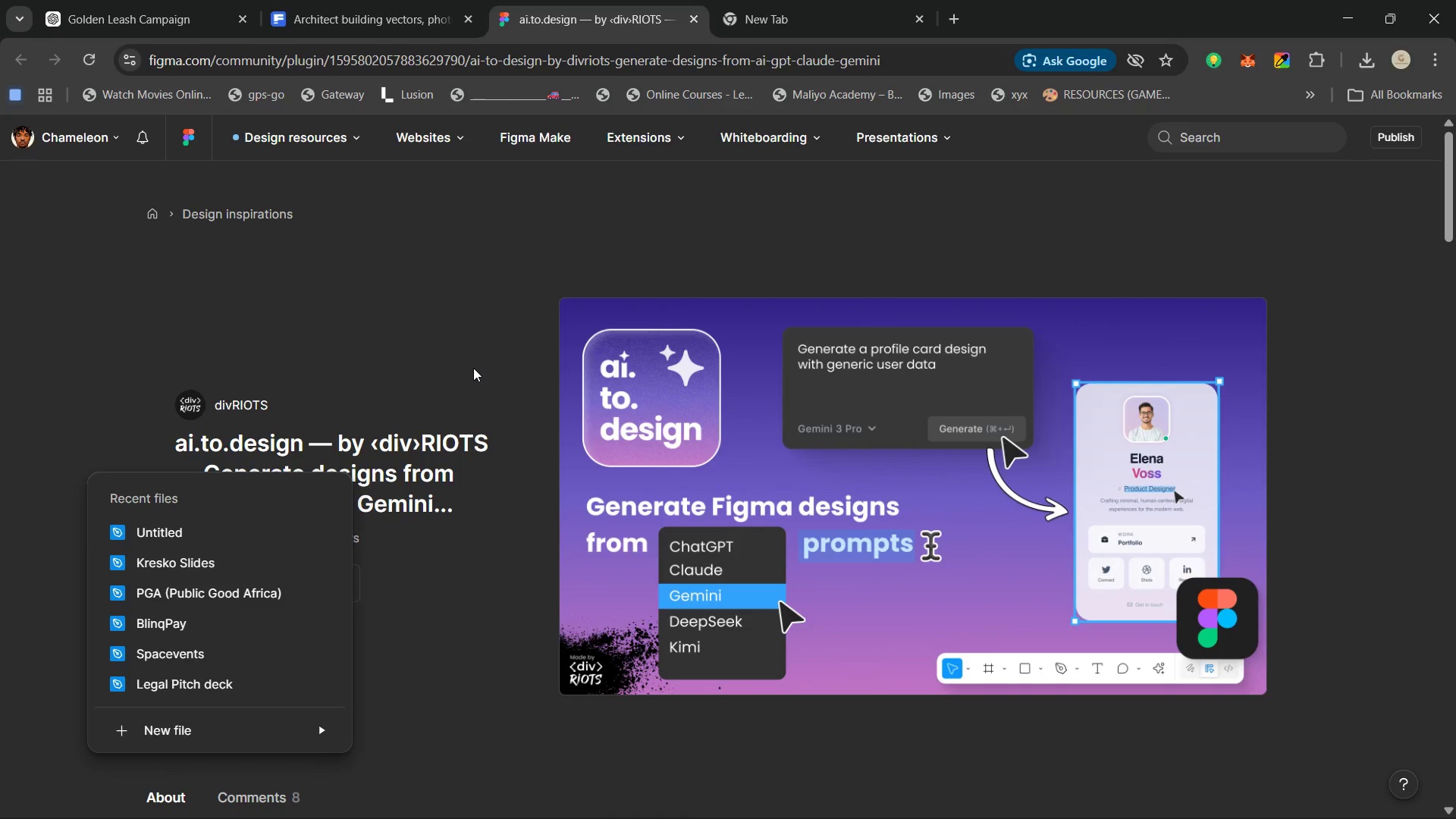 
left_click([852, 0])
 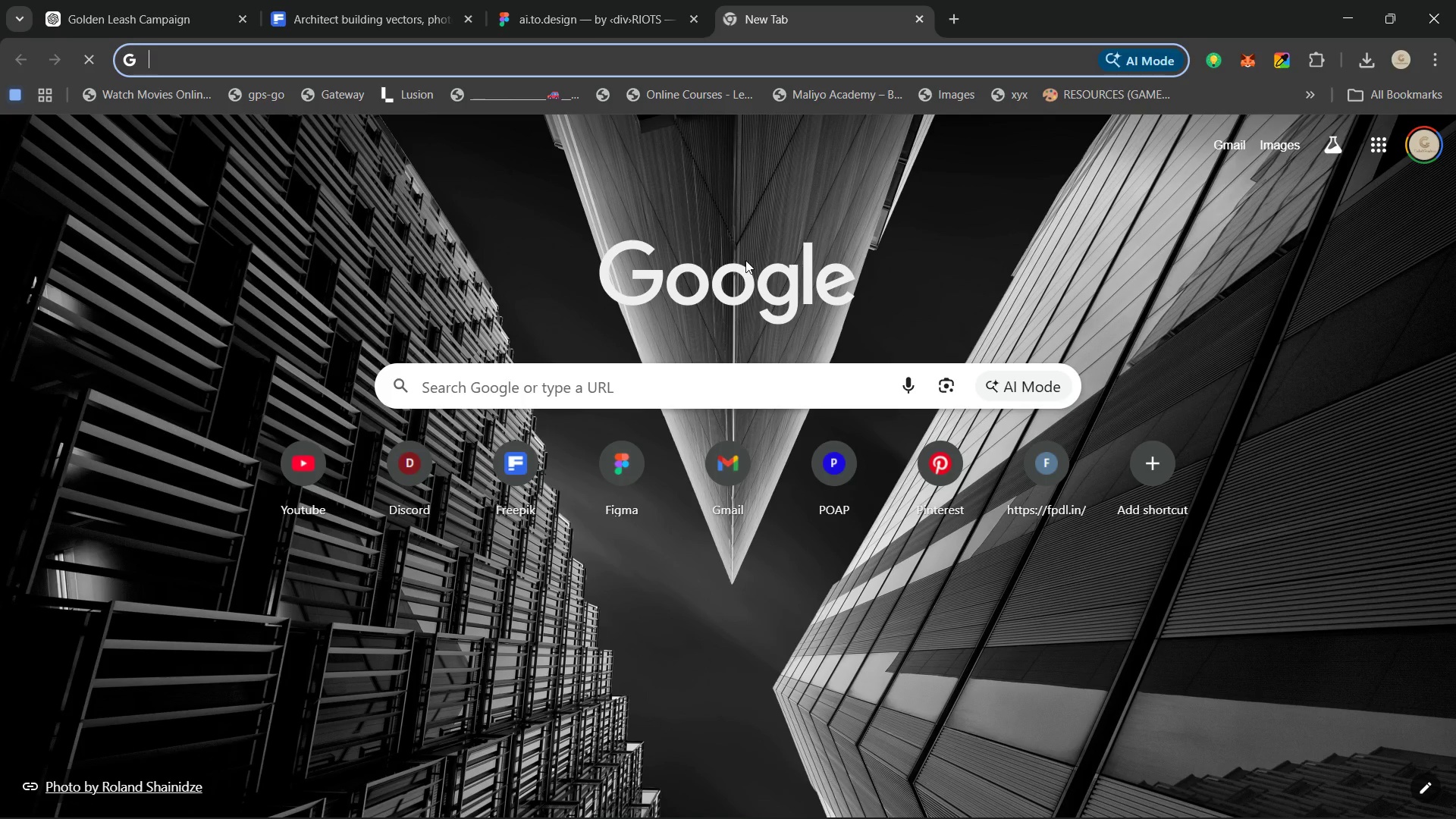 
type(unsct)
 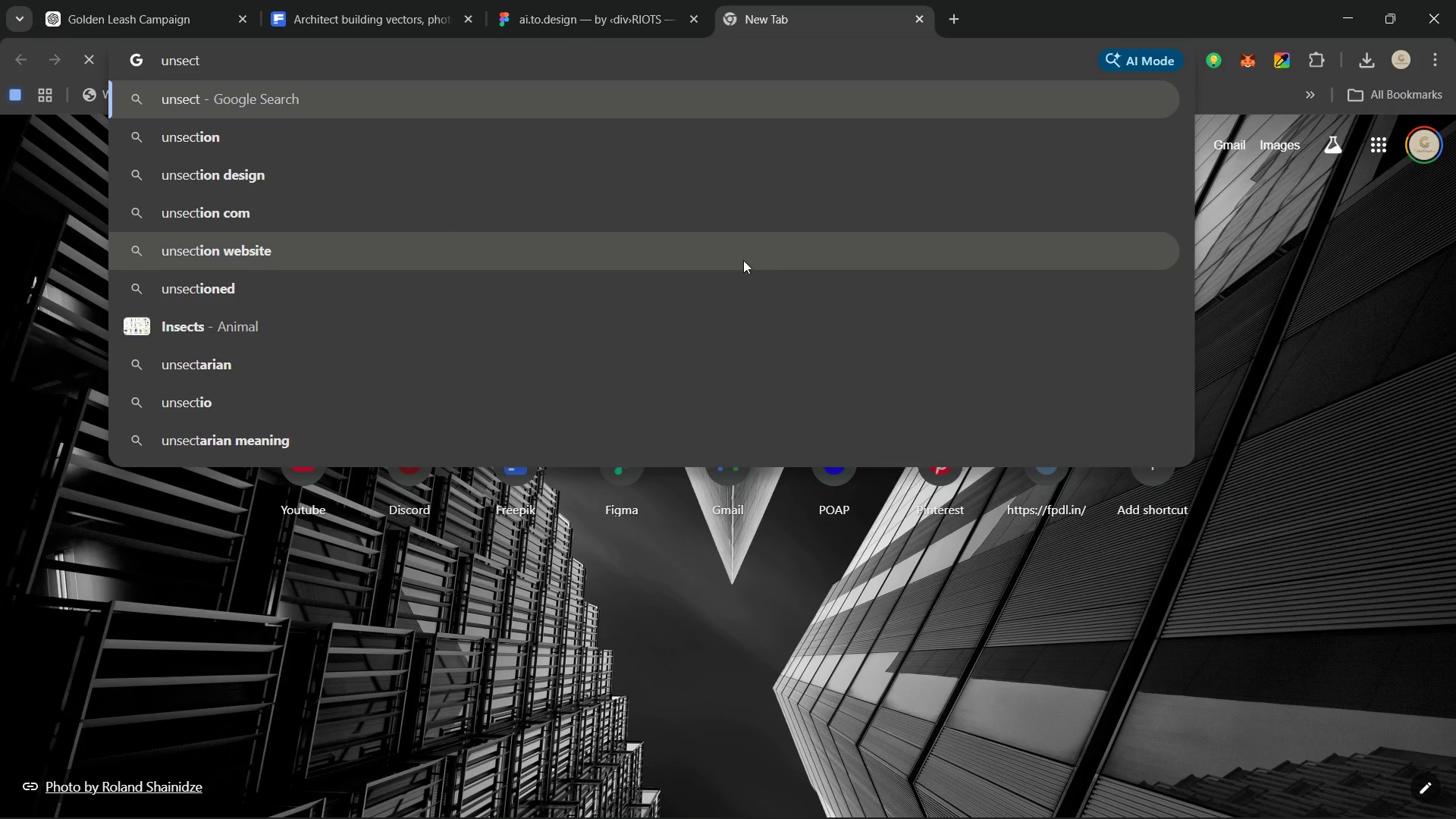 
left_click([526, 178])
 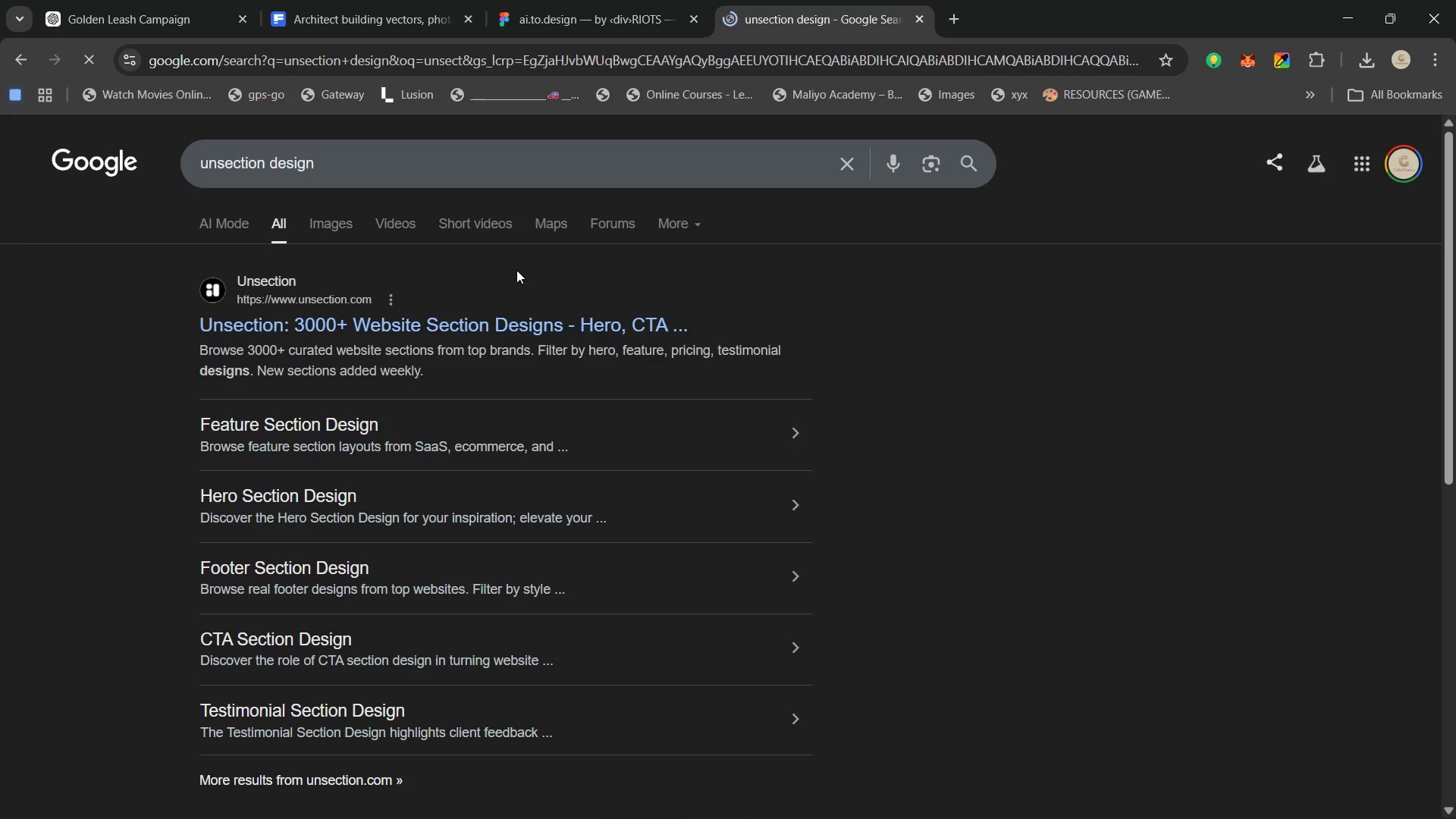 
left_click([245, 331])
 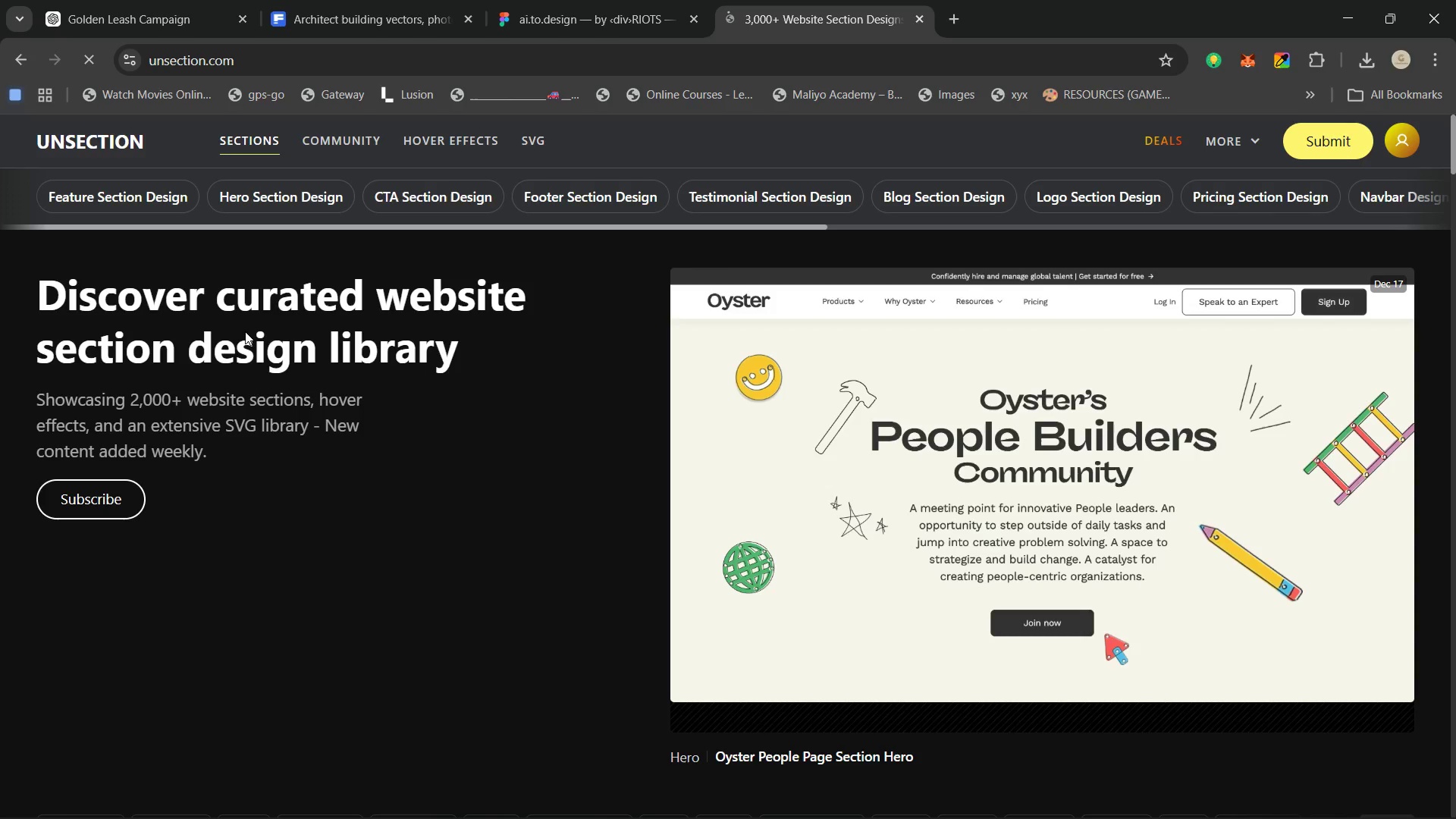 
wait(15.02)
 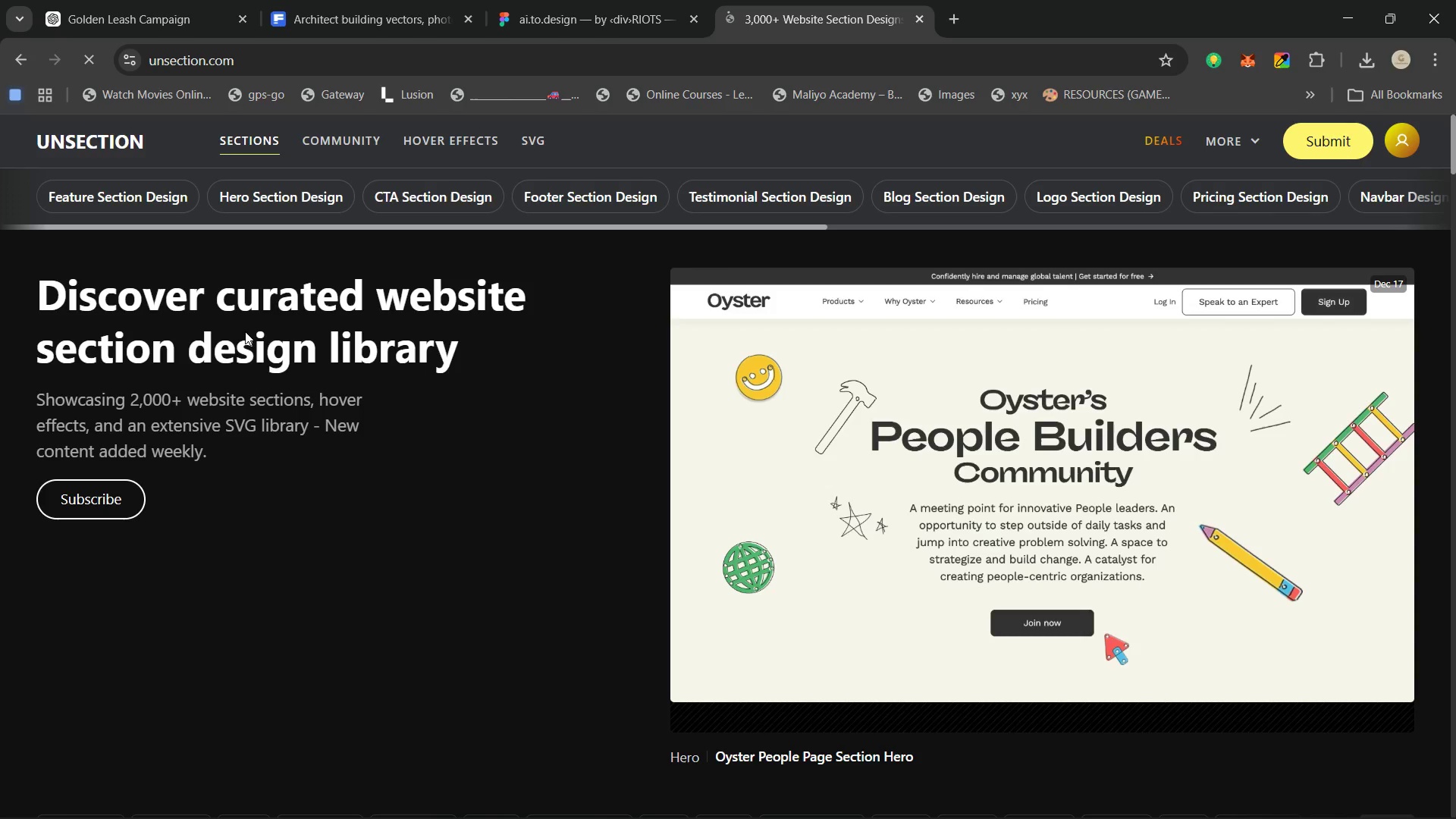 
scroll: coordinate [285, 375], scroll_direction: down, amount: 6.0
 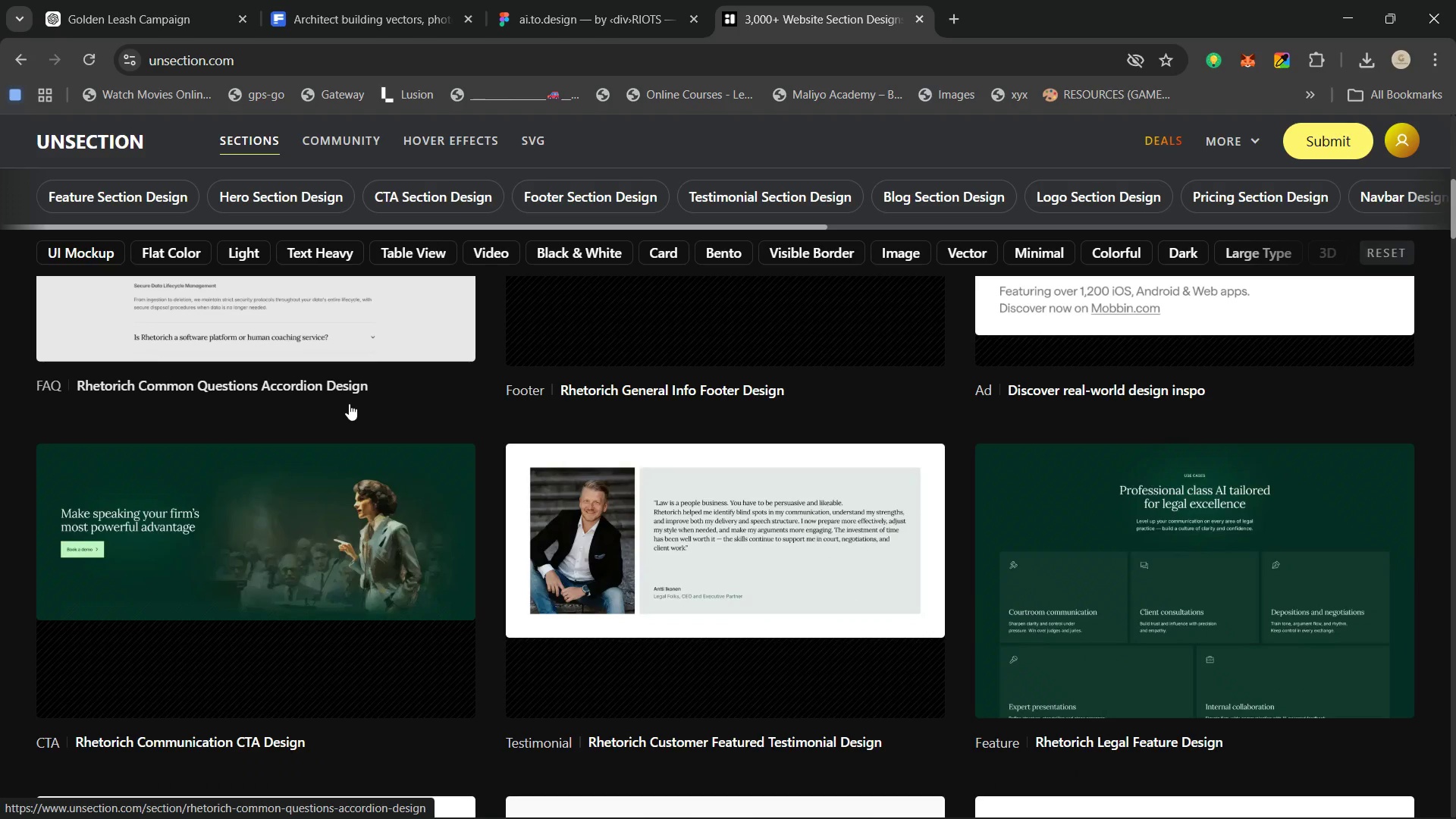 
wait(5.02)
 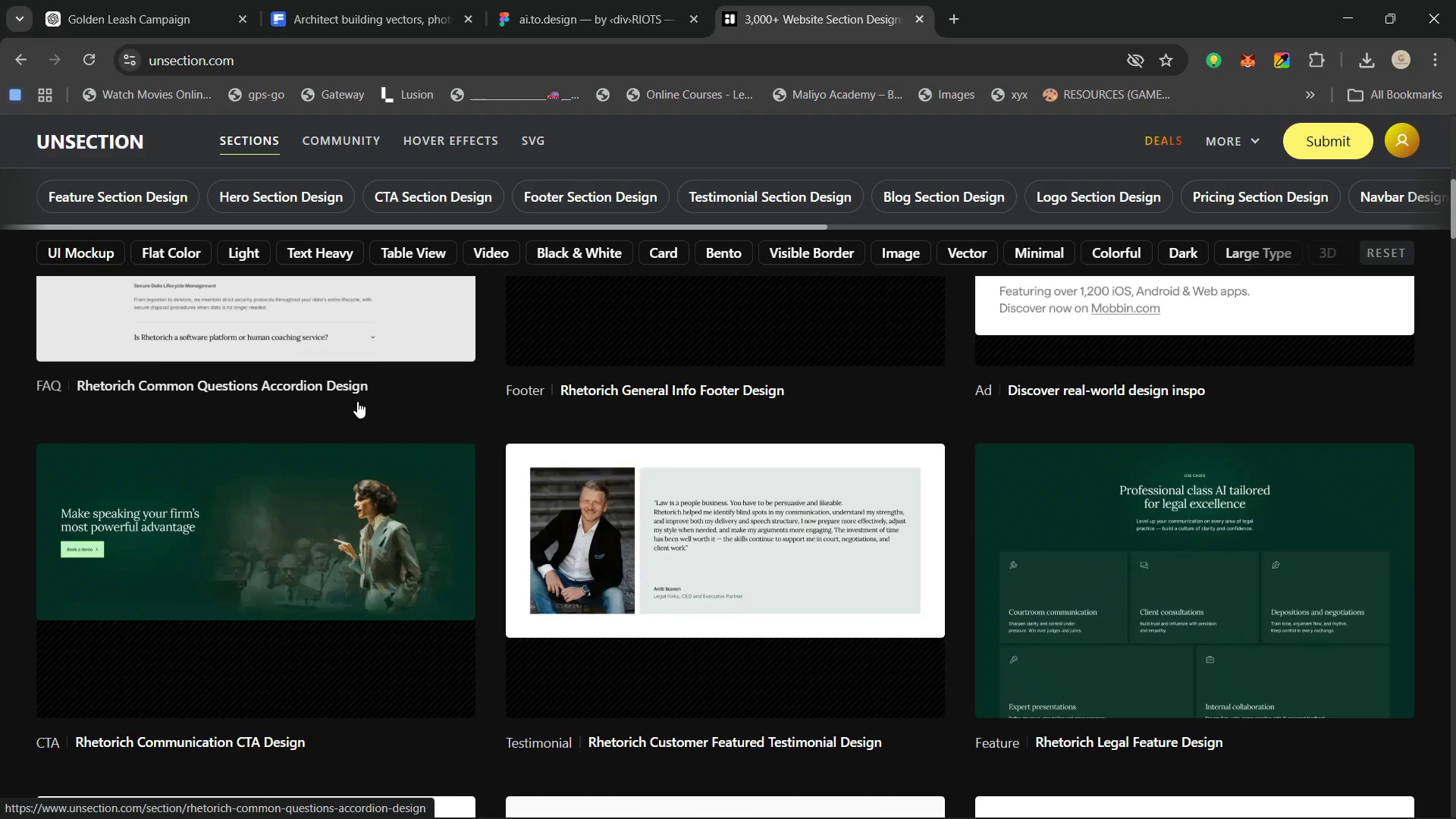 
scroll: coordinate [278, 465], scroll_direction: down, amount: 13.0
 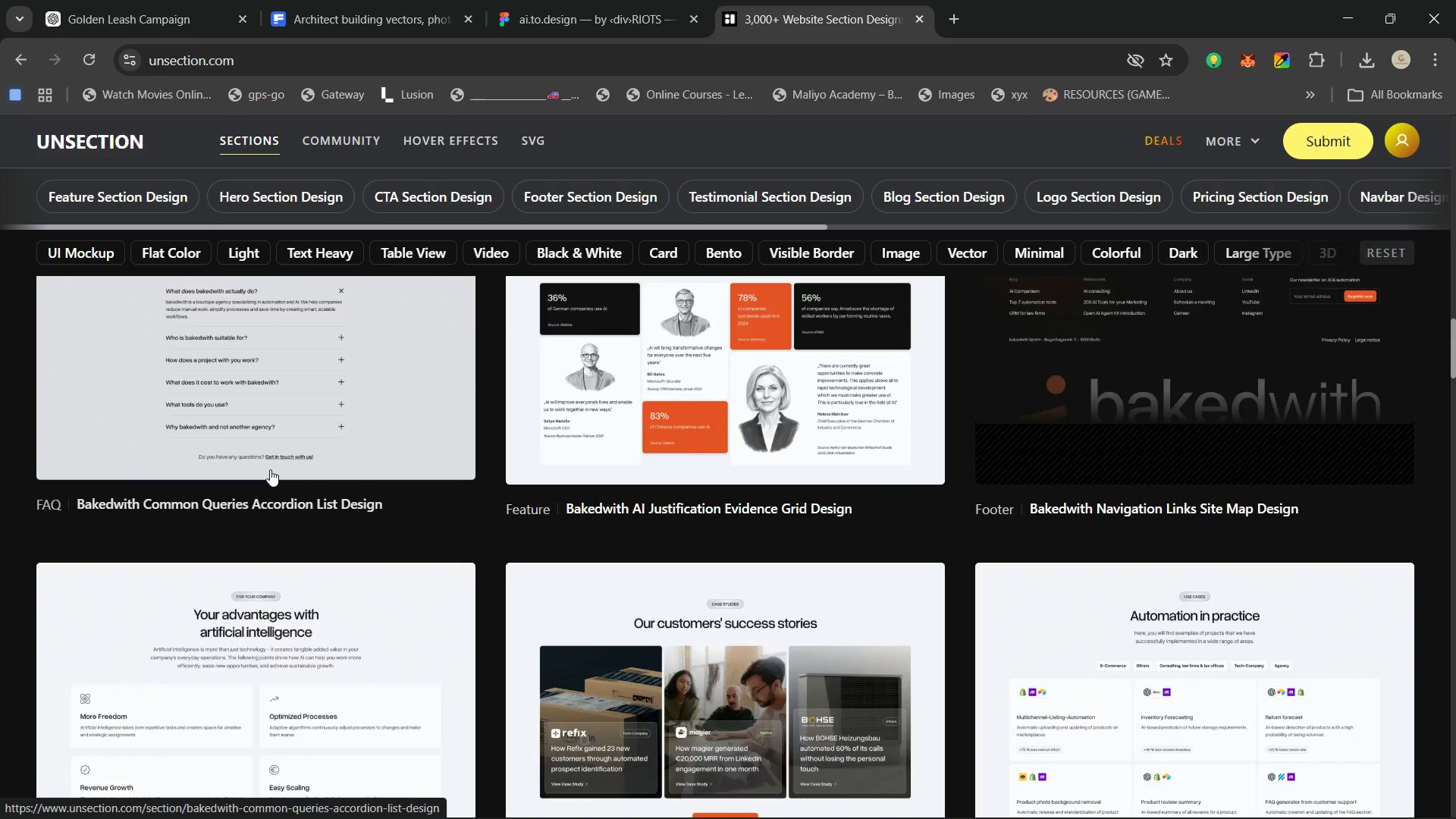 
scroll: coordinate [270, 469], scroll_direction: down, amount: 1.0
 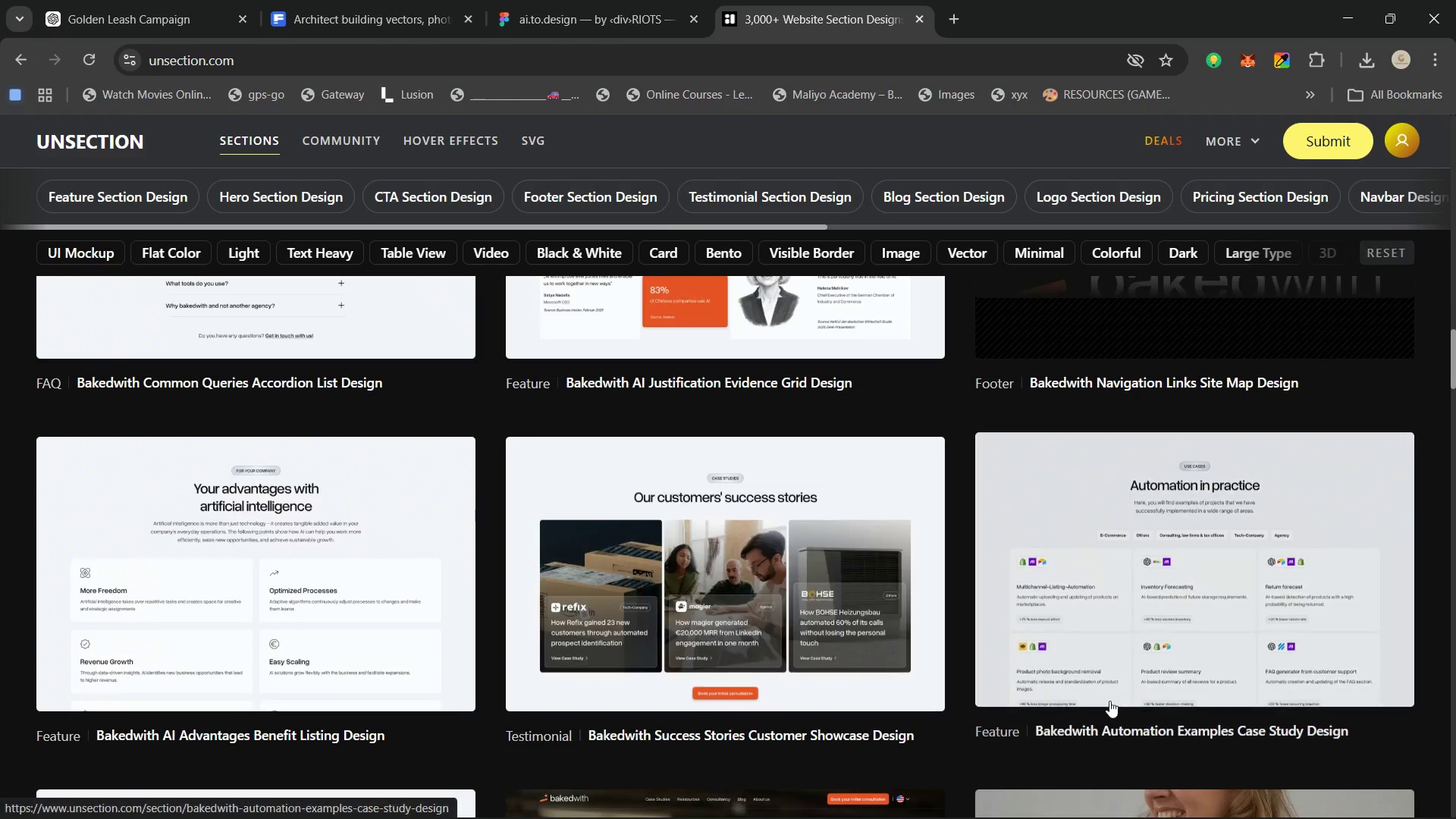 
wait(15.49)
 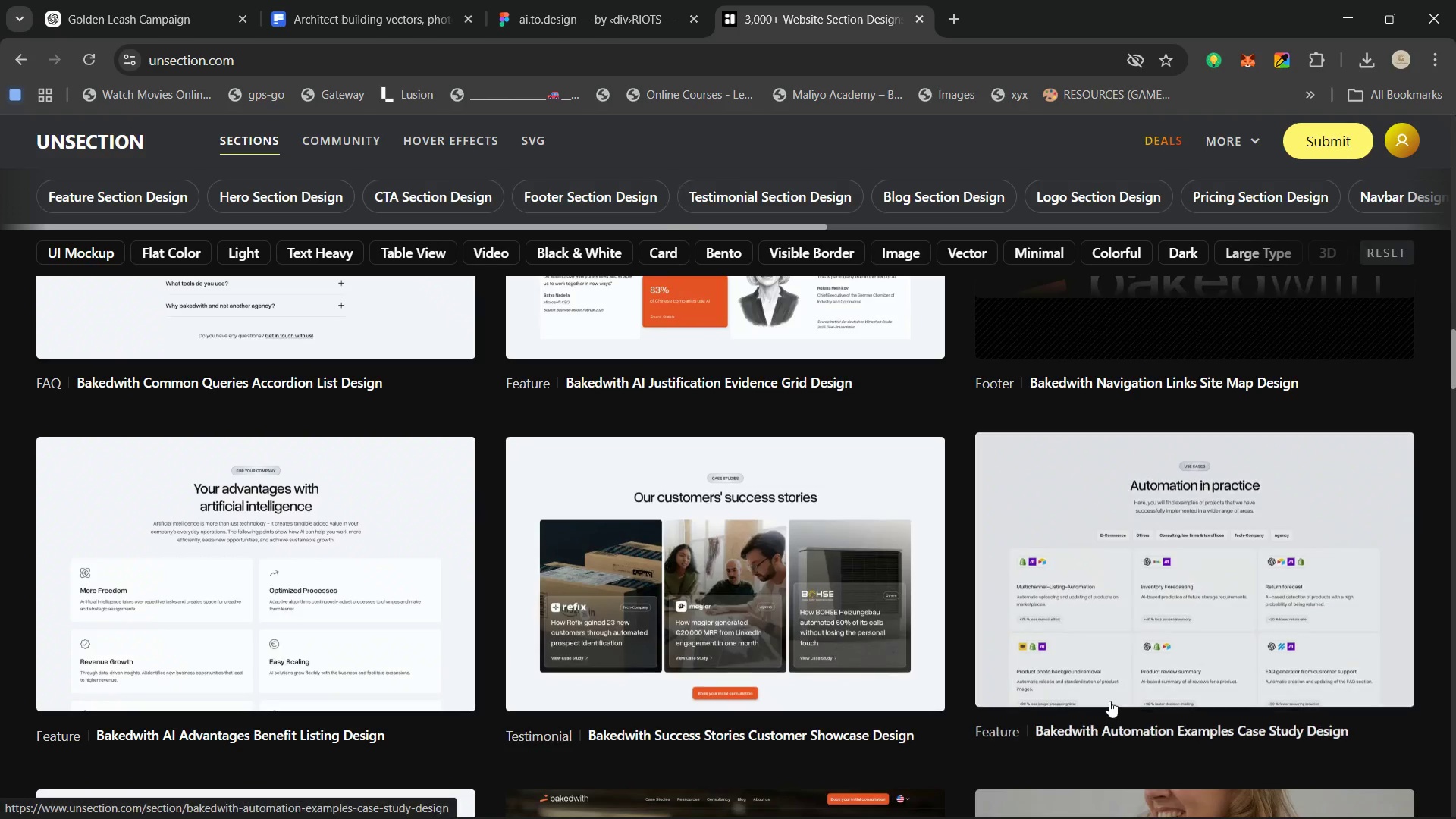 
double_click([758, 304])
 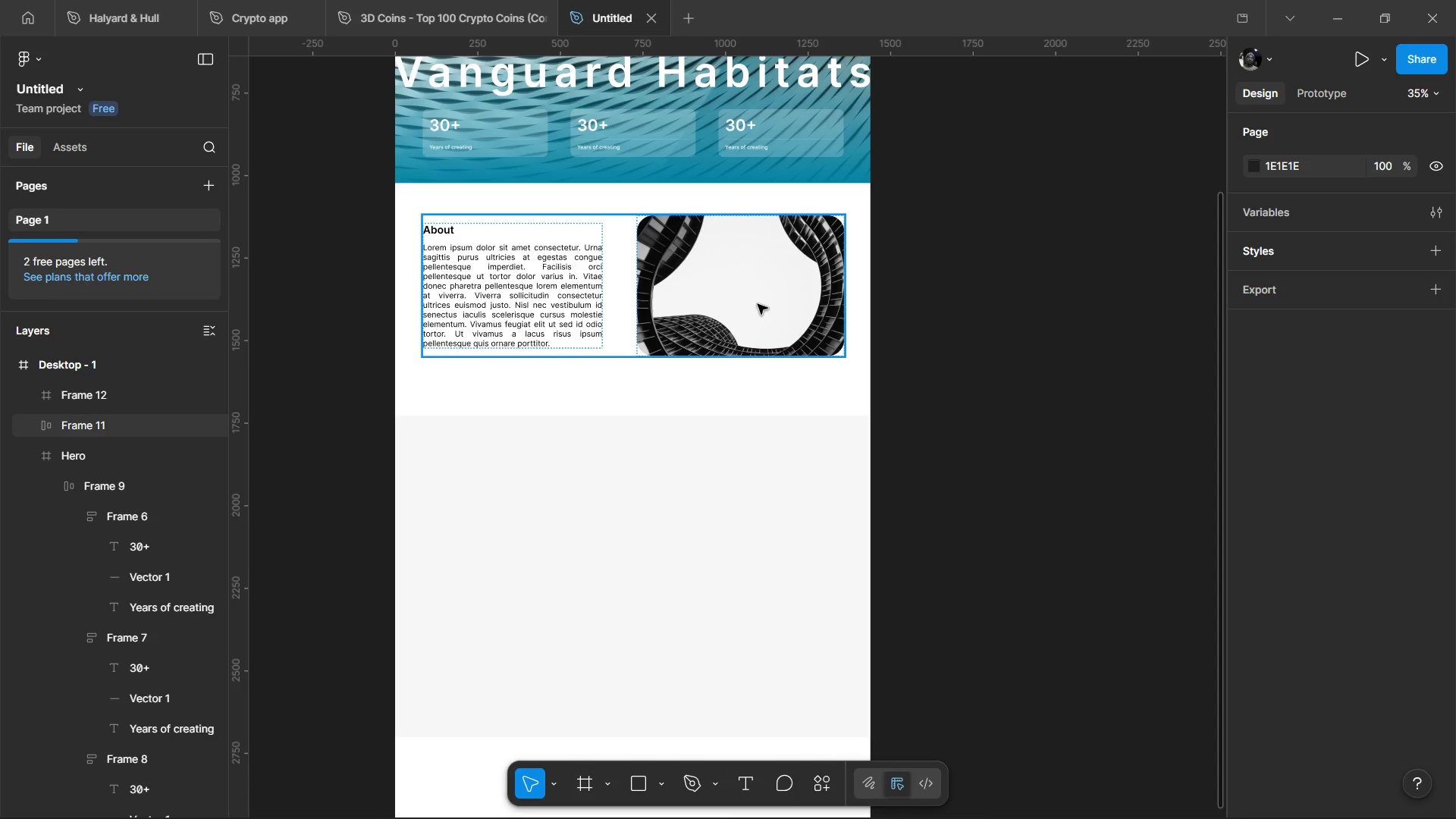 
triple_click([758, 304])
 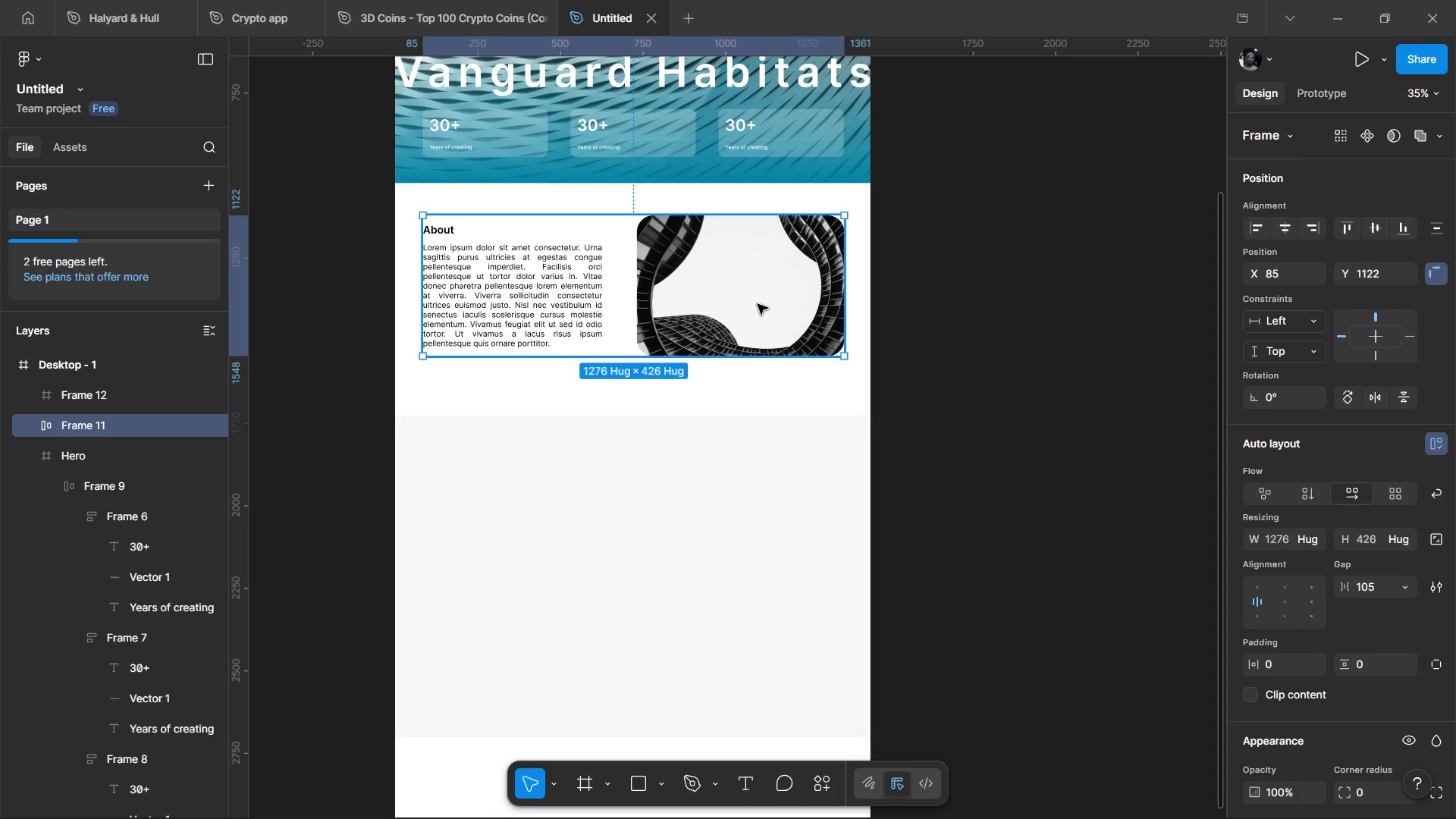 
double_click([758, 304])
 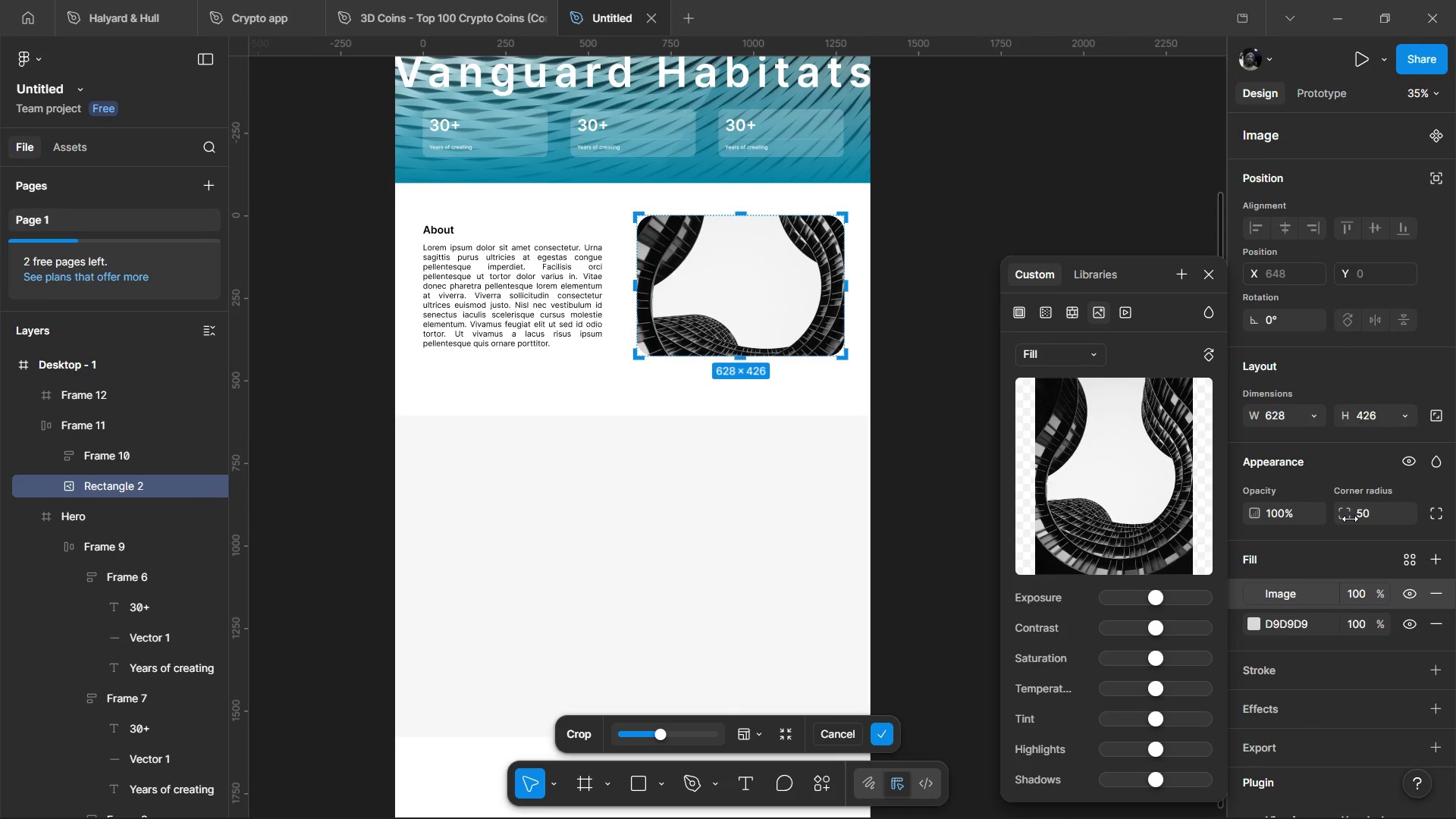 
left_click_drag(start_coordinate=[1348, 518], to_coordinate=[536, 425])
 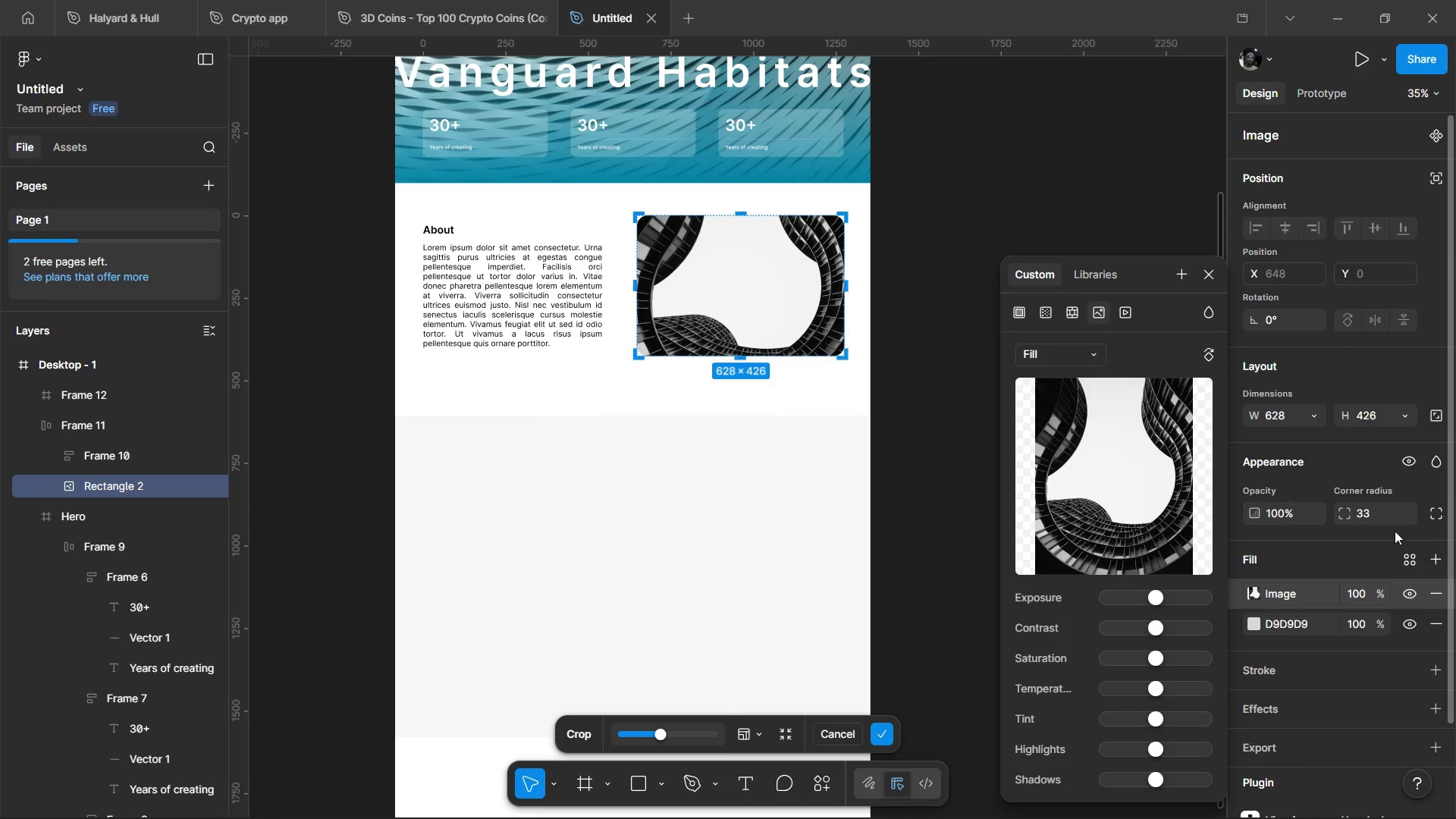 
left_click([1368, 513])
 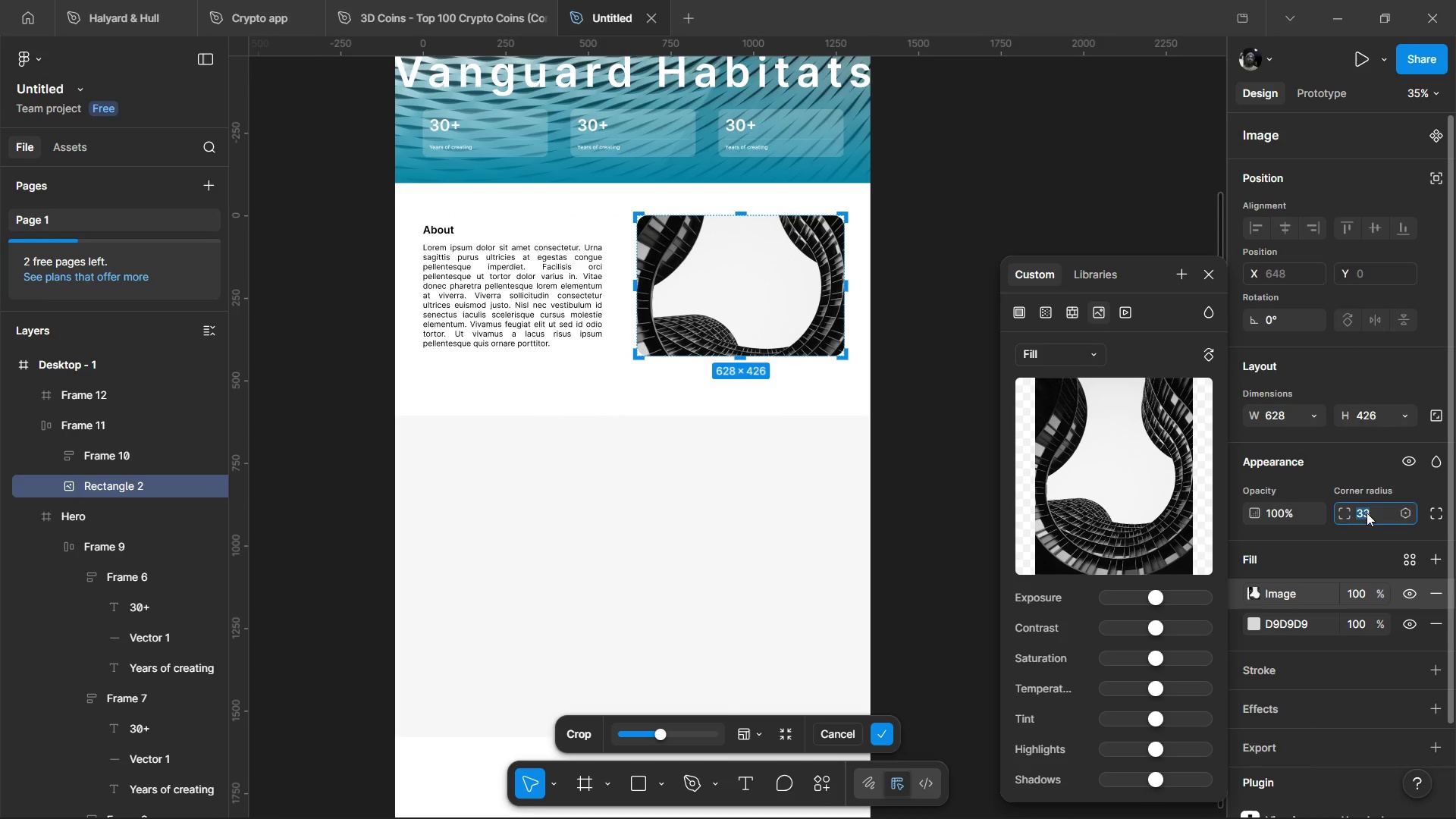 
hold_key(key=0, duration=0.31)
 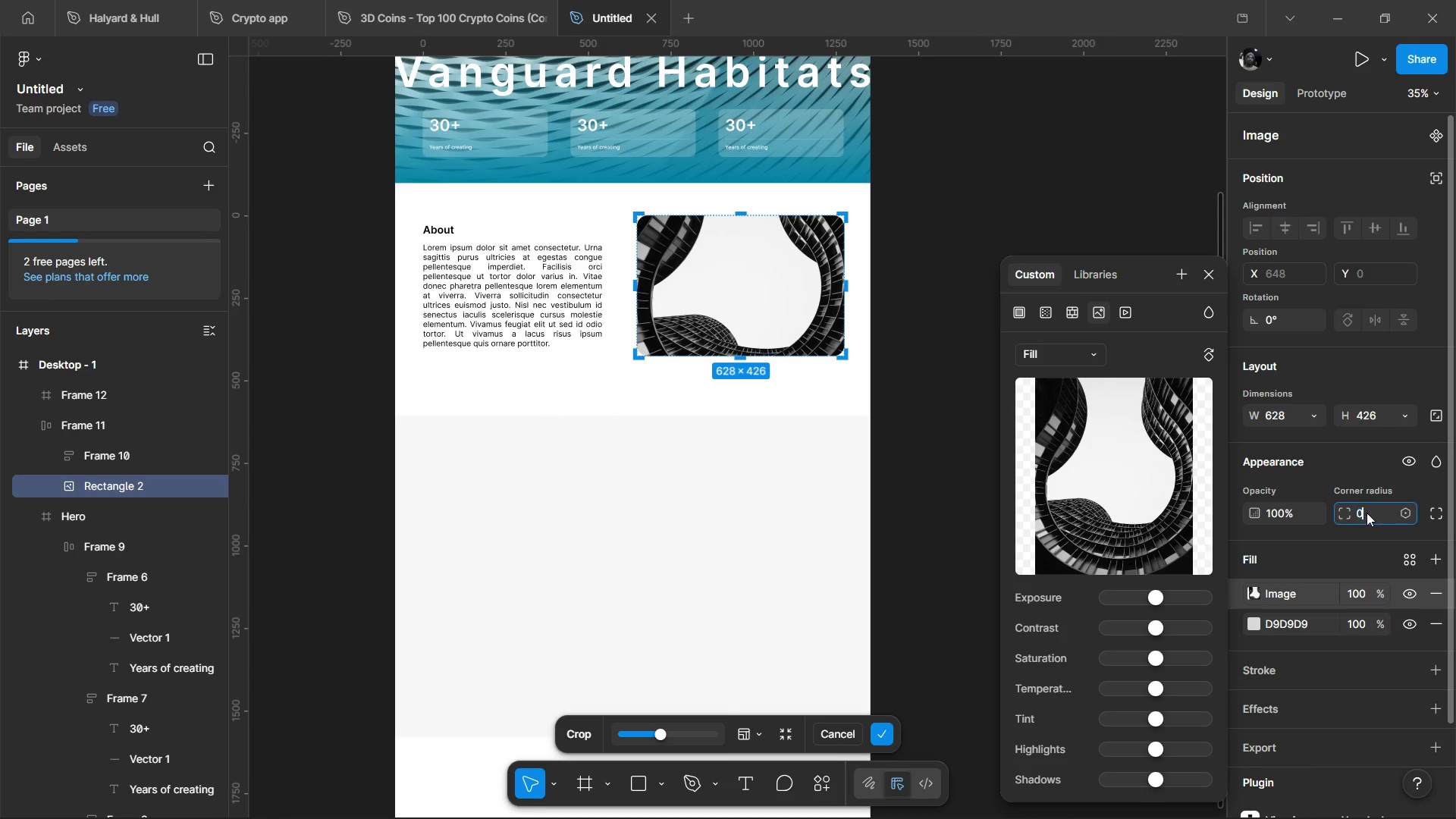 
key(Enter)
 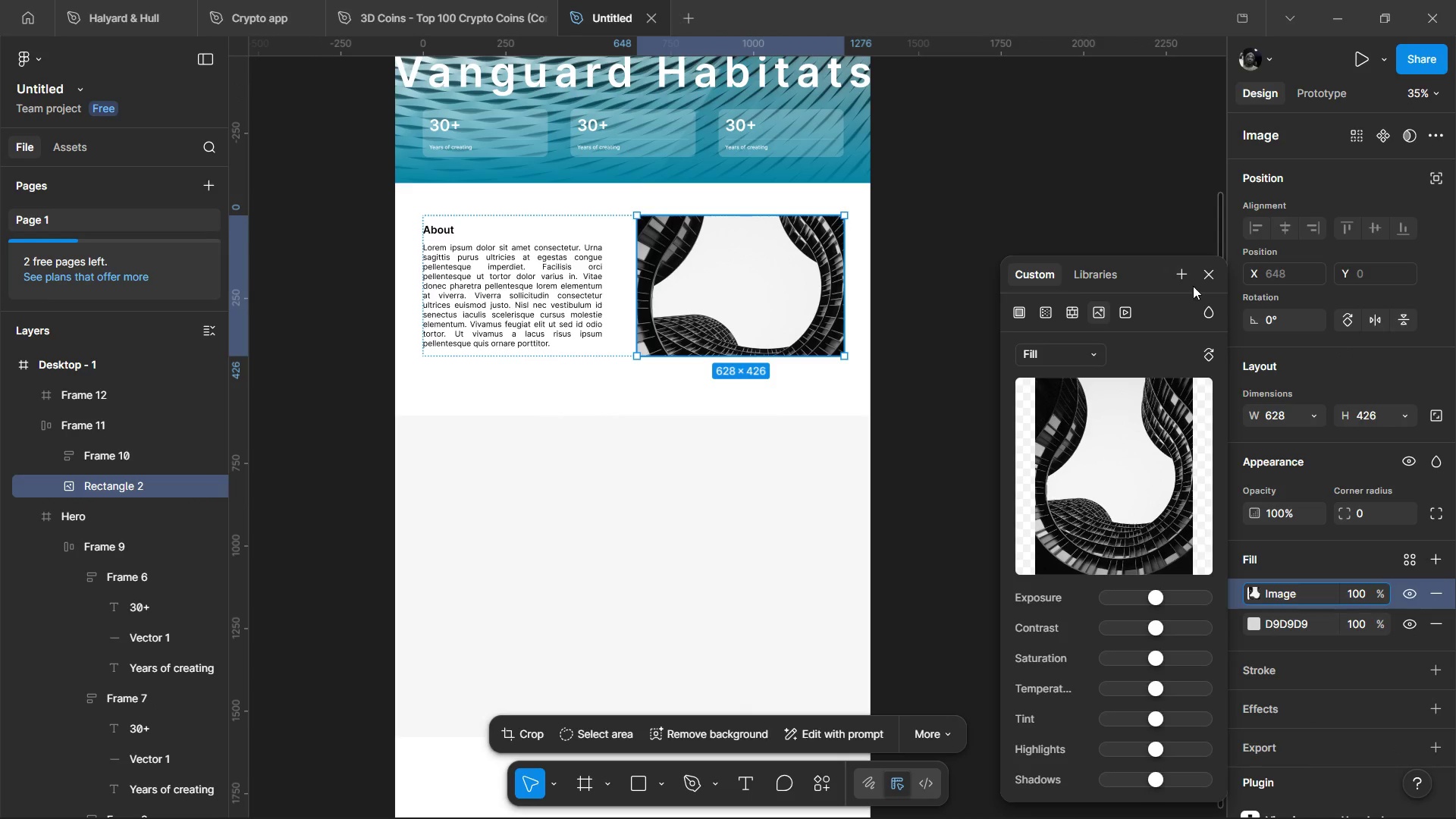 
left_click([1213, 283])
 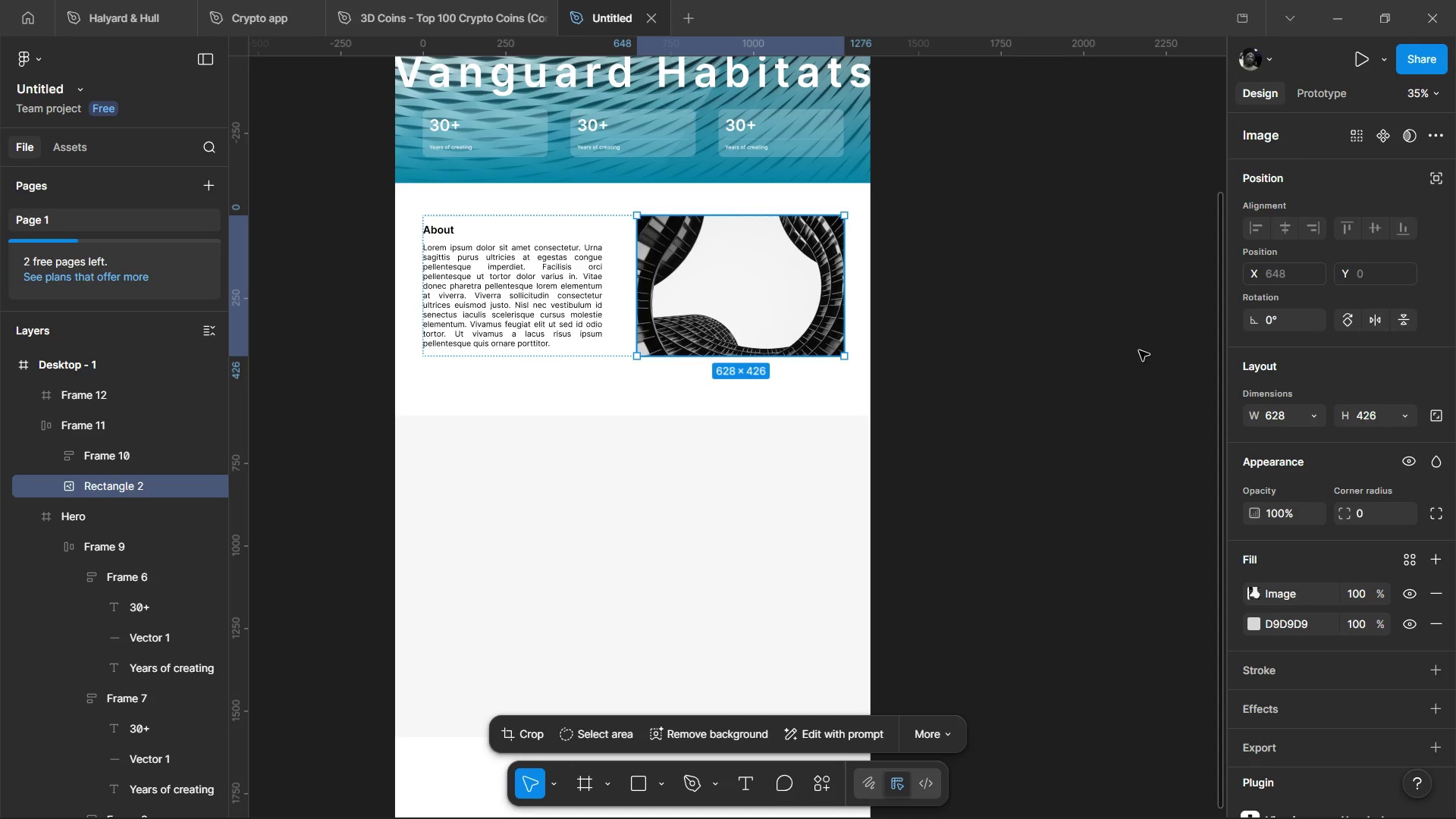 
left_click([1039, 472])
 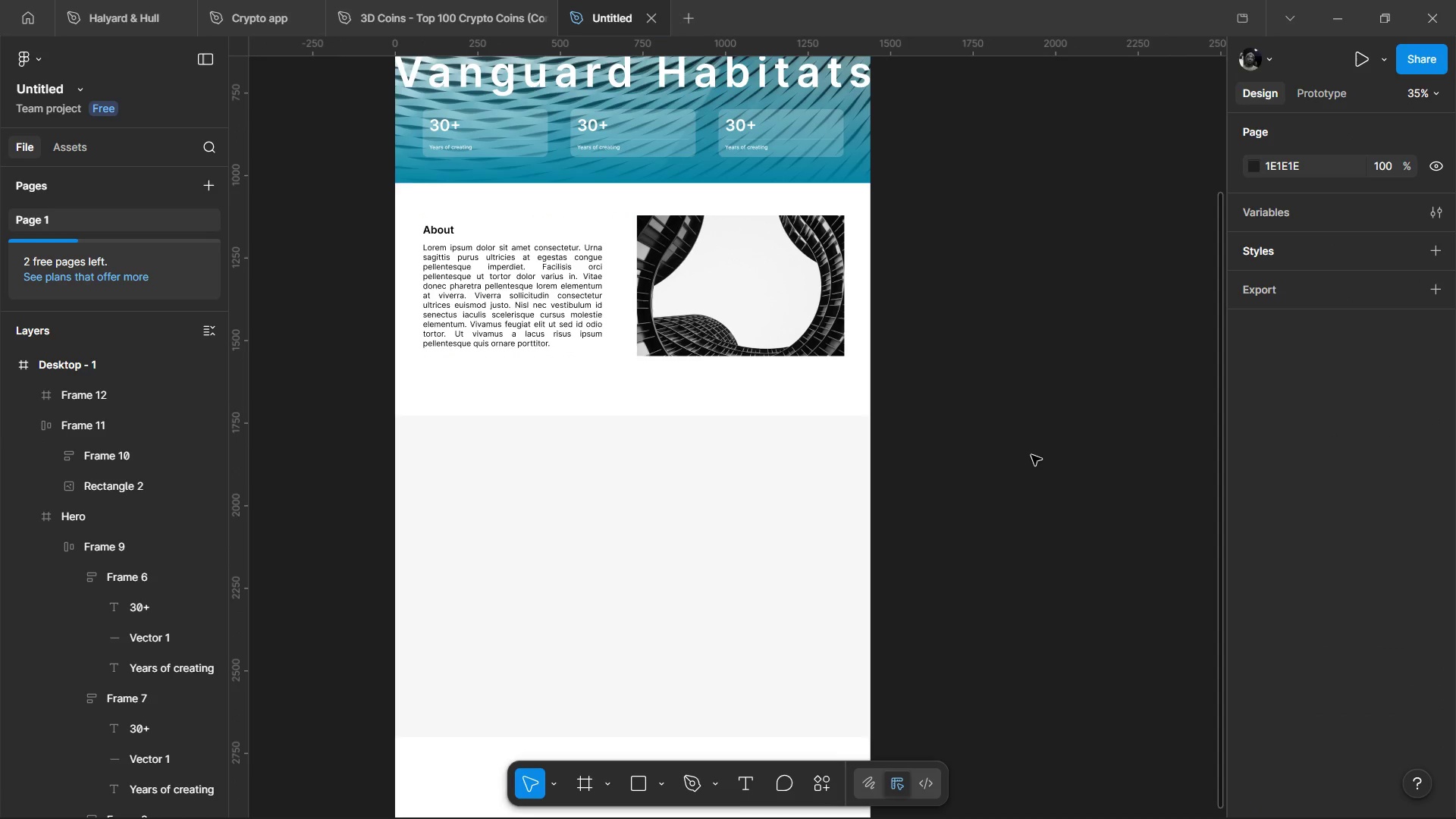 
wait(40.92)
 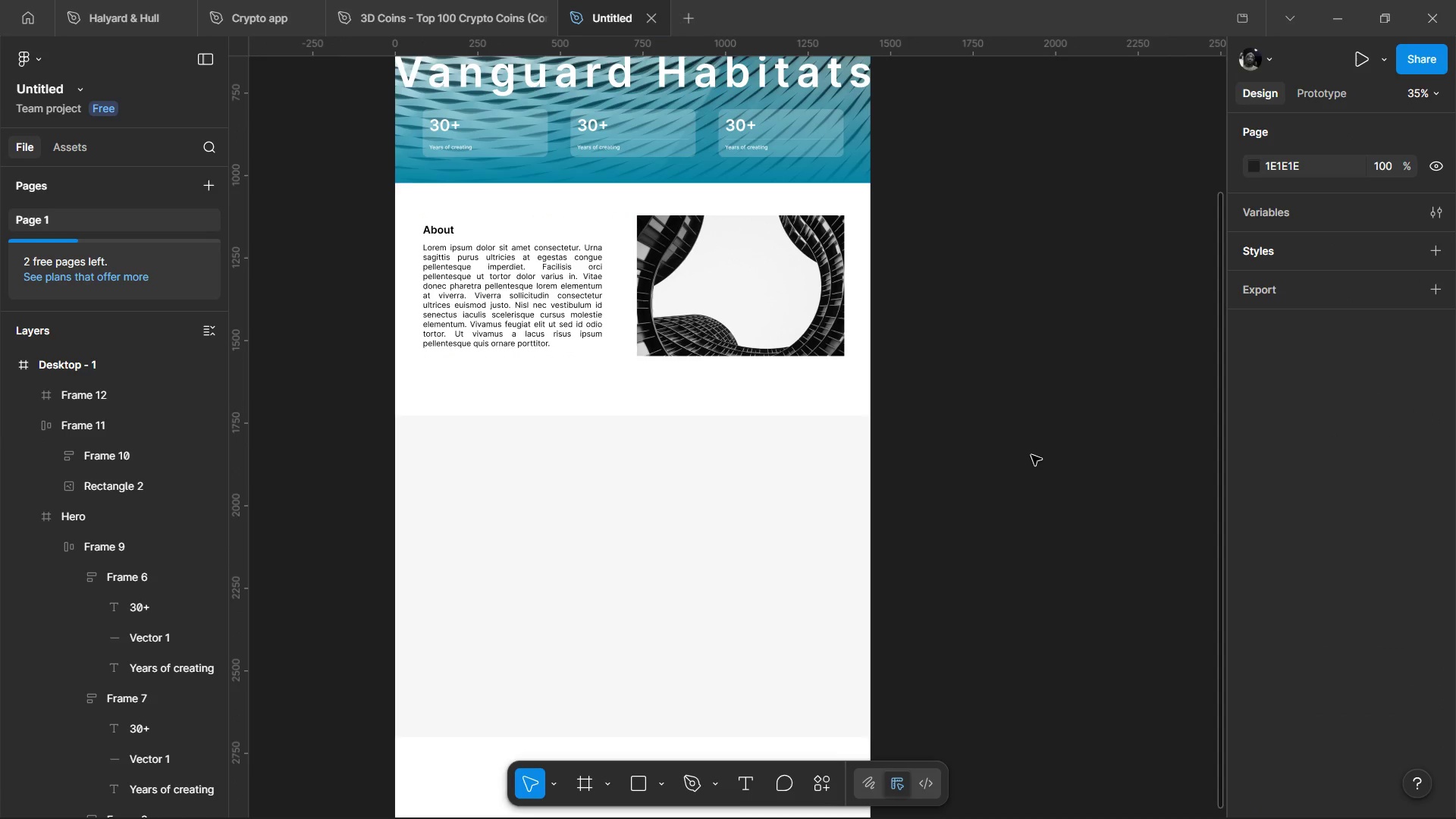 
scroll: coordinate [966, 560], scroll_direction: down, amount: 2.0
 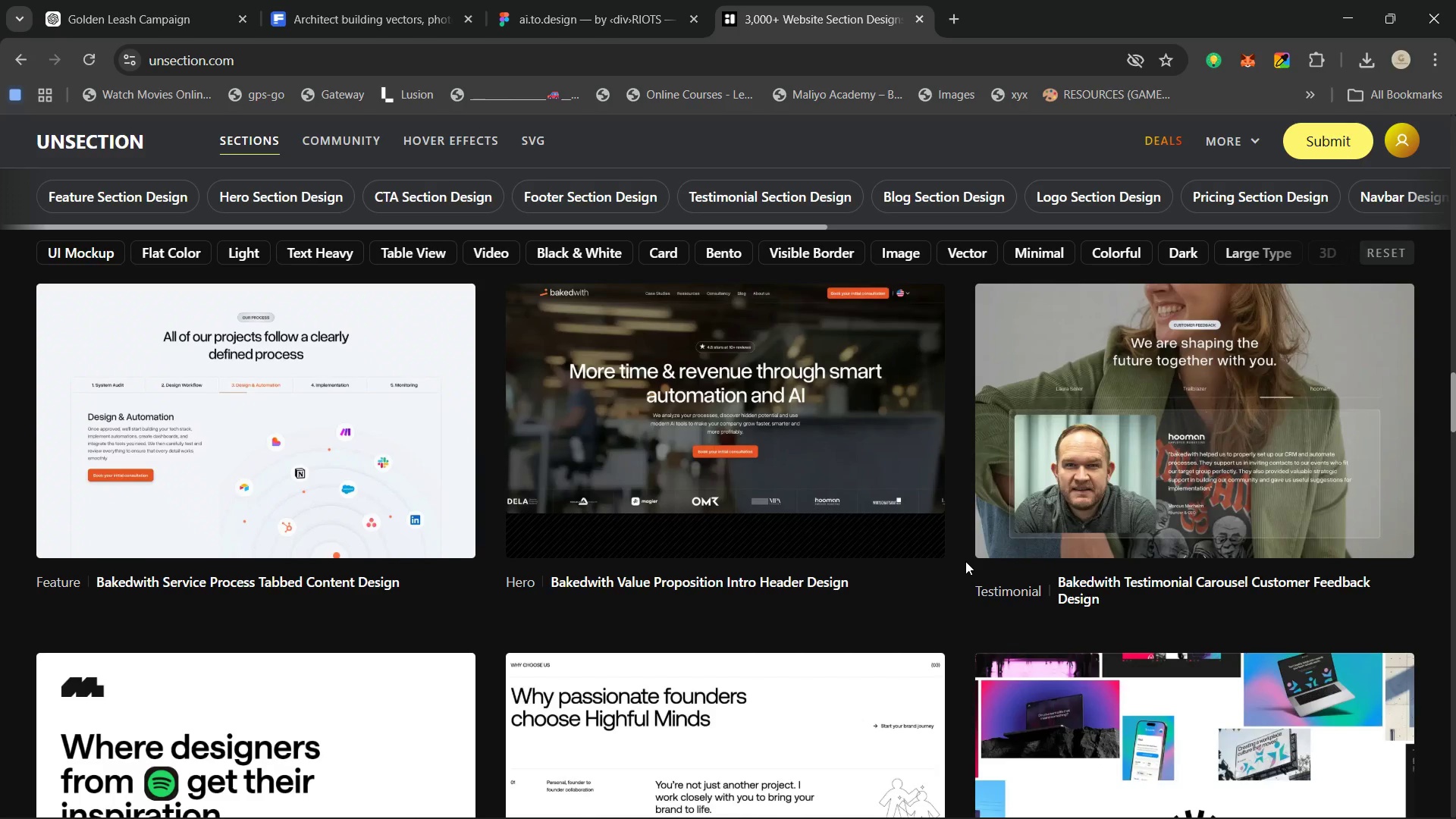 
wait(5.11)
 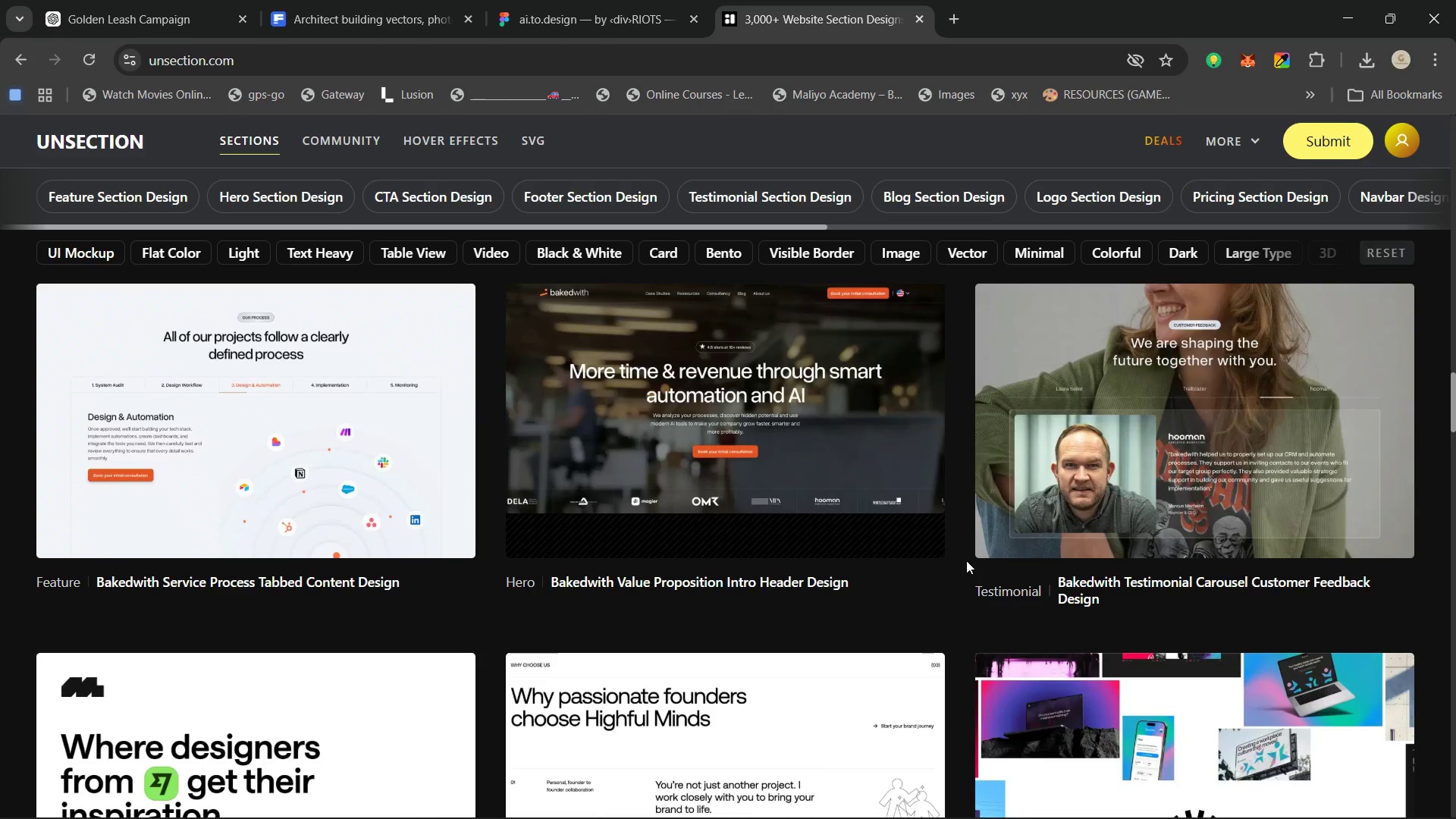 
scroll: coordinate [943, 485], scroll_direction: down, amount: 1.0
 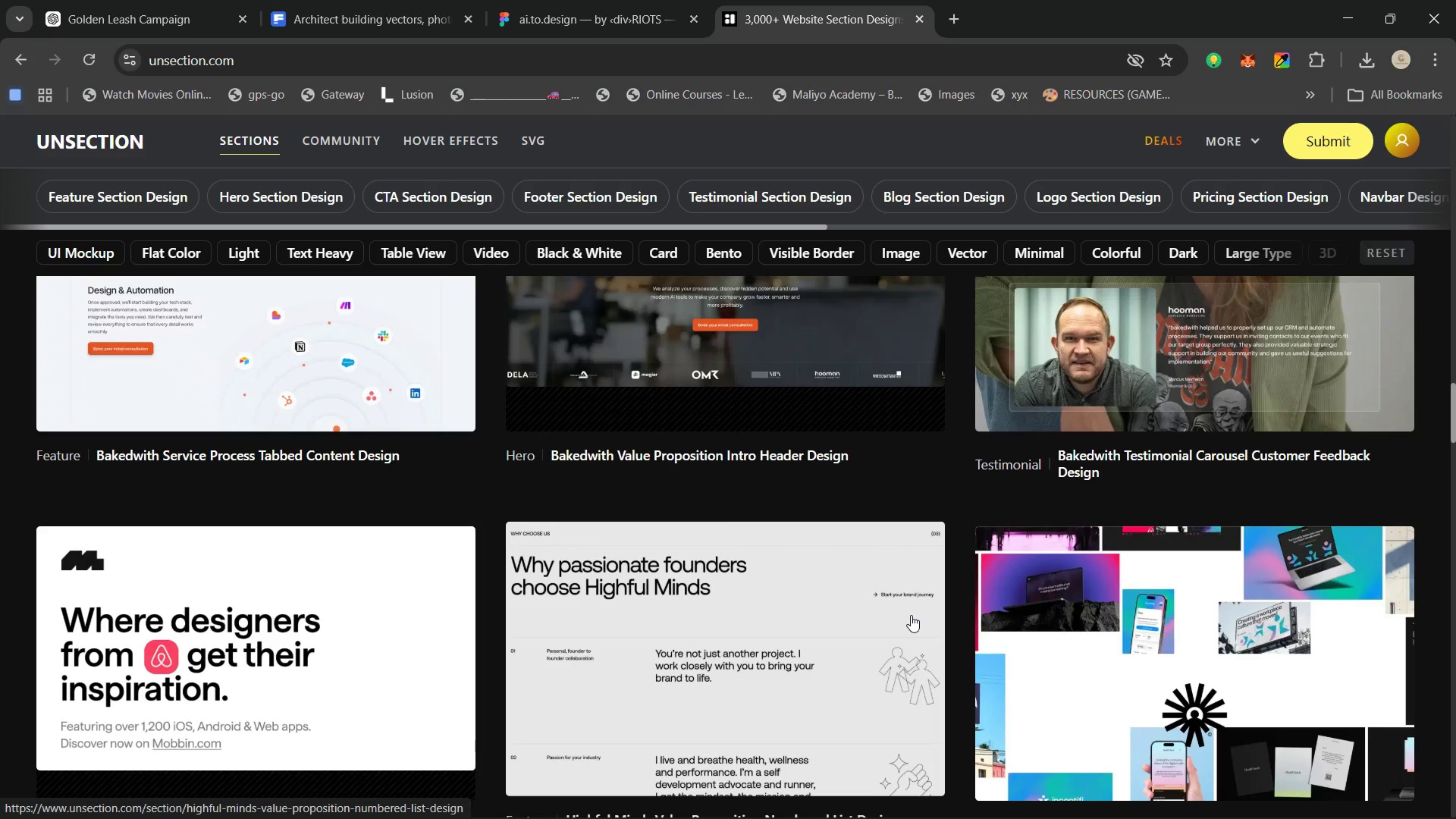 
scroll: coordinate [911, 616], scroll_direction: up, amount: 2.0
 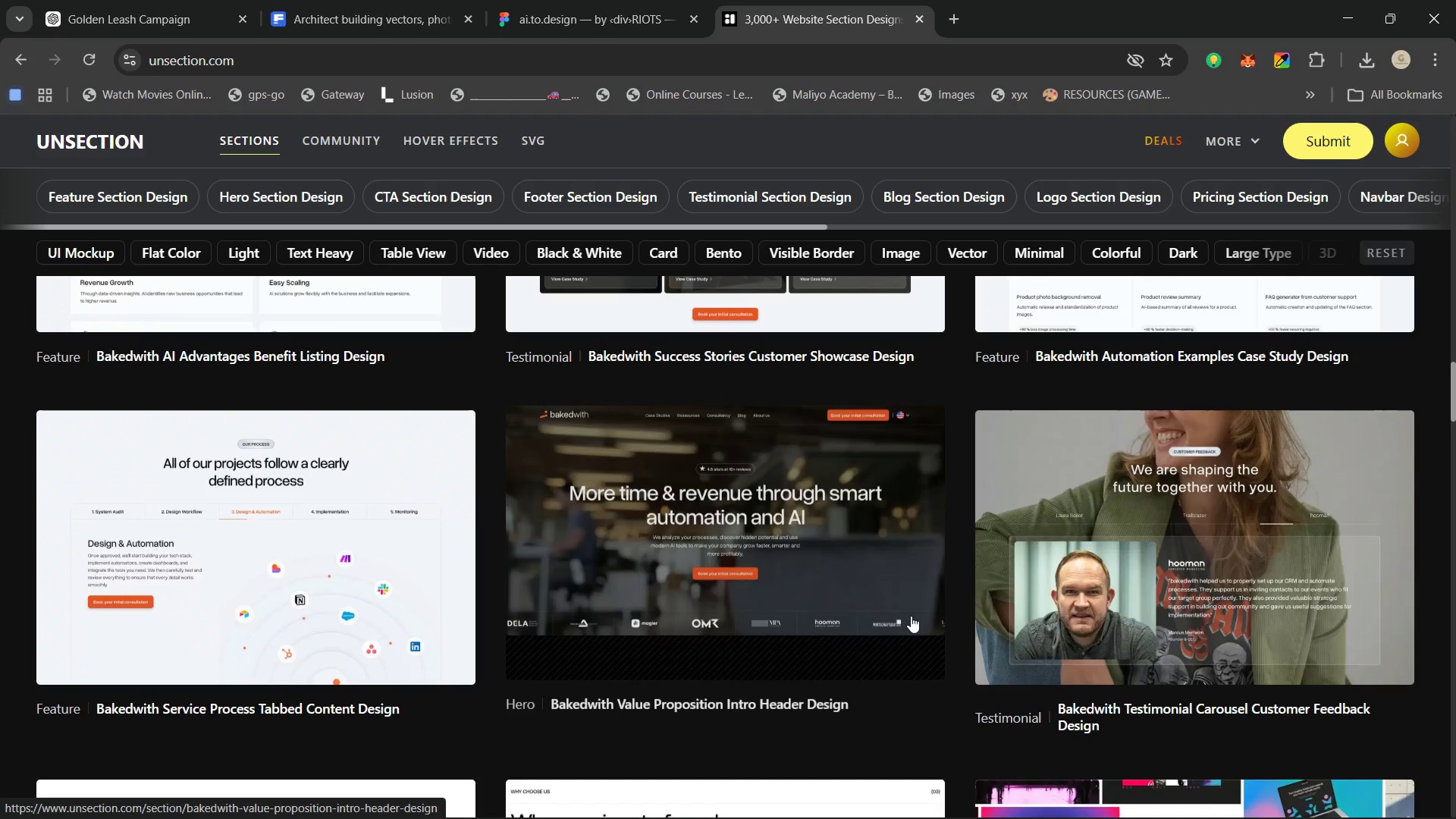 
scroll: coordinate [897, 626], scroll_direction: down, amount: 7.0
 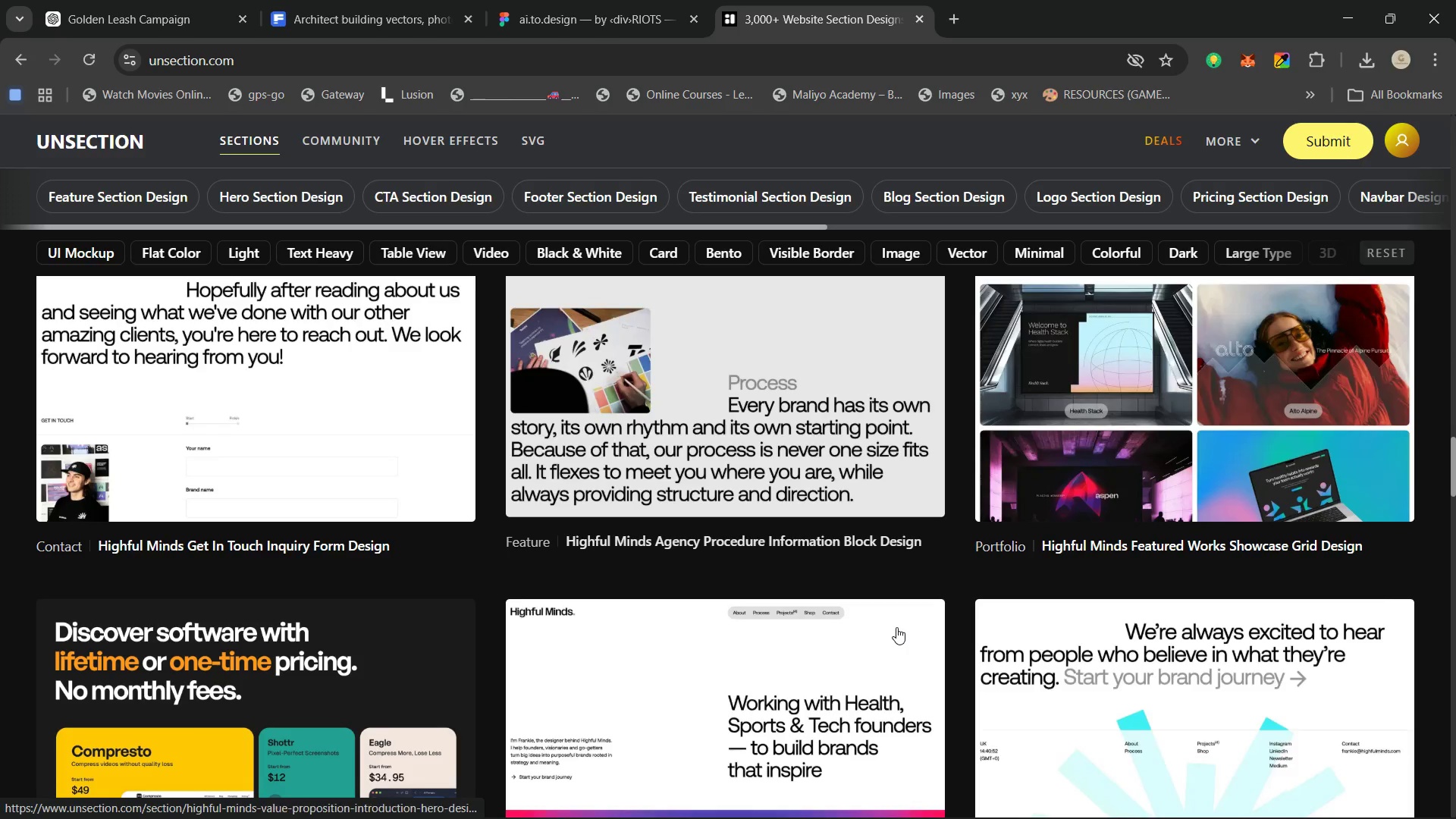 
scroll: coordinate [886, 631], scroll_direction: down, amount: 4.0
 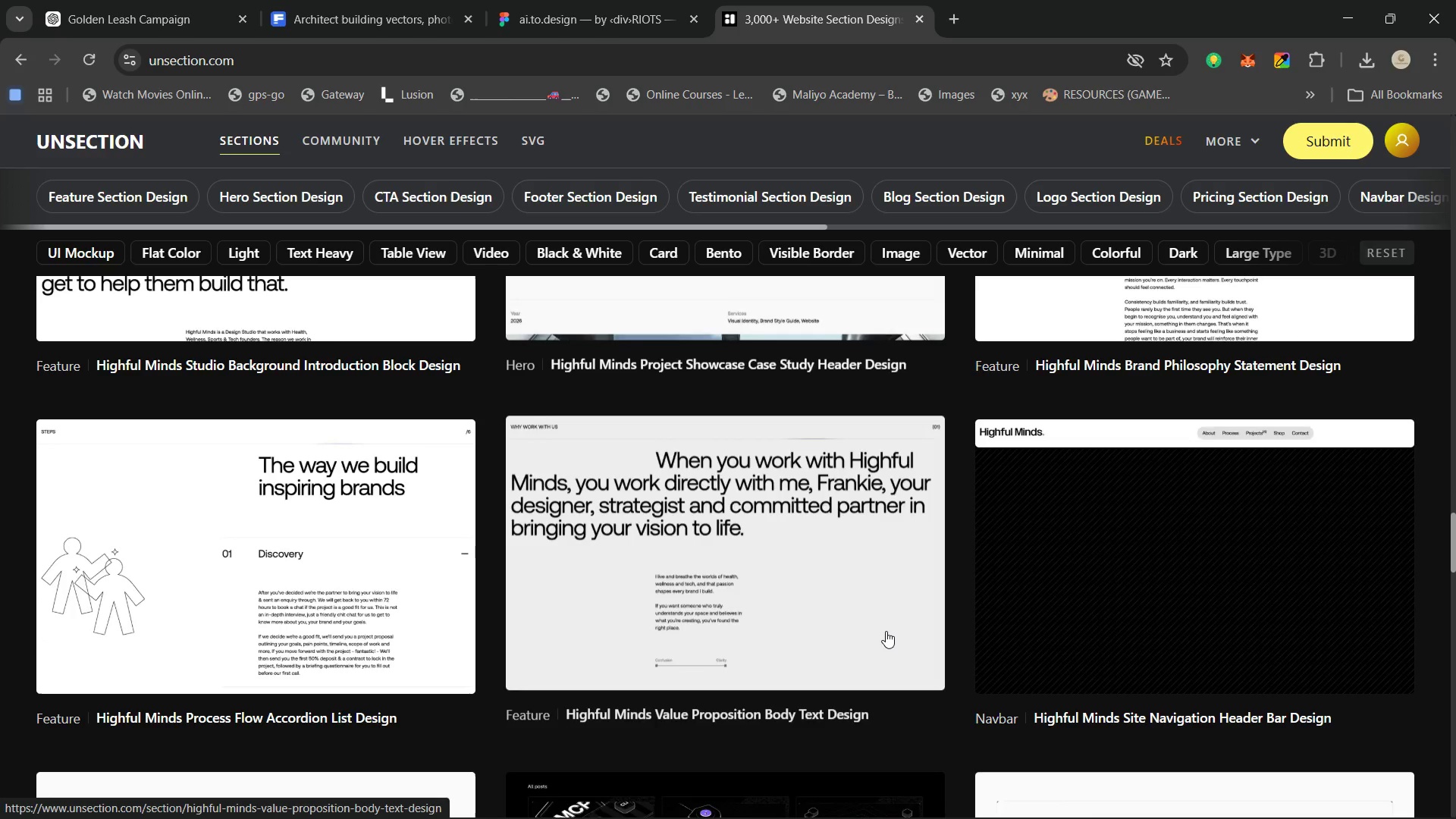 
scroll: coordinate [881, 631], scroll_direction: up, amount: 4.0
 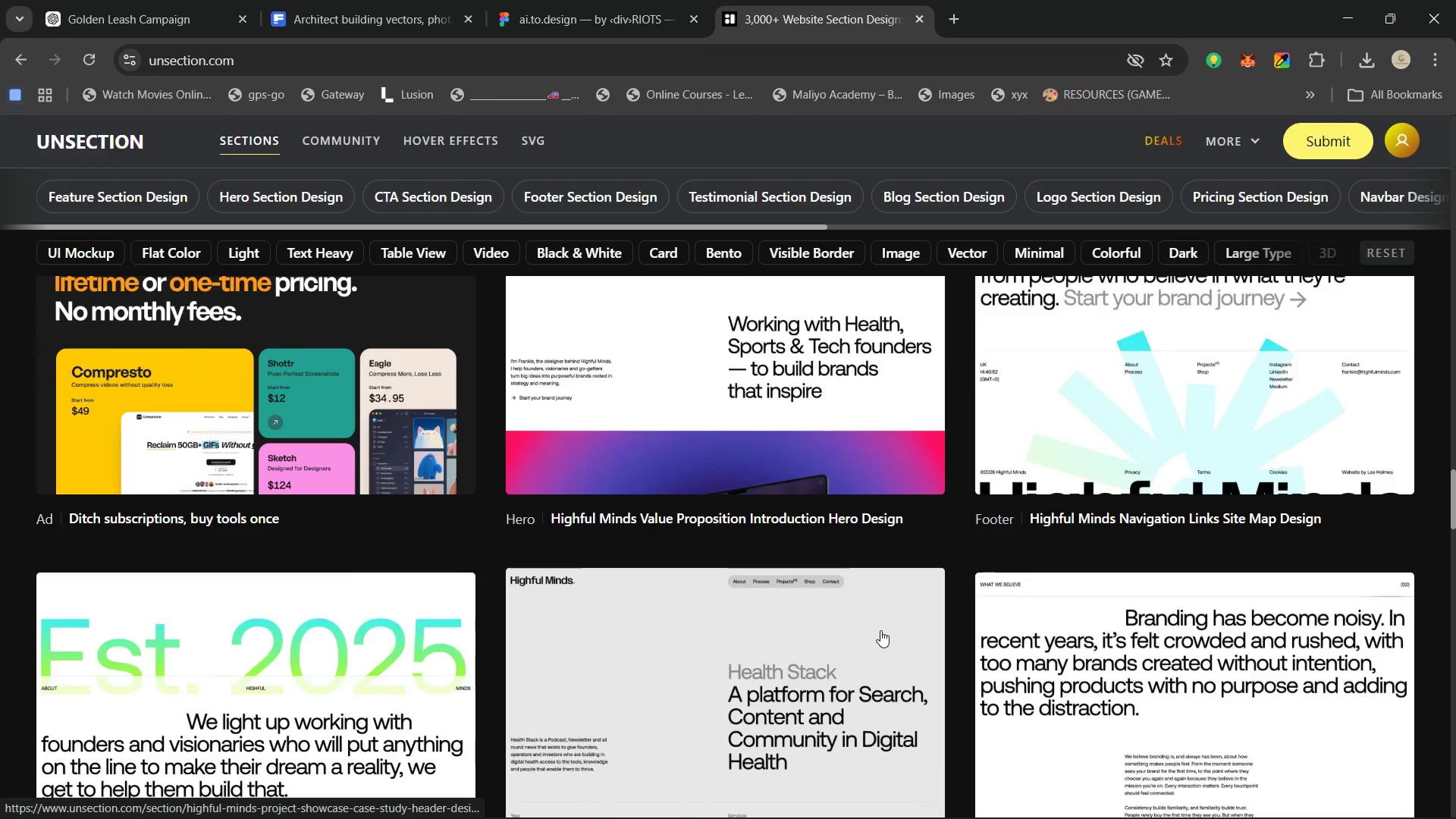 
scroll: coordinate [877, 630], scroll_direction: down, amount: 7.0
 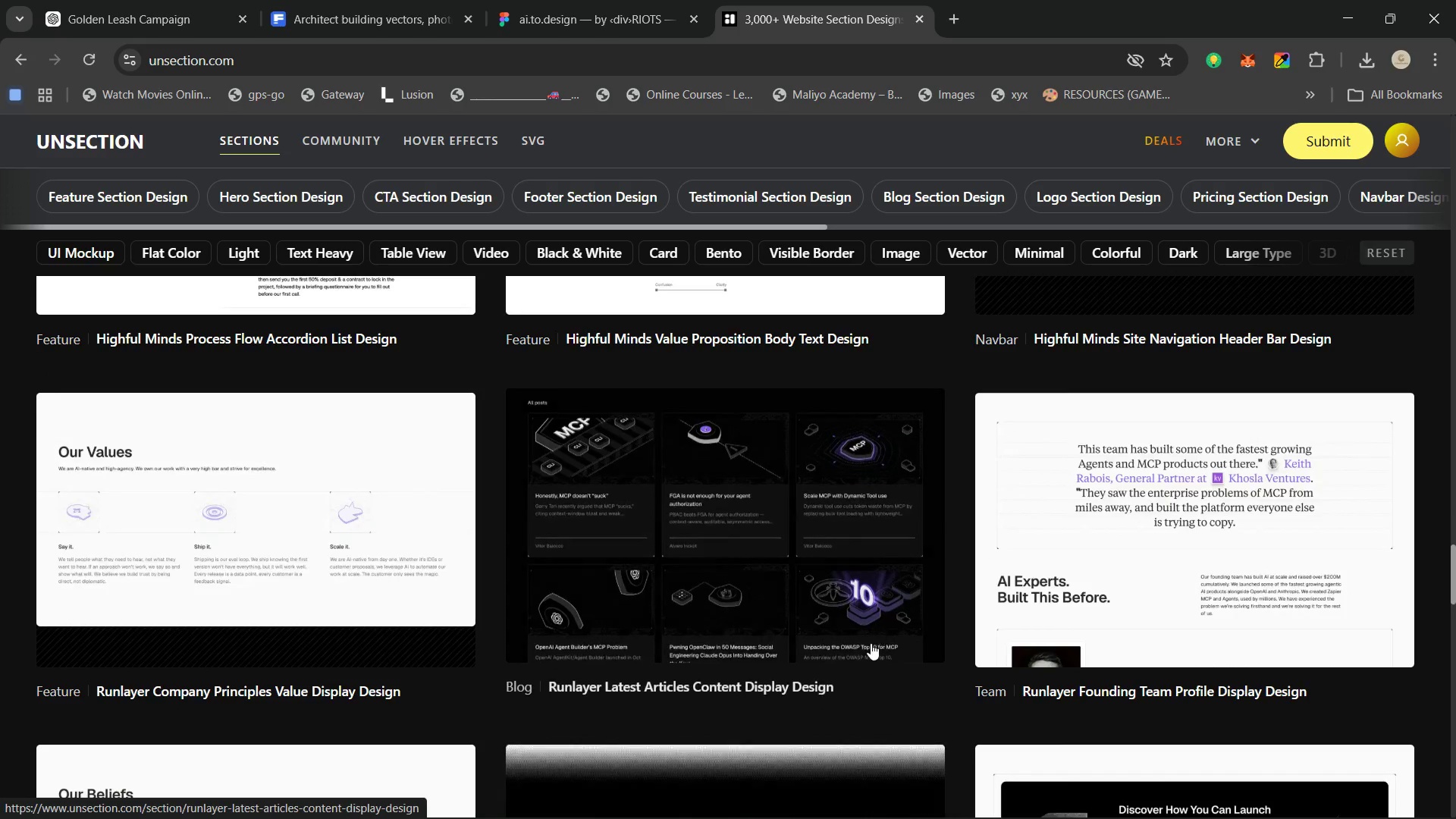 
scroll: coordinate [854, 656], scroll_direction: up, amount: 12.0
 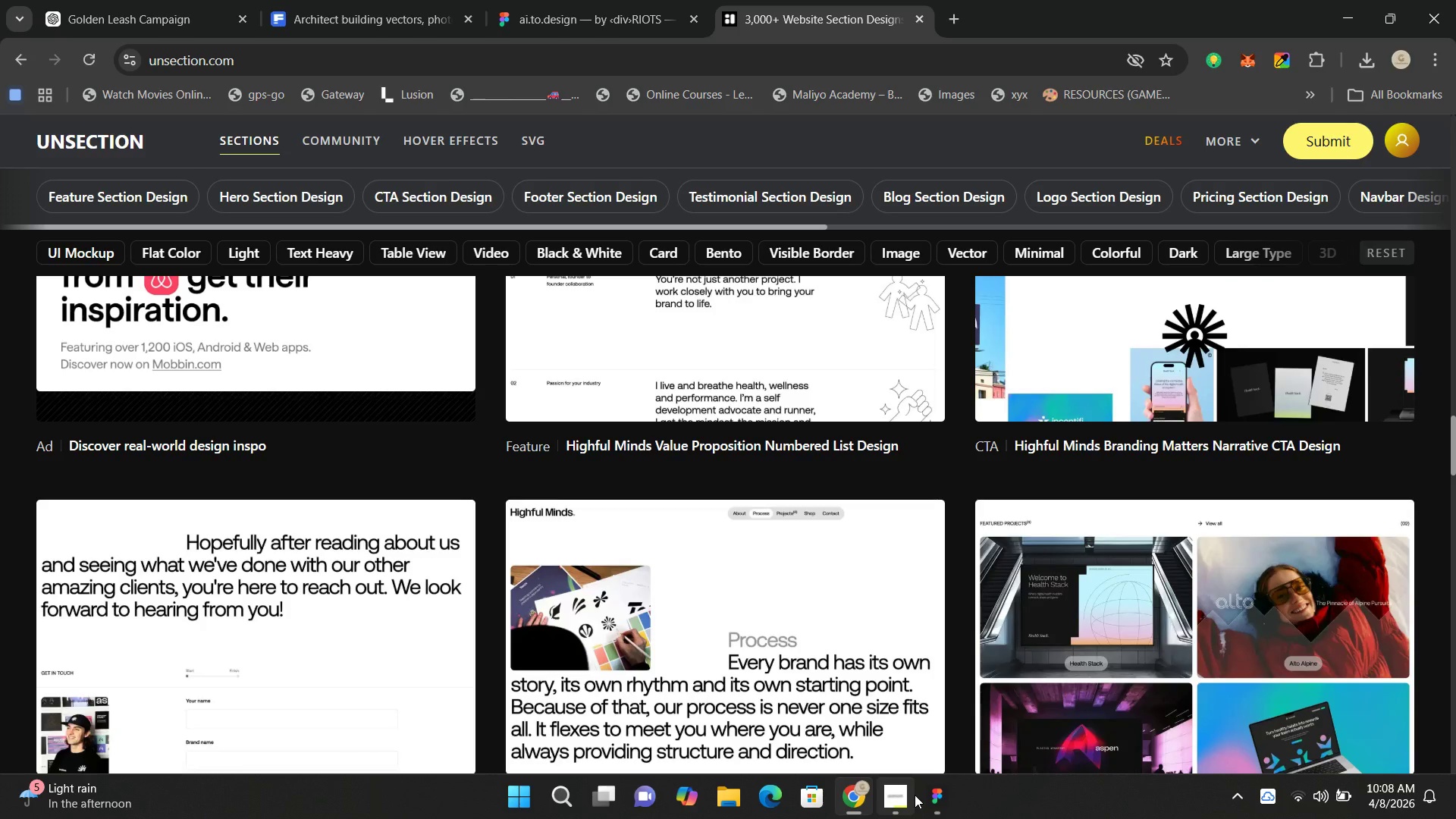 
left_click([937, 796])
 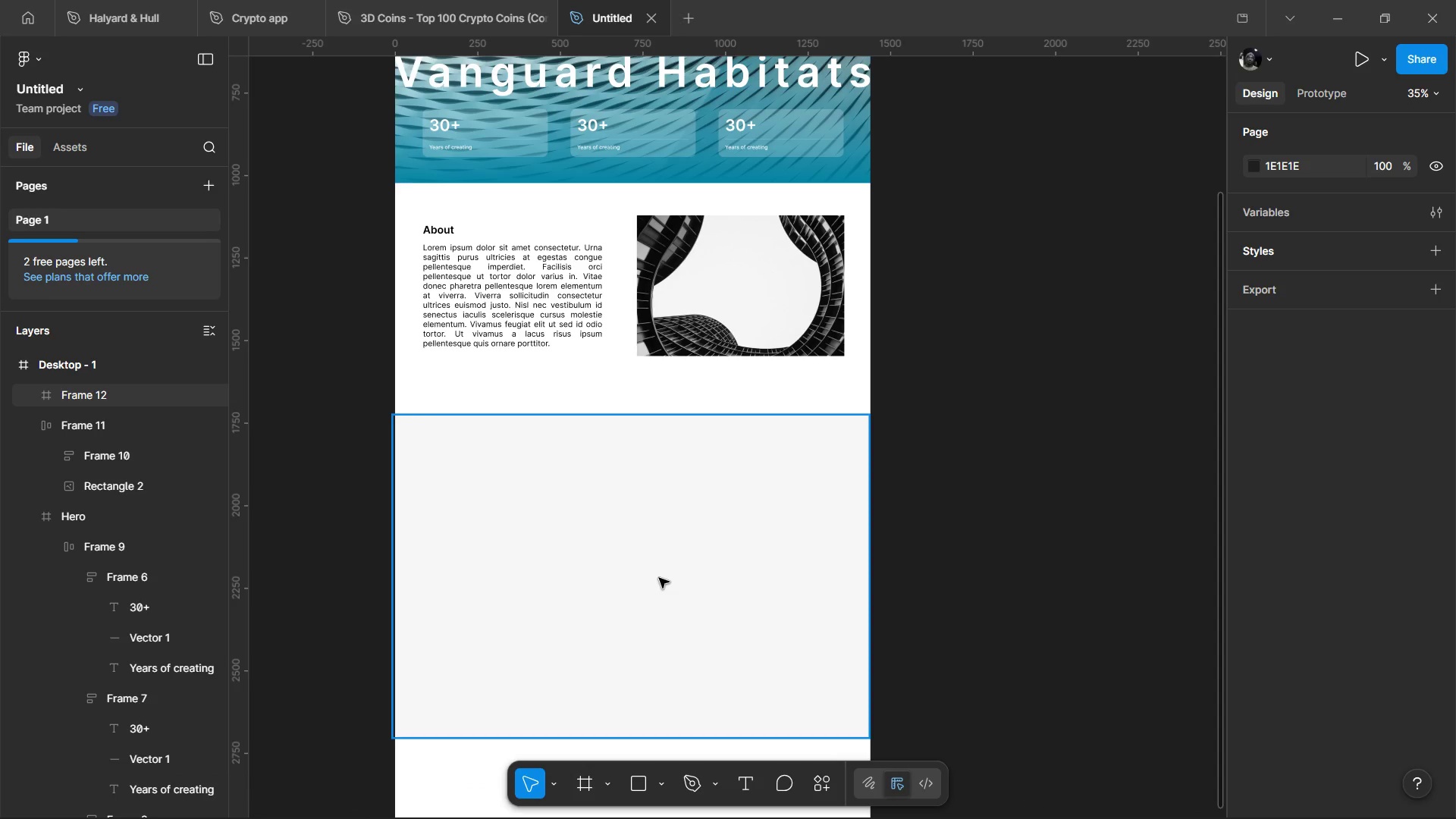 
wait(7.48)
 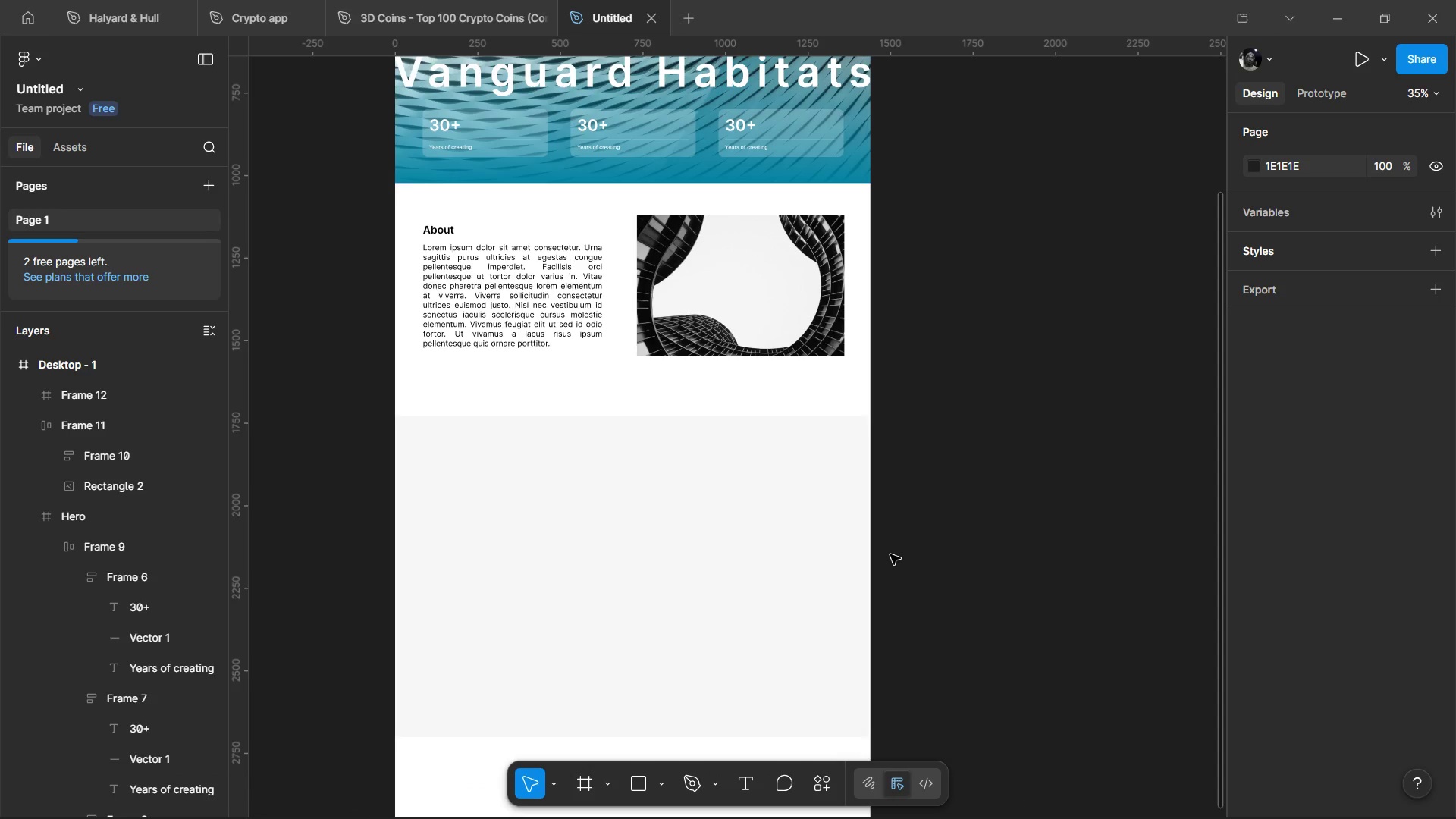 
hold_key(key=ControlLeft, duration=0.73)
scroll: coordinate [661, 582], scroll_direction: down, amount: 4.0
 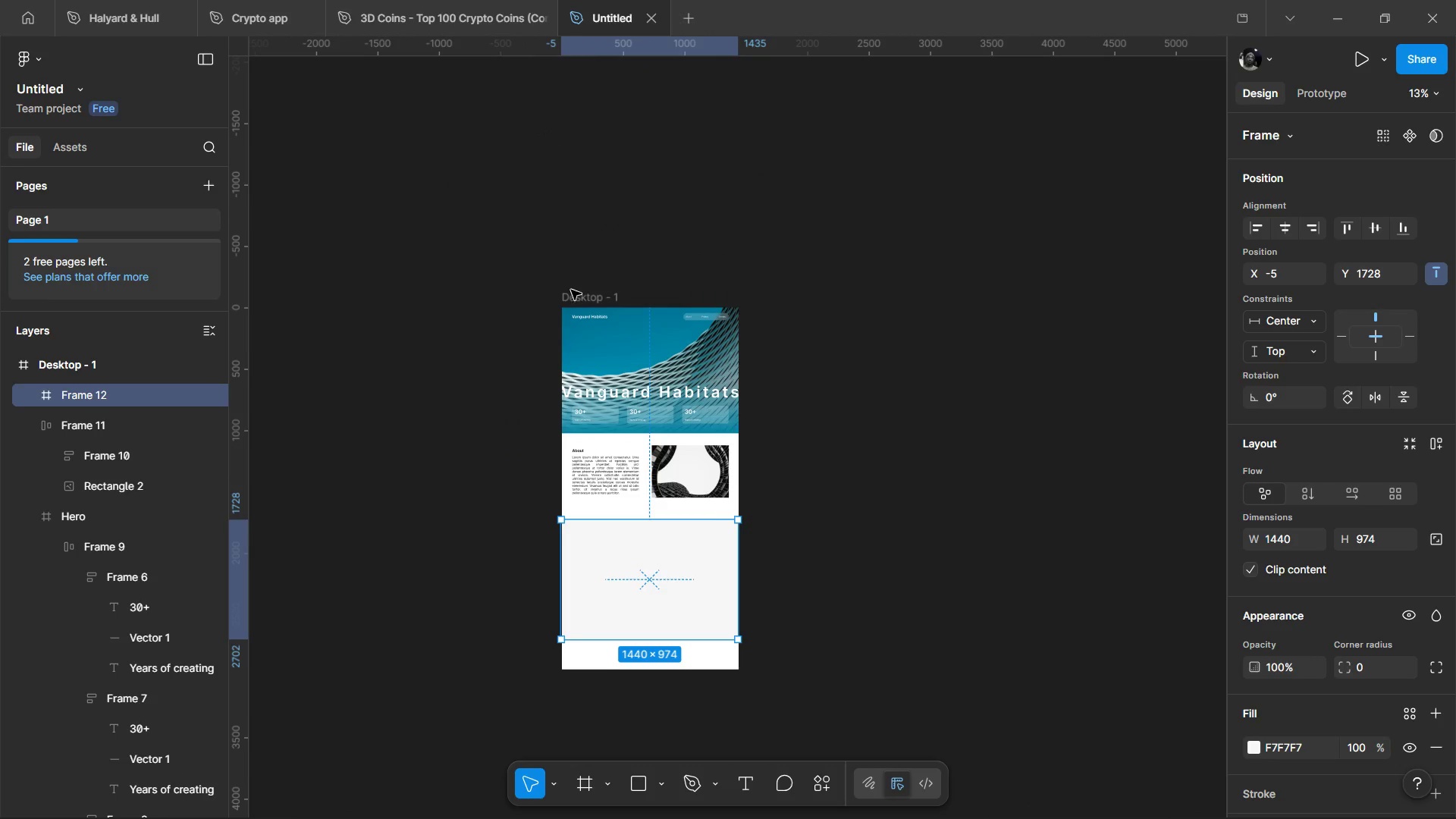 
left_click([574, 298])
 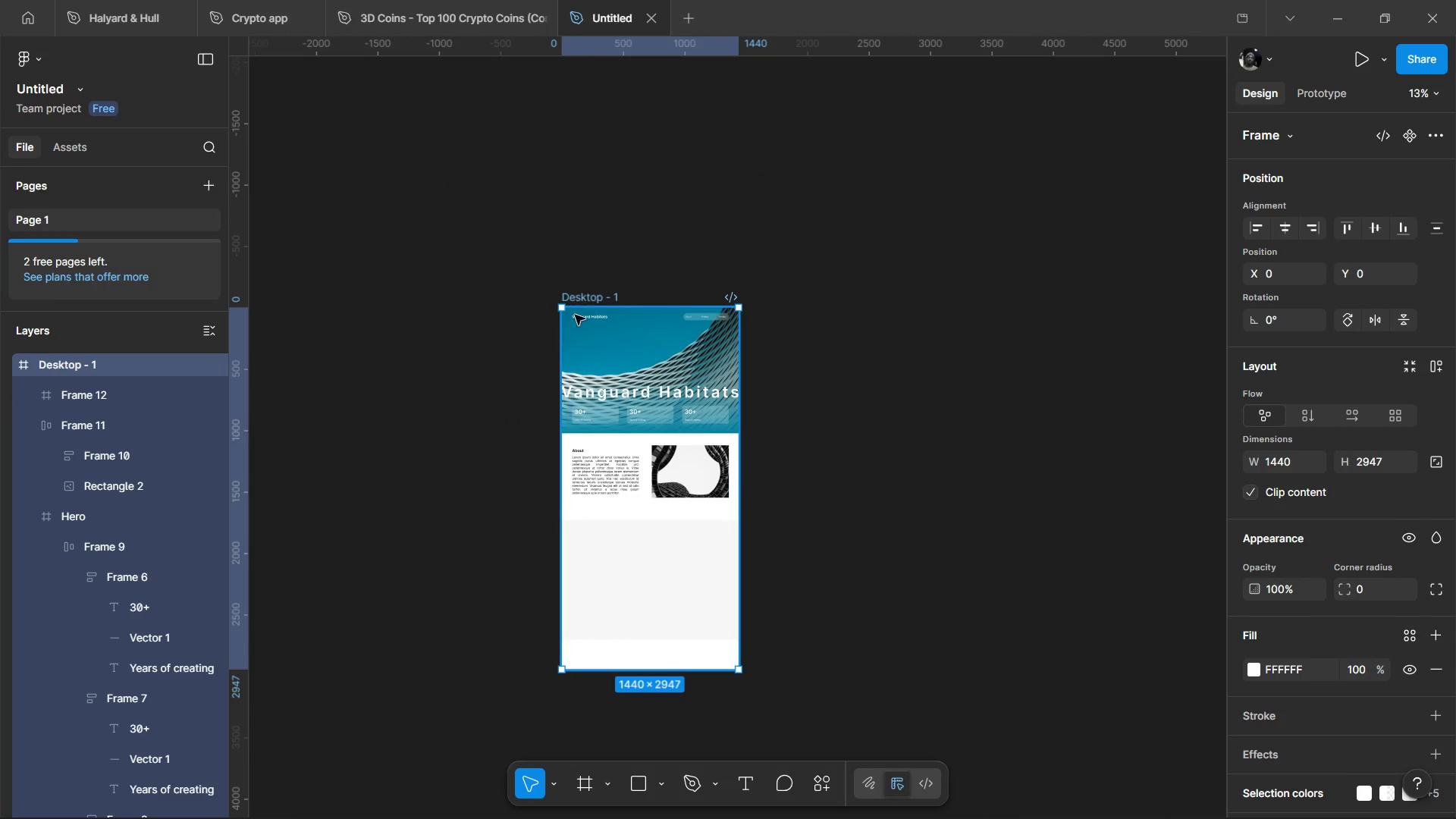 
hold_key(key=AltLeft, duration=1.5)
 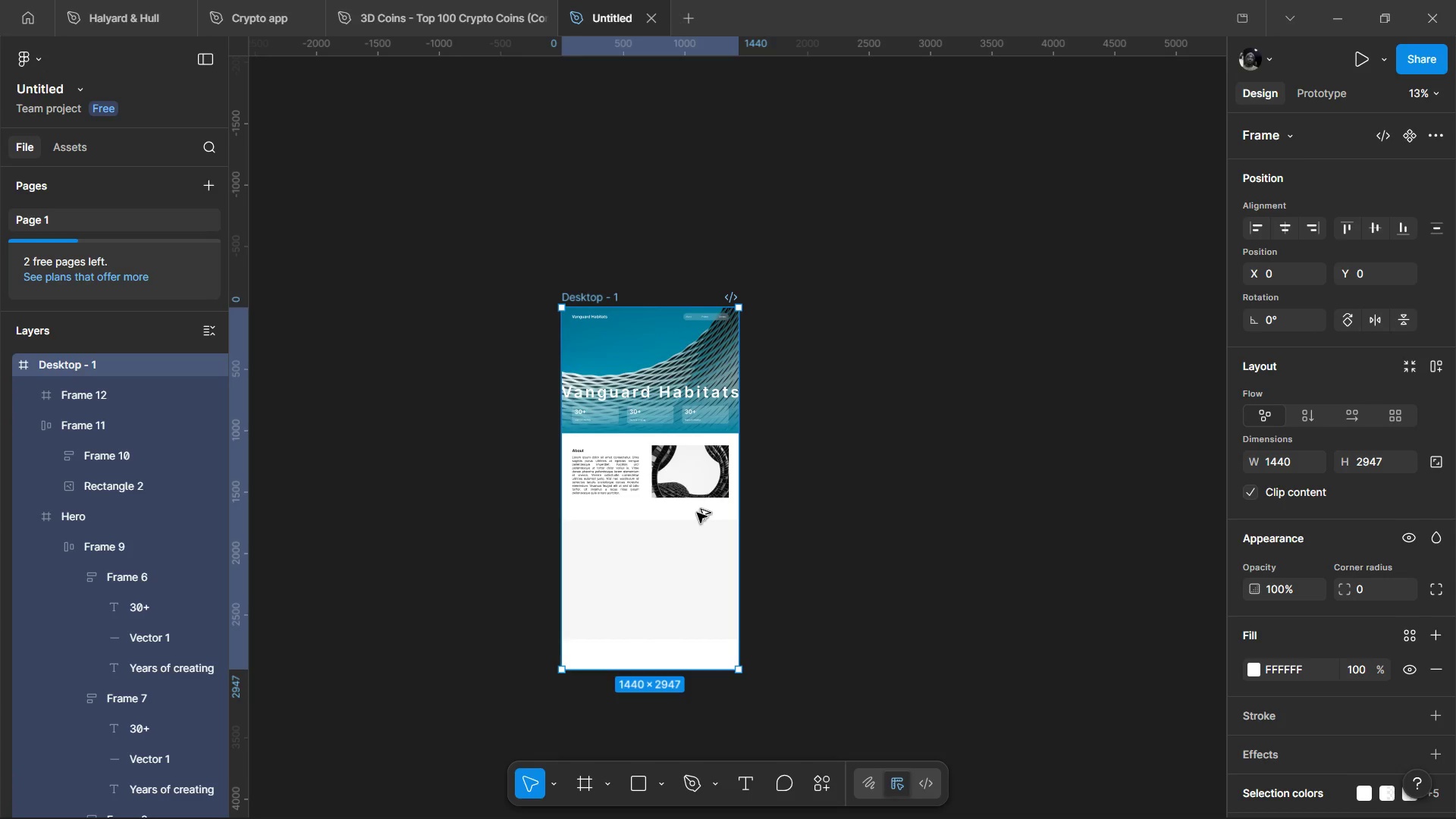 
hold_key(key=AltLeft, duration=1.52)
left_click_drag(start_coordinate=[639, 510], to_coordinate=[861, 507])
 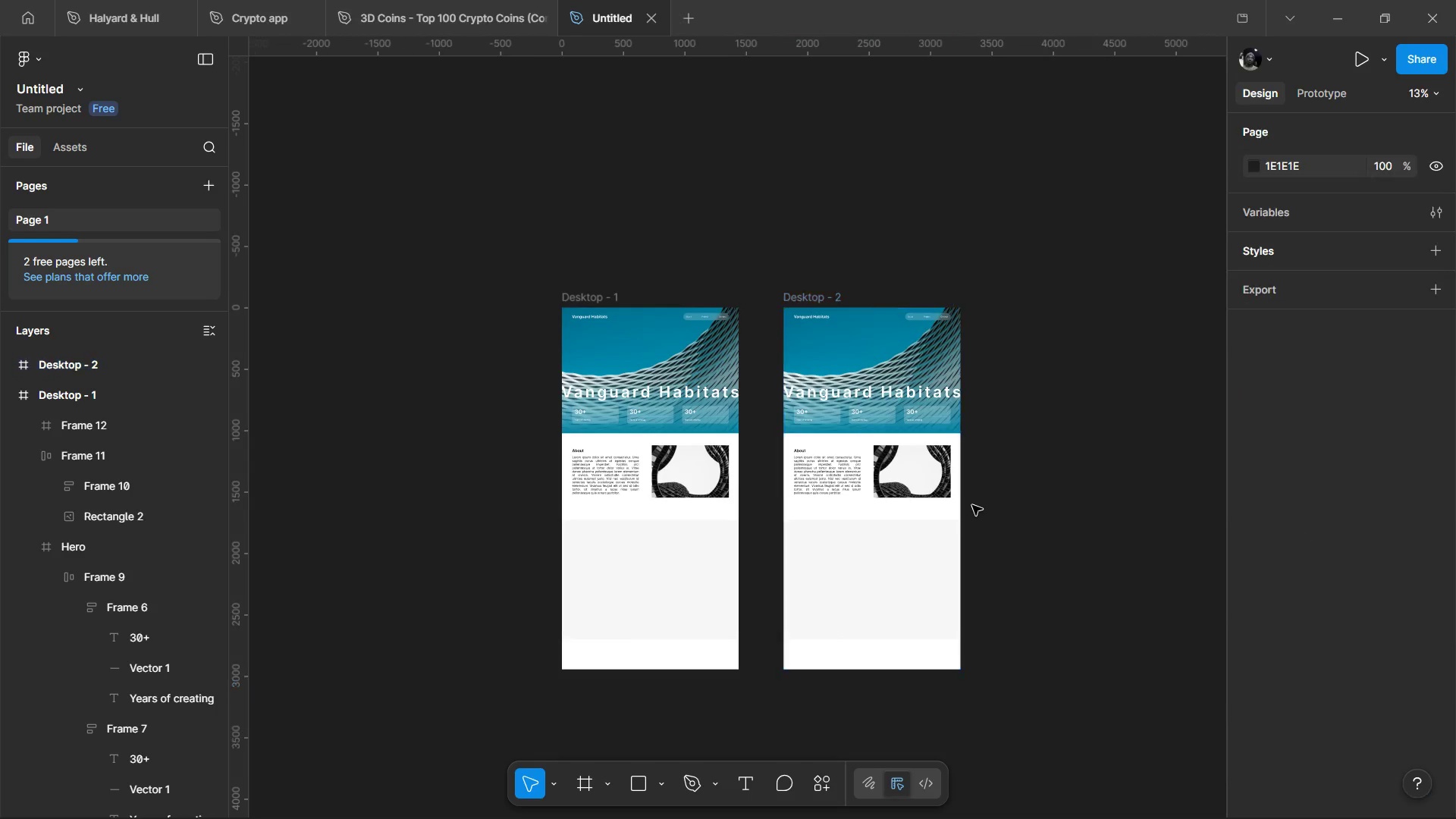 
hold_key(key=AltLeft, duration=1.11)
 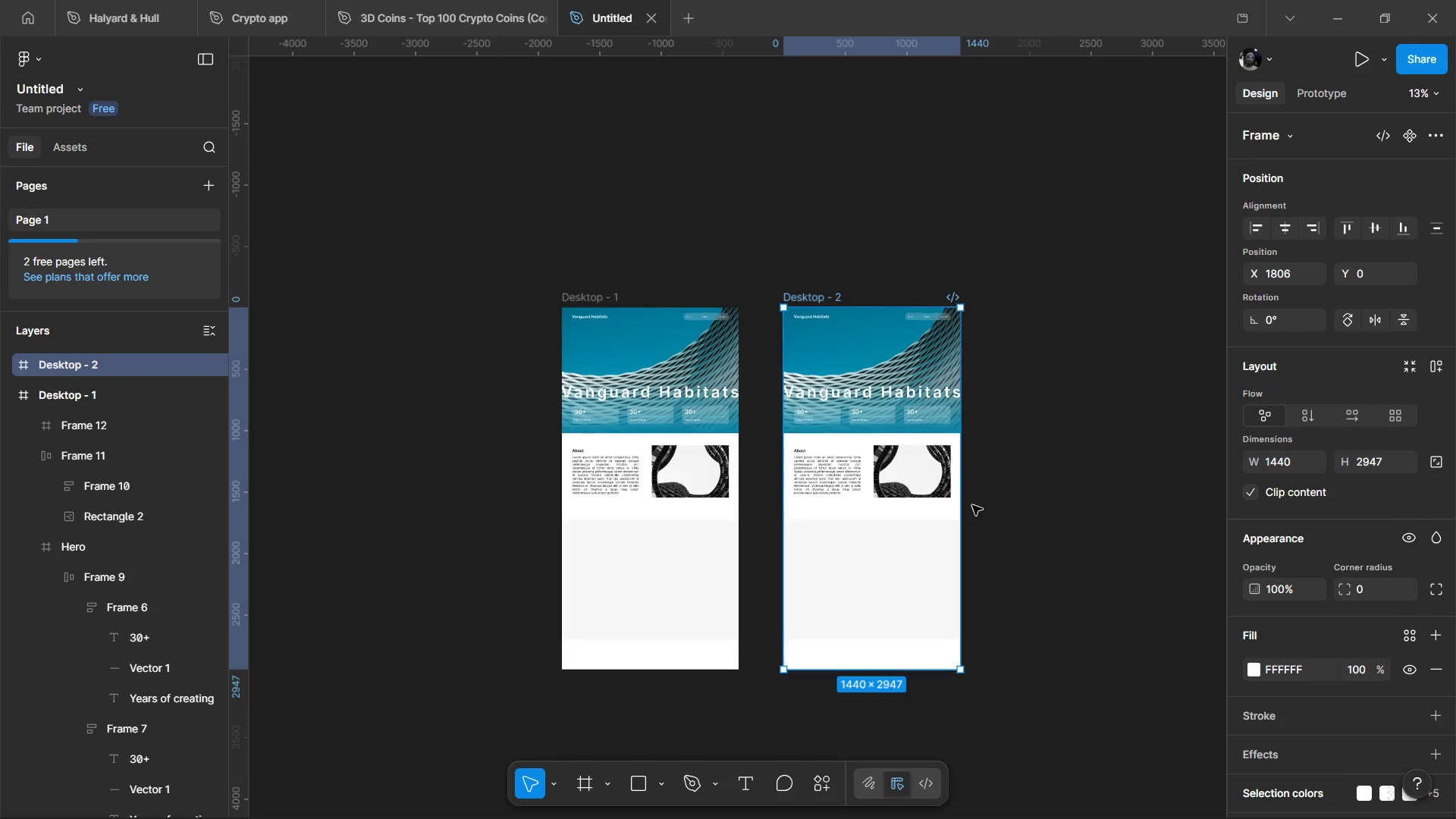 
left_click([972, 505])
 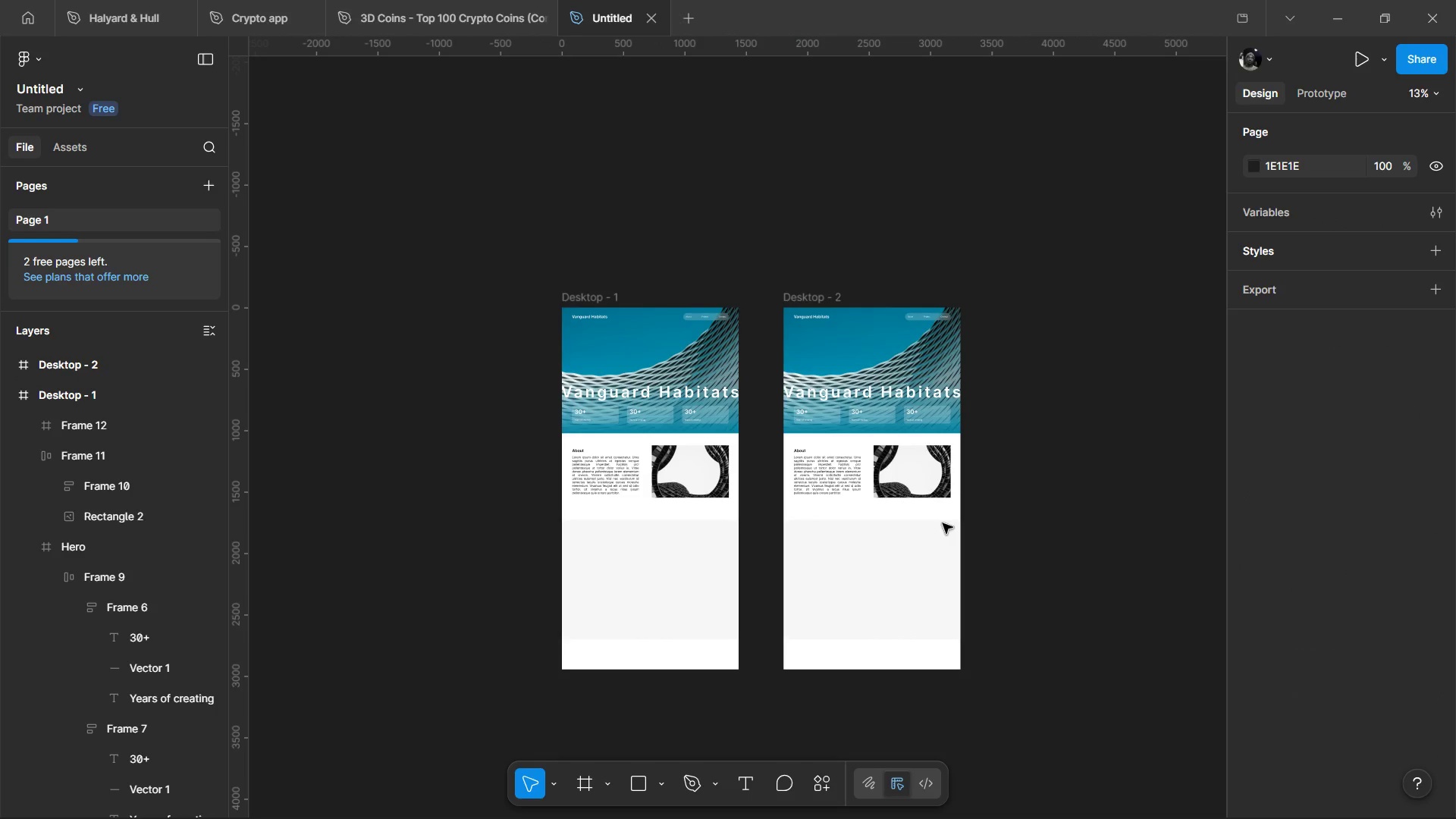 
hold_key(key=ControlLeft, duration=1.12)
scroll: coordinate [918, 533], scroll_direction: up, amount: 4.0
 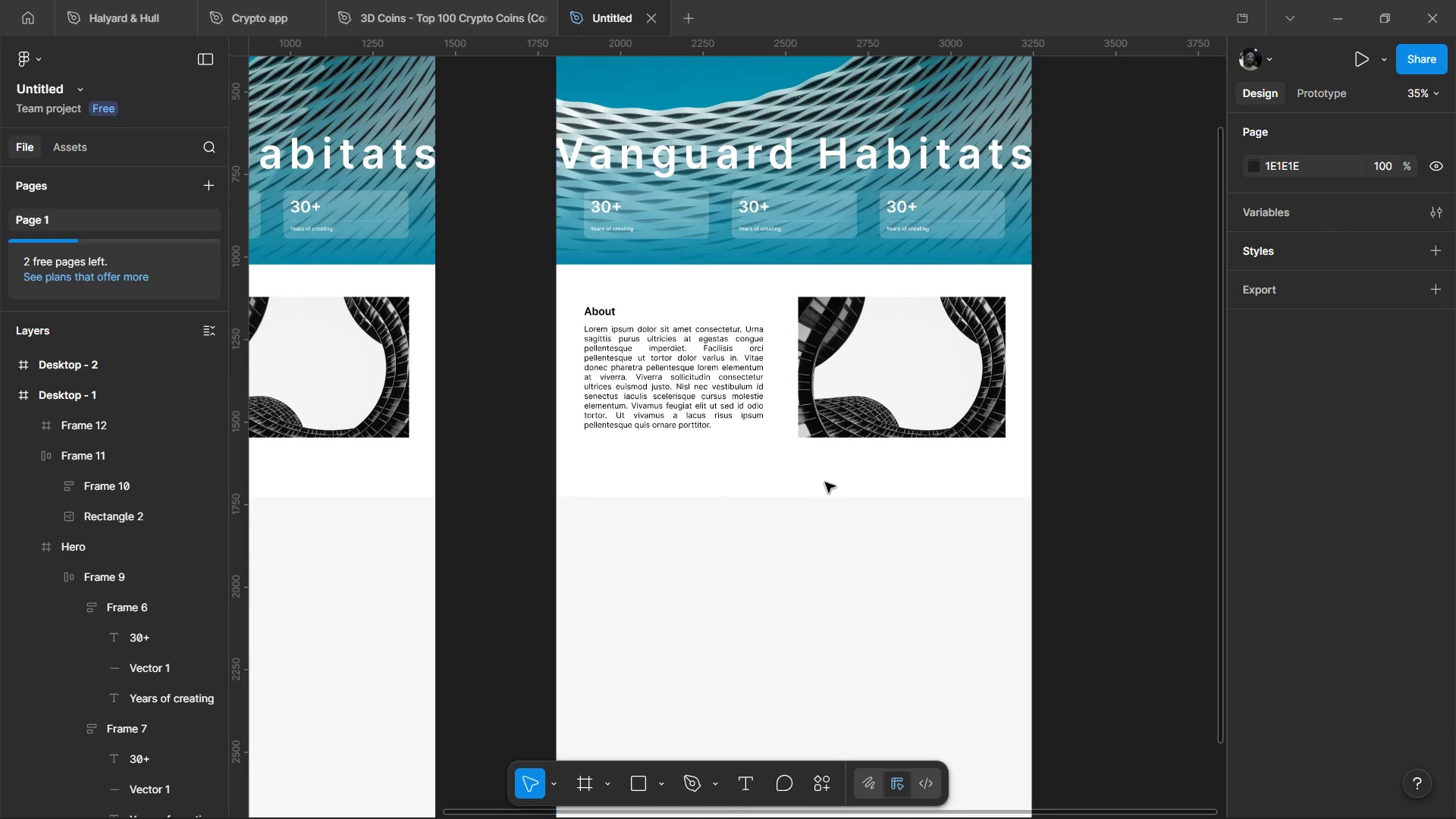 
hold_key(key=ControlLeft, duration=0.67)
left_click([819, 466])
 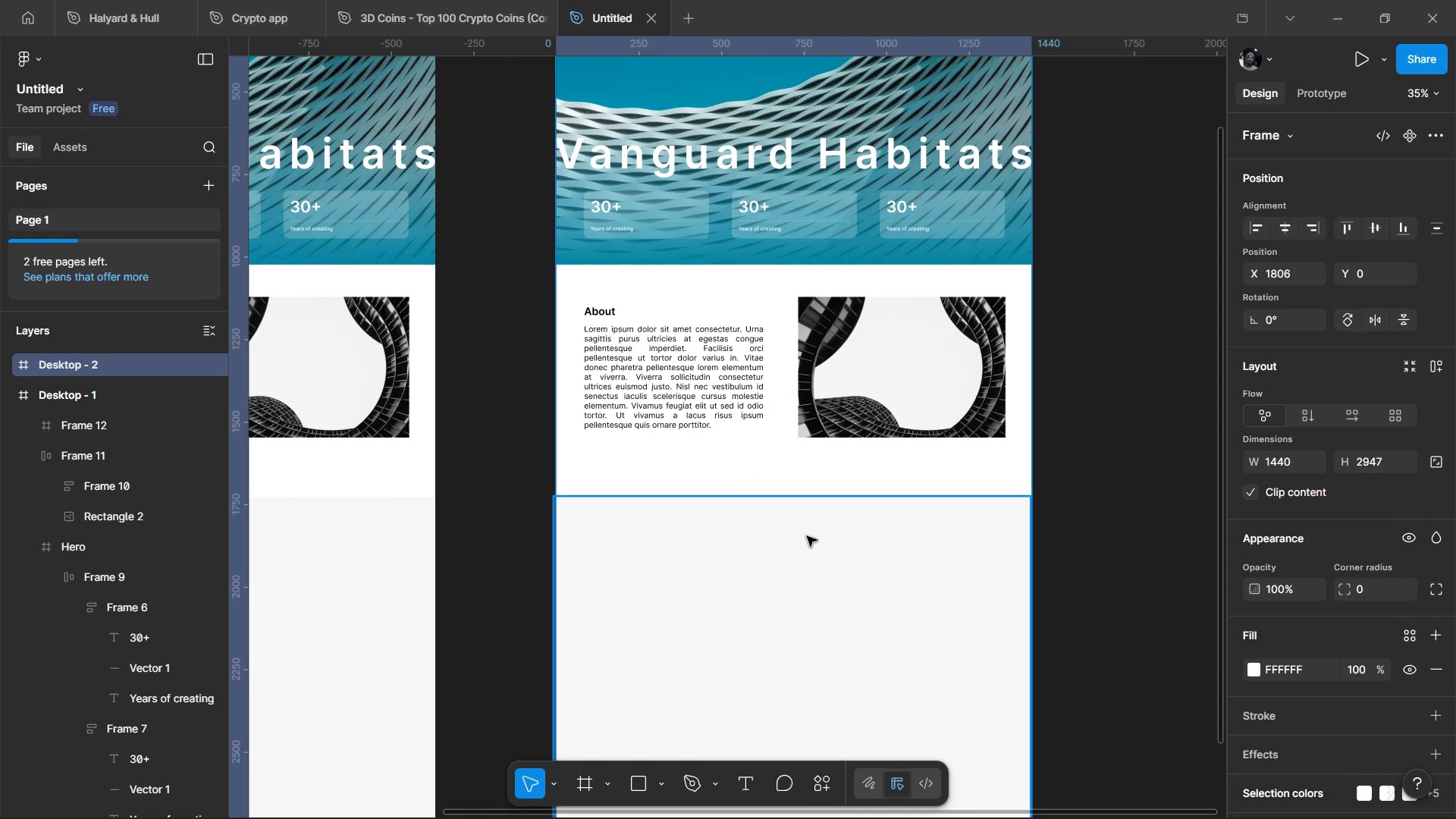 
left_click([807, 536])
 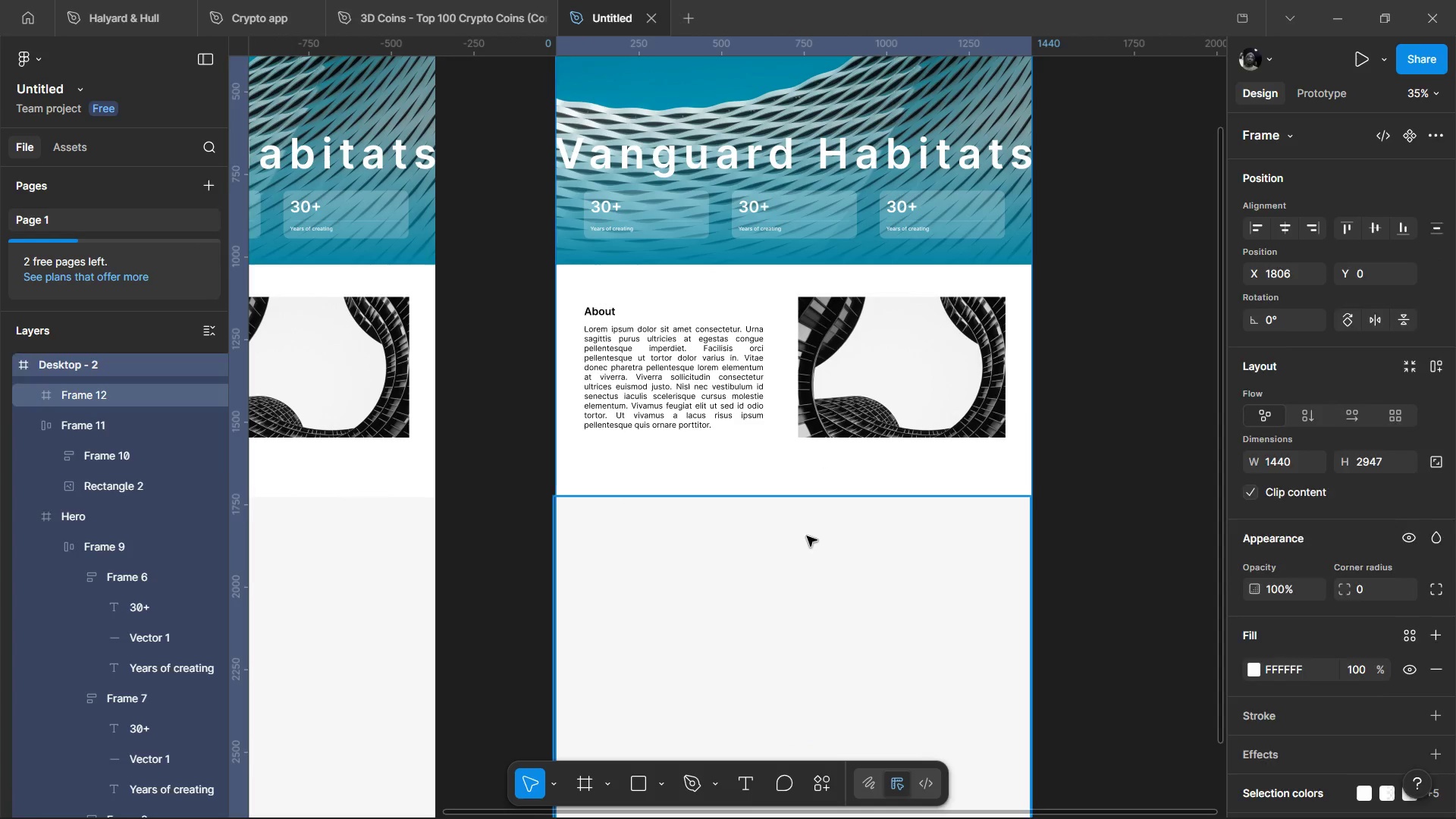 
left_click_drag(start_coordinate=[807, 536], to_coordinate=[806, 630])
 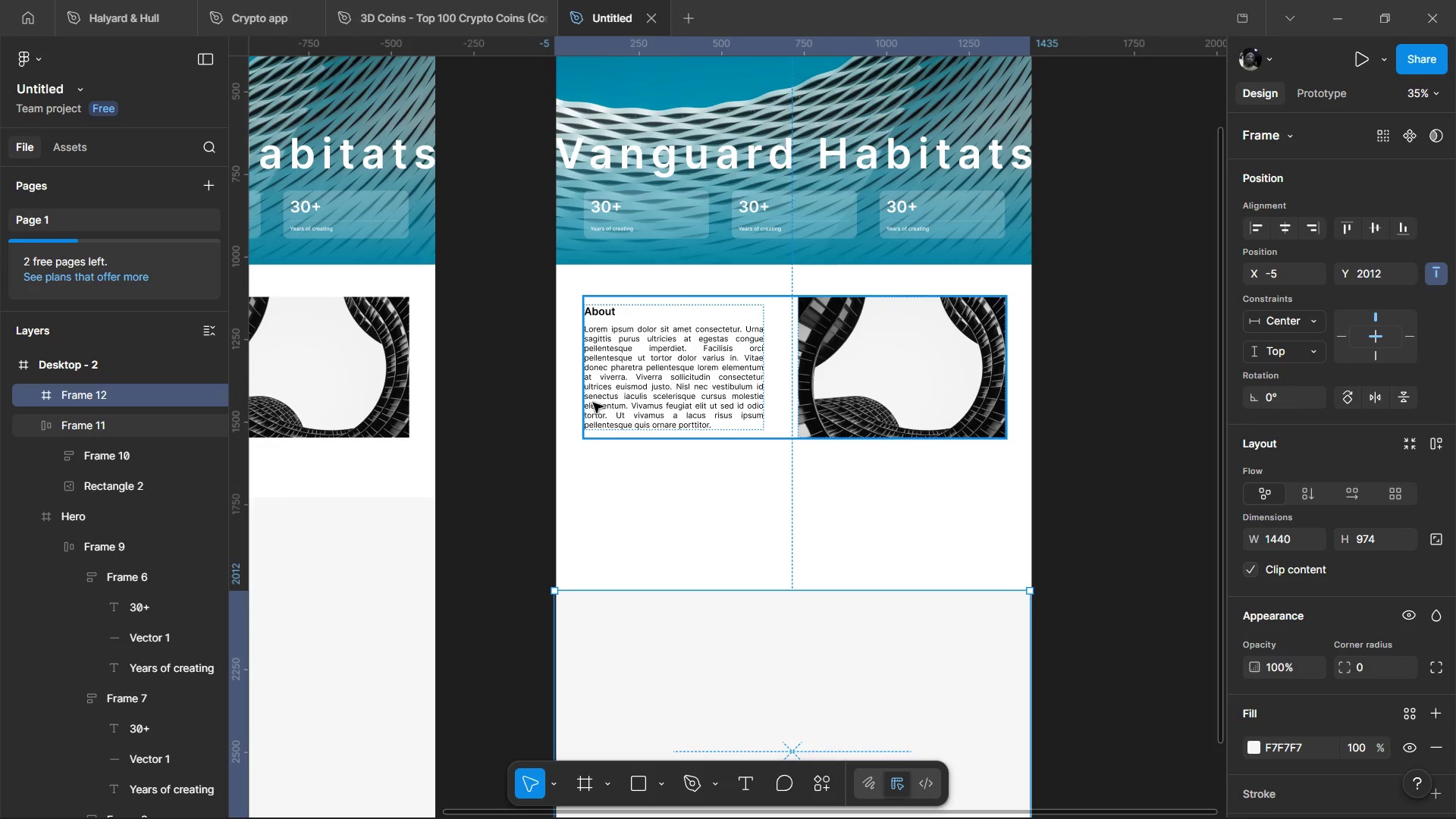 
left_click([597, 504])
 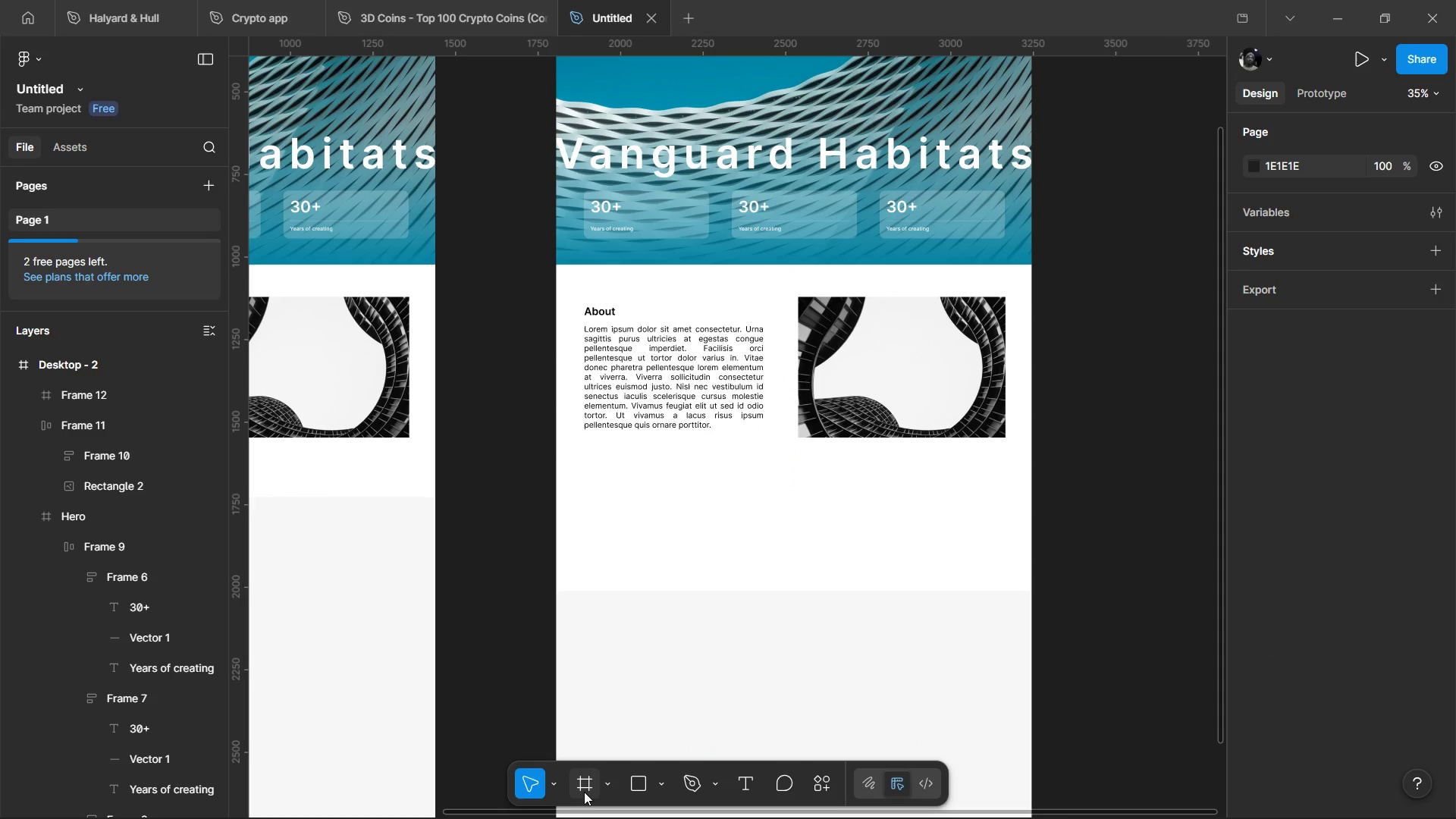 
left_click([584, 790])
 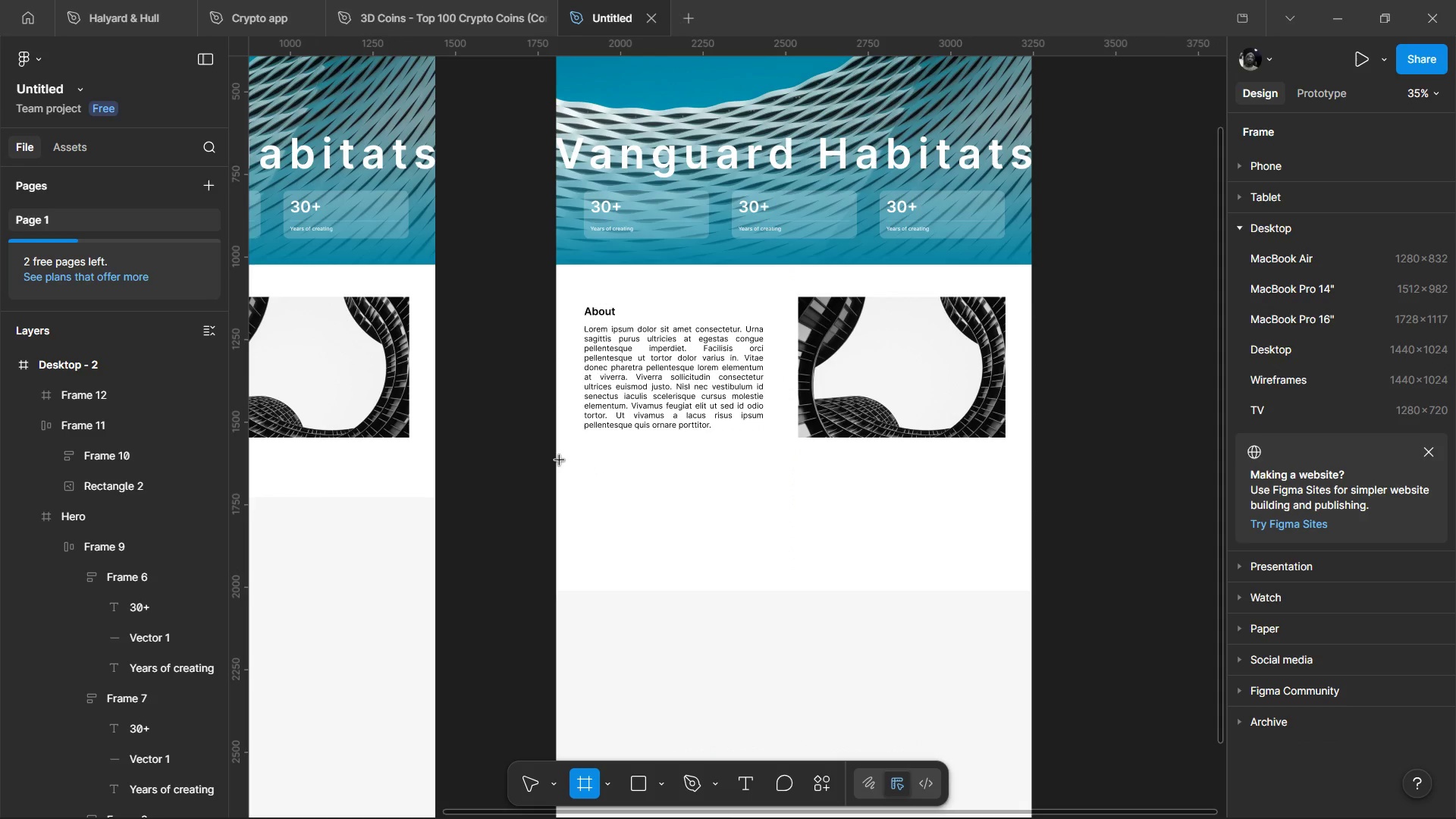 
left_click_drag(start_coordinate=[560, 460], to_coordinate=[1028, 585])
 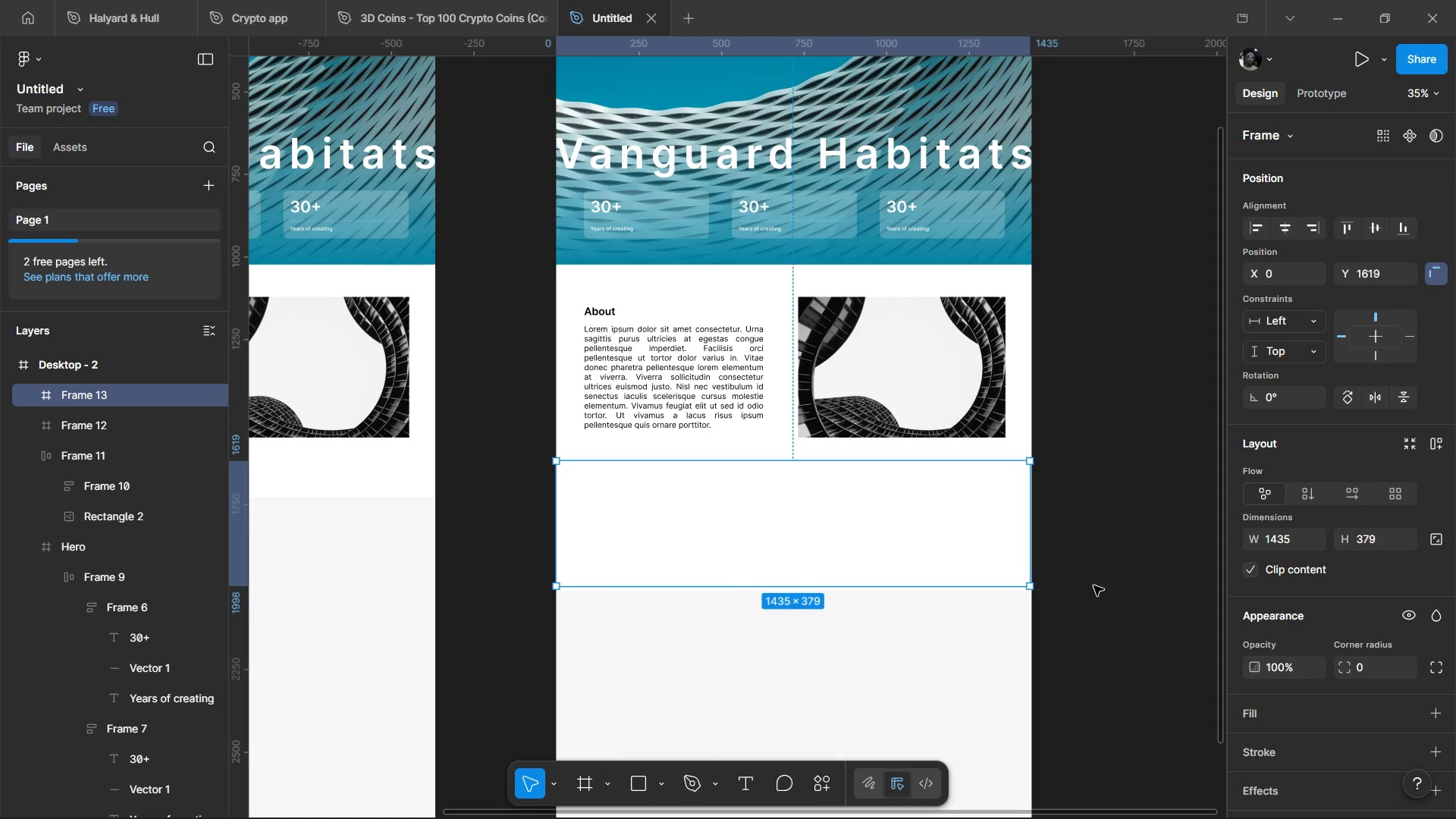 
left_click([1096, 585])
 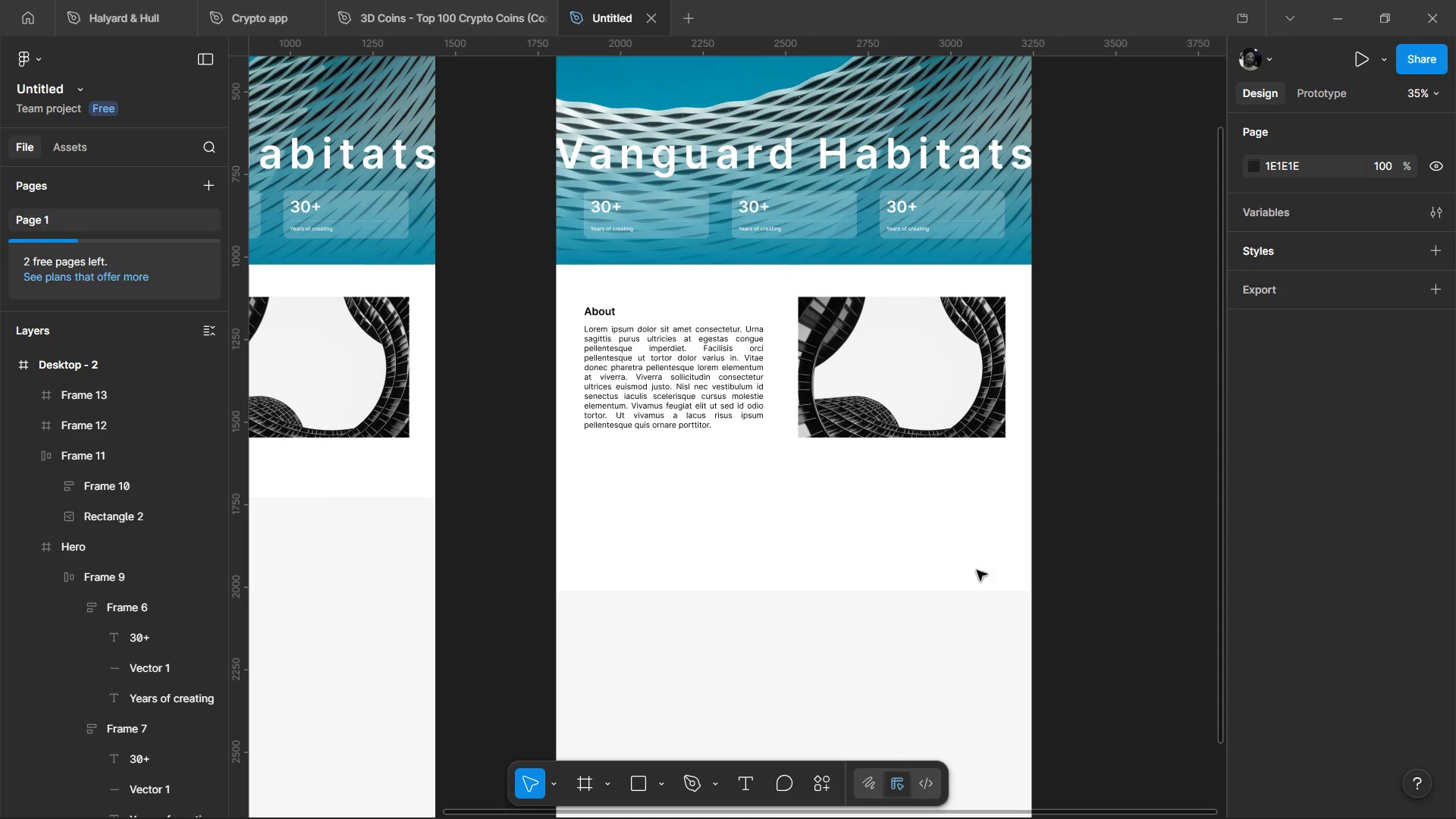 
hold_key(key=ControlLeft, duration=0.58)
 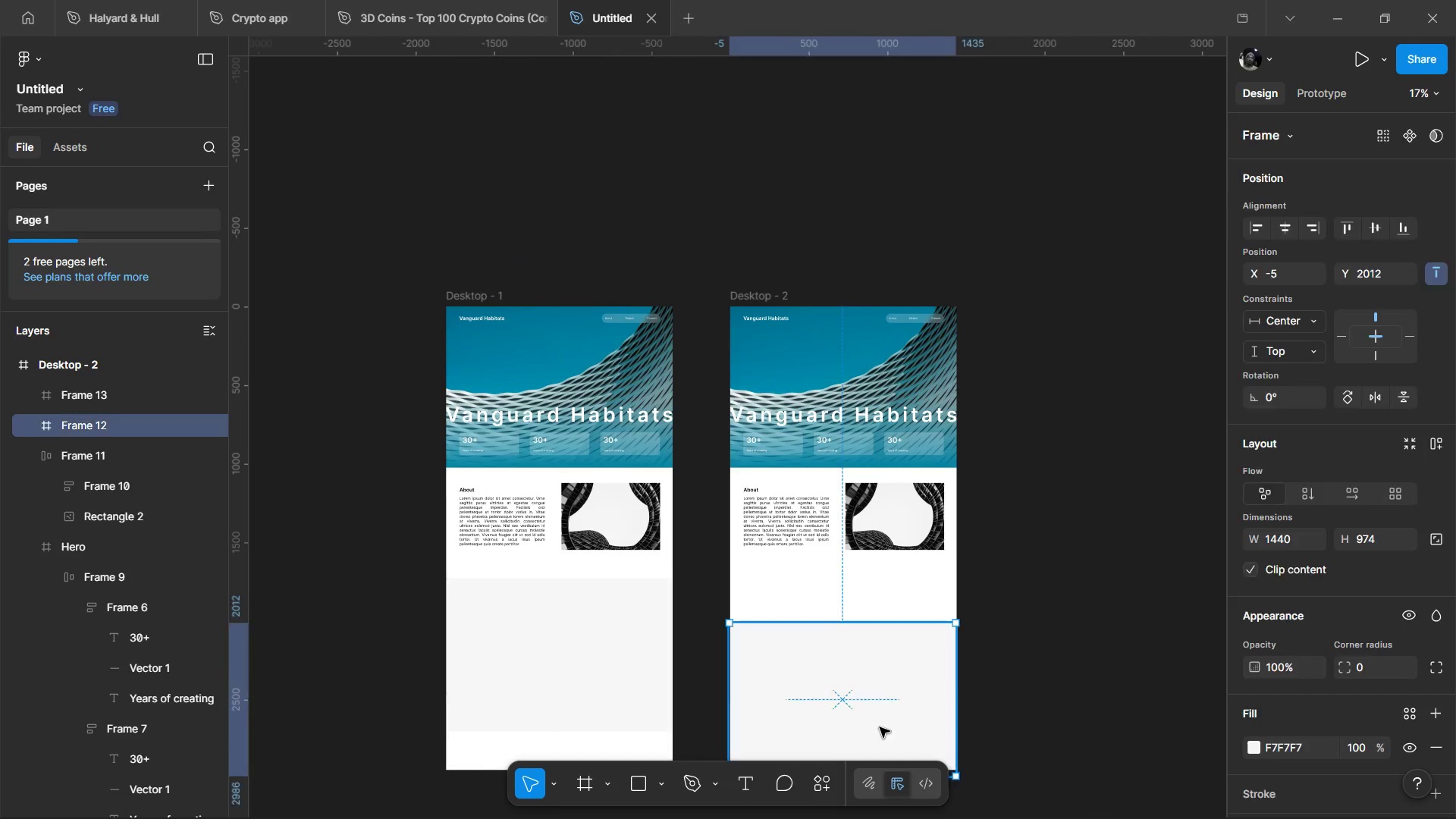 
left_click_drag(start_coordinate=[883, 654], to_coordinate=[880, 727])
 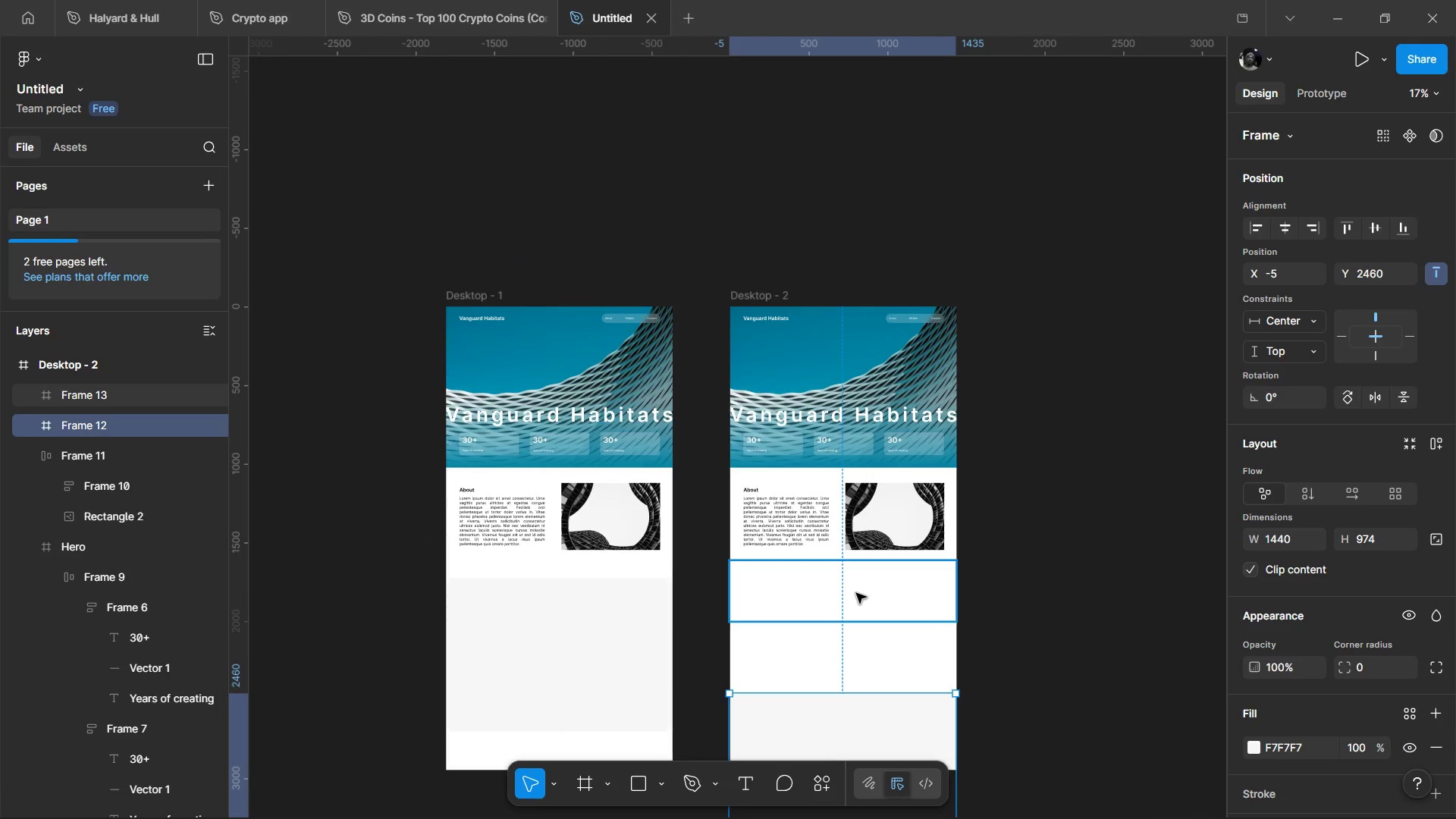 
scroll: coordinate [888, 654], scroll_direction: down, amount: 3.0
 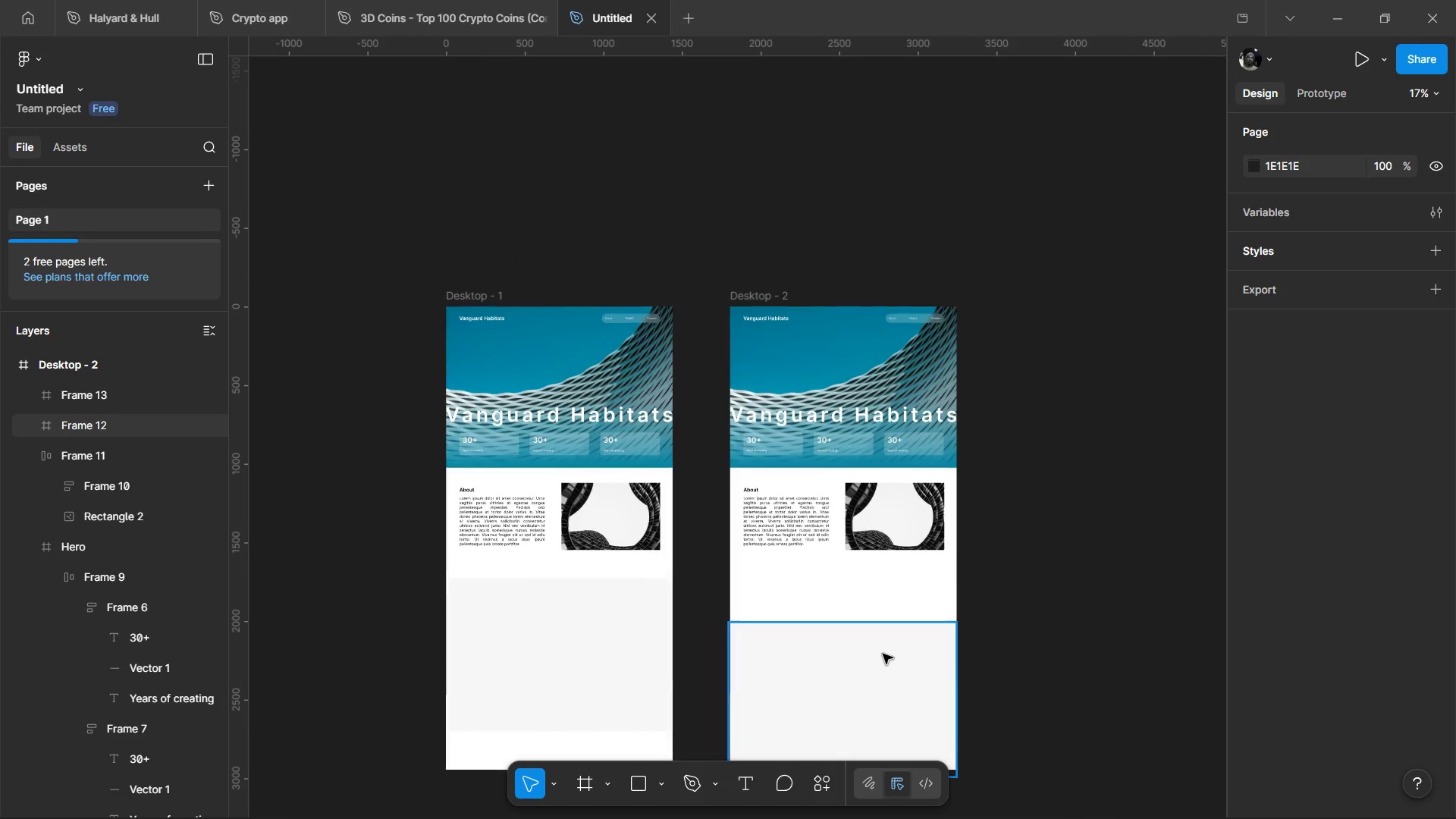 
left_click_drag(start_coordinate=[856, 593], to_coordinate=[789, 612])
 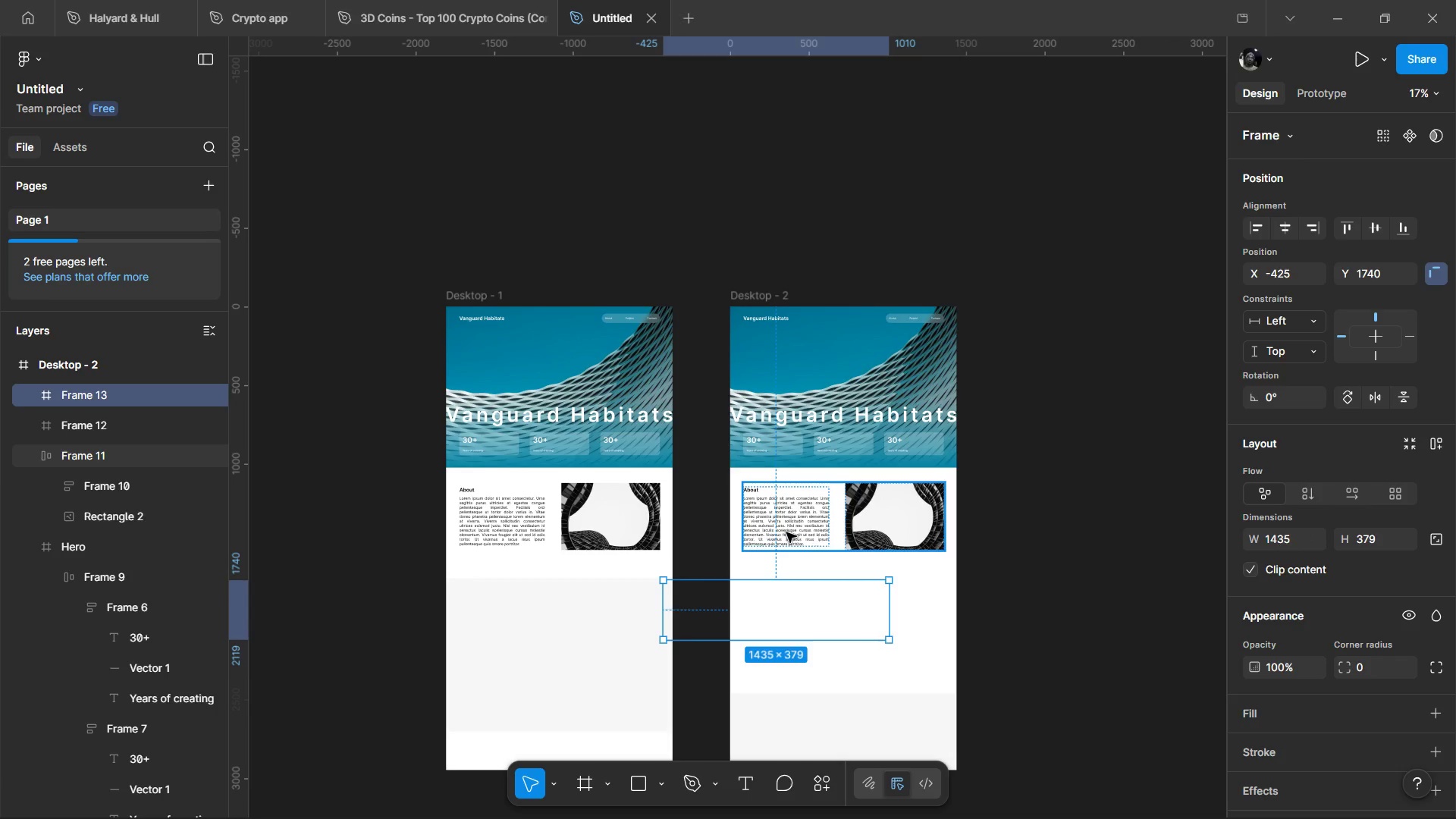 
left_click_drag(start_coordinate=[786, 532], to_coordinate=[786, 619])
 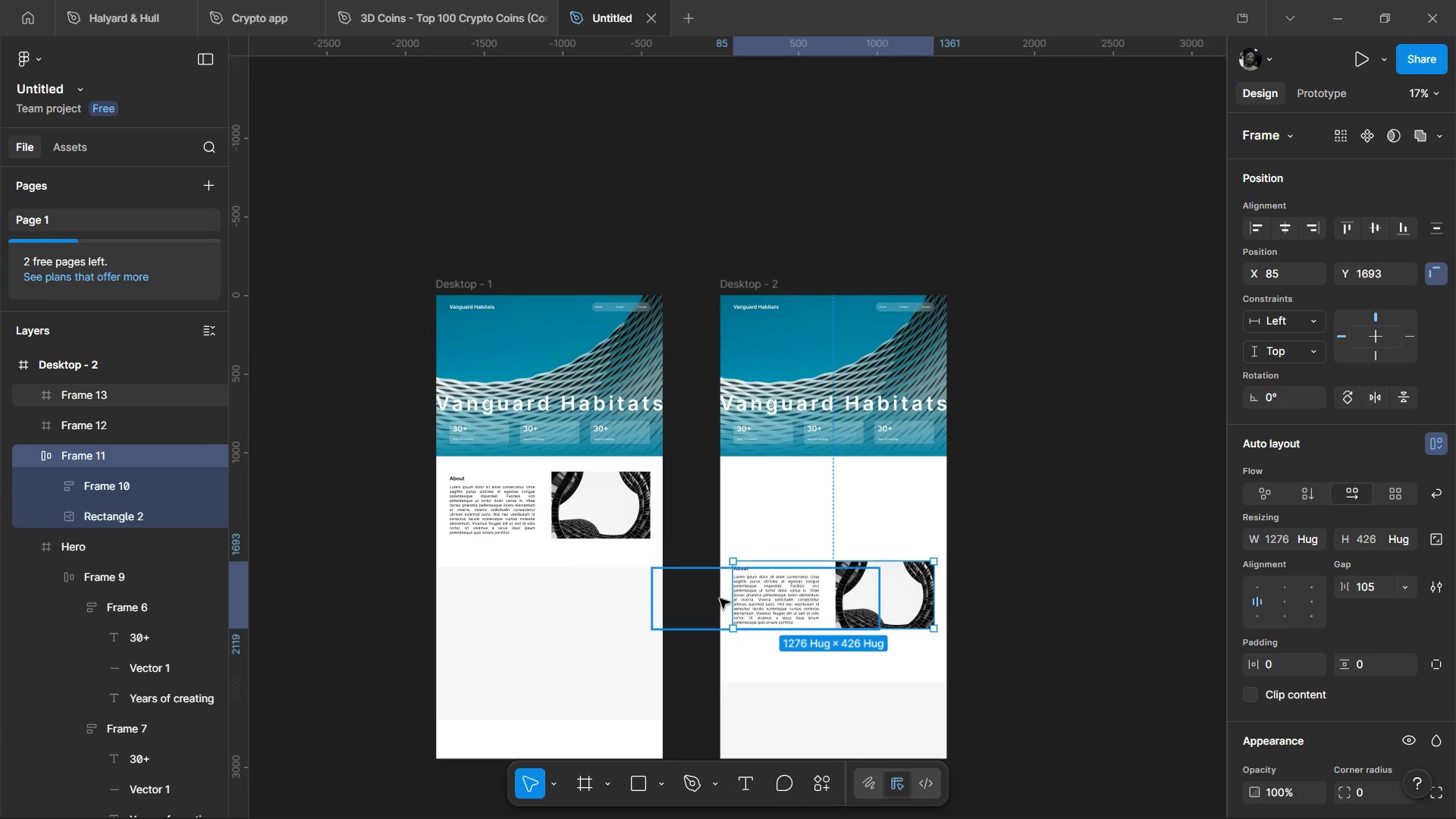 
left_click_drag(start_coordinate=[723, 587], to_coordinate=[780, 499])
 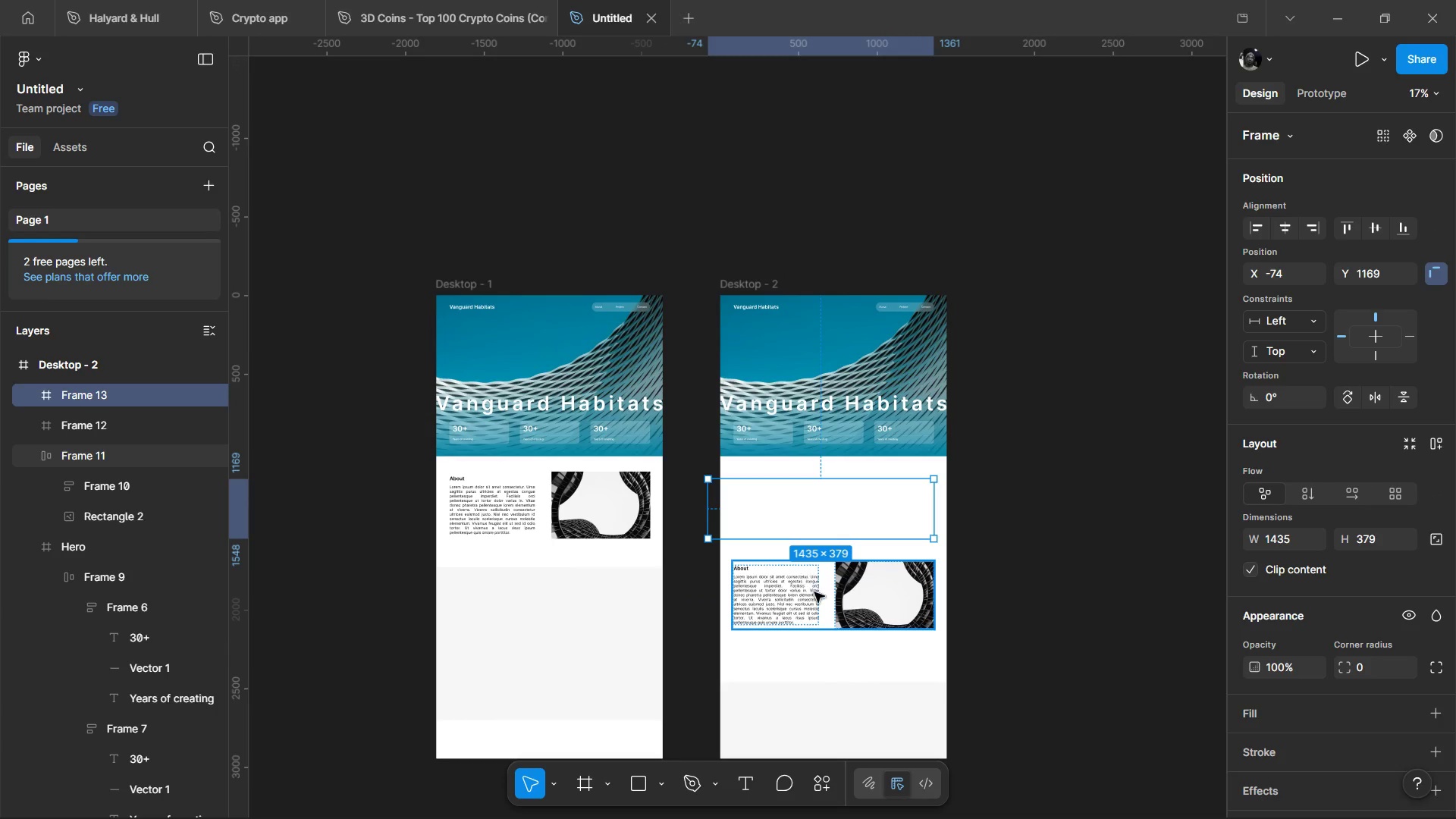 
left_click_drag(start_coordinate=[814, 592], to_coordinate=[855, 626])
 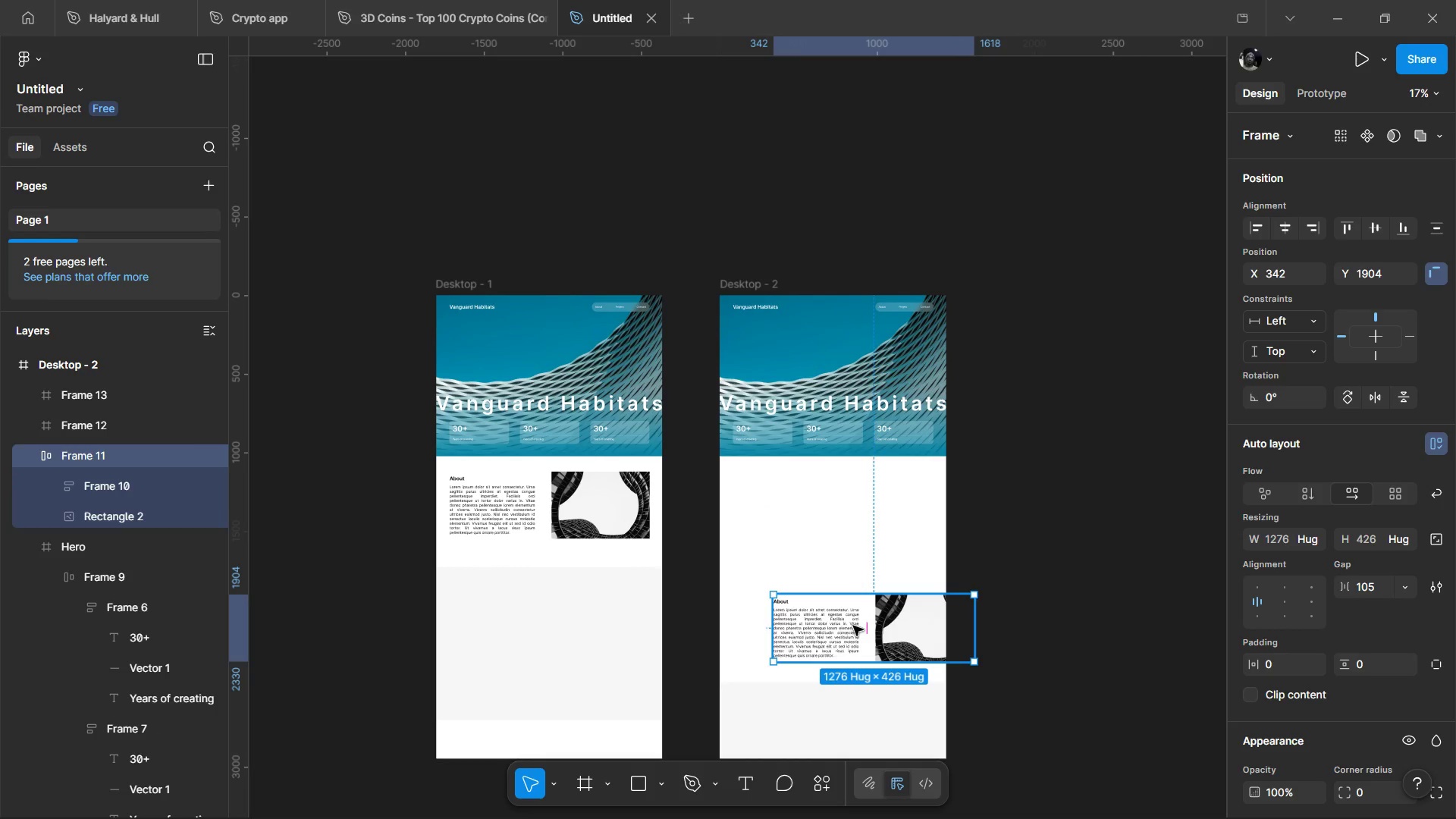 
key(Control+X)
 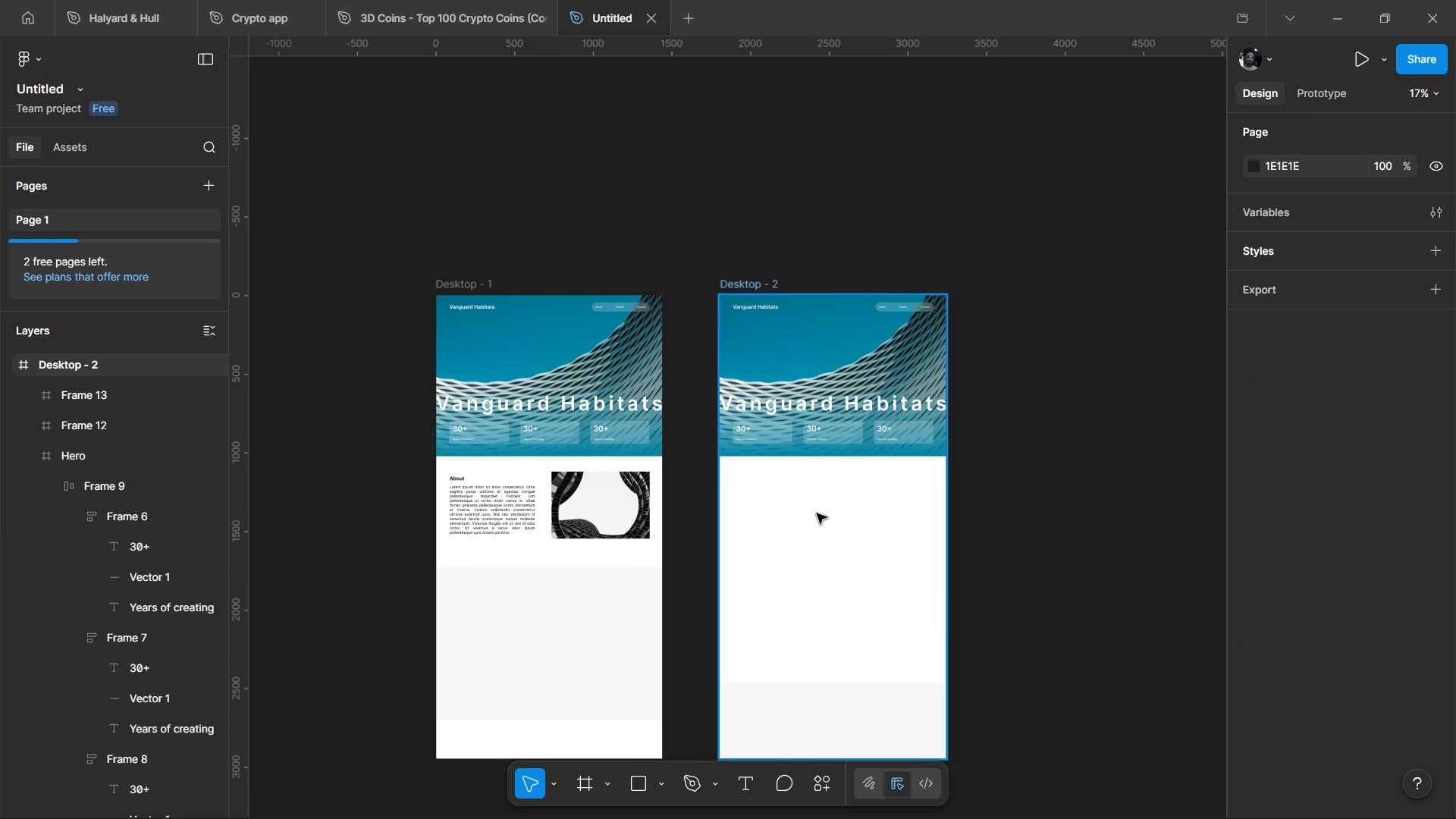 
hold_key(key=ControlLeft, duration=0.53)
 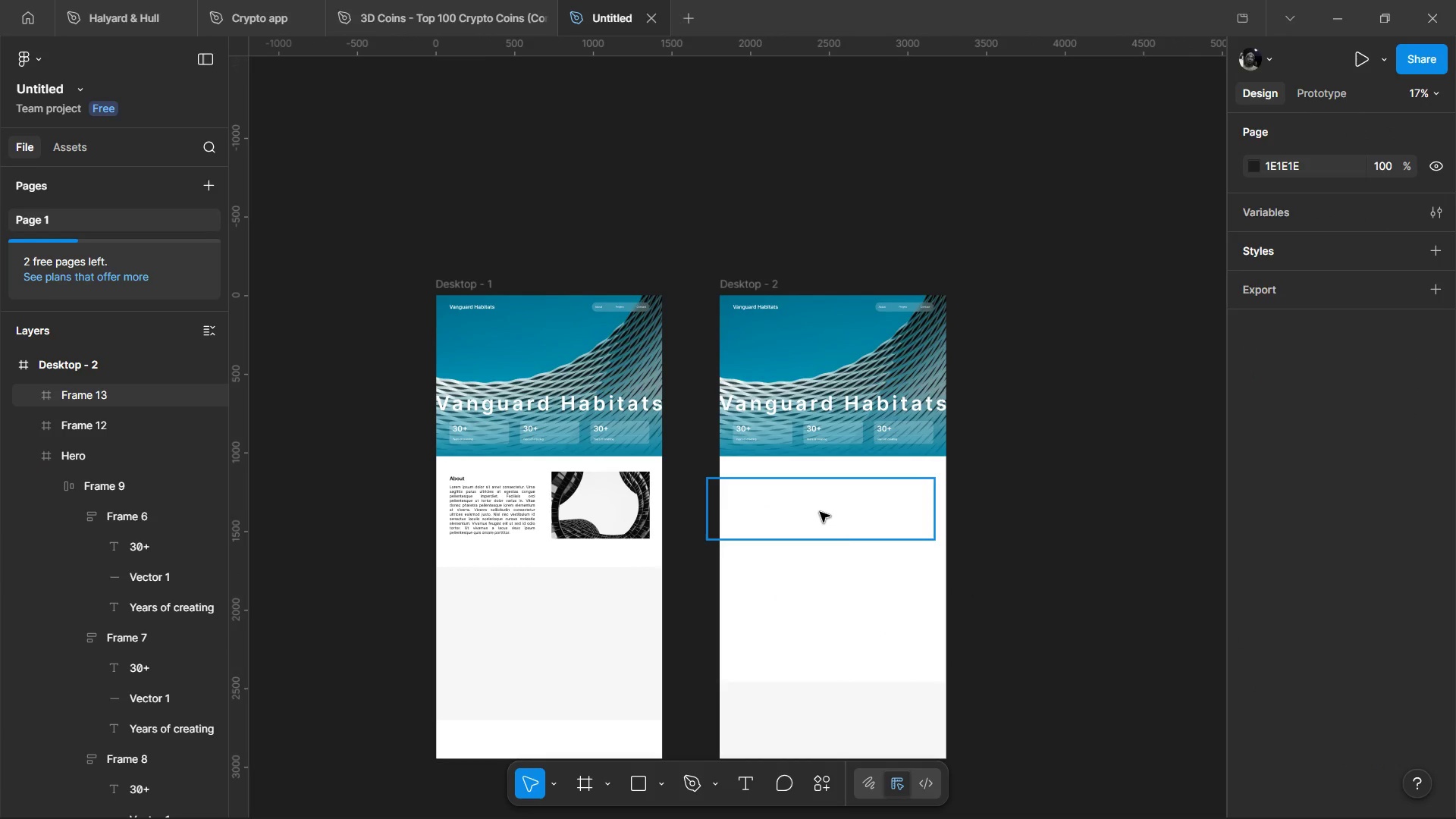 
left_click([820, 512])
 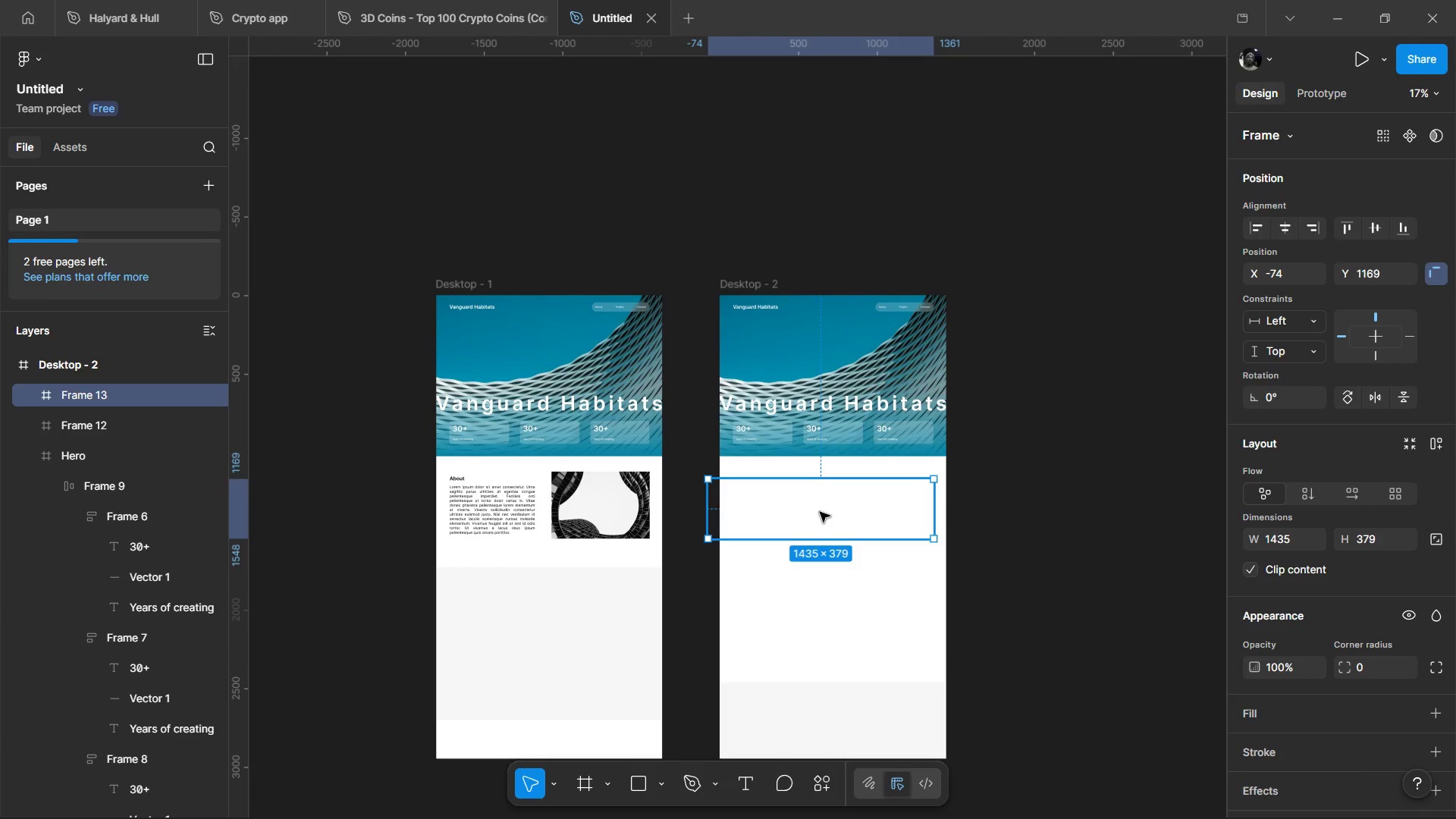 
key(Control+V)
 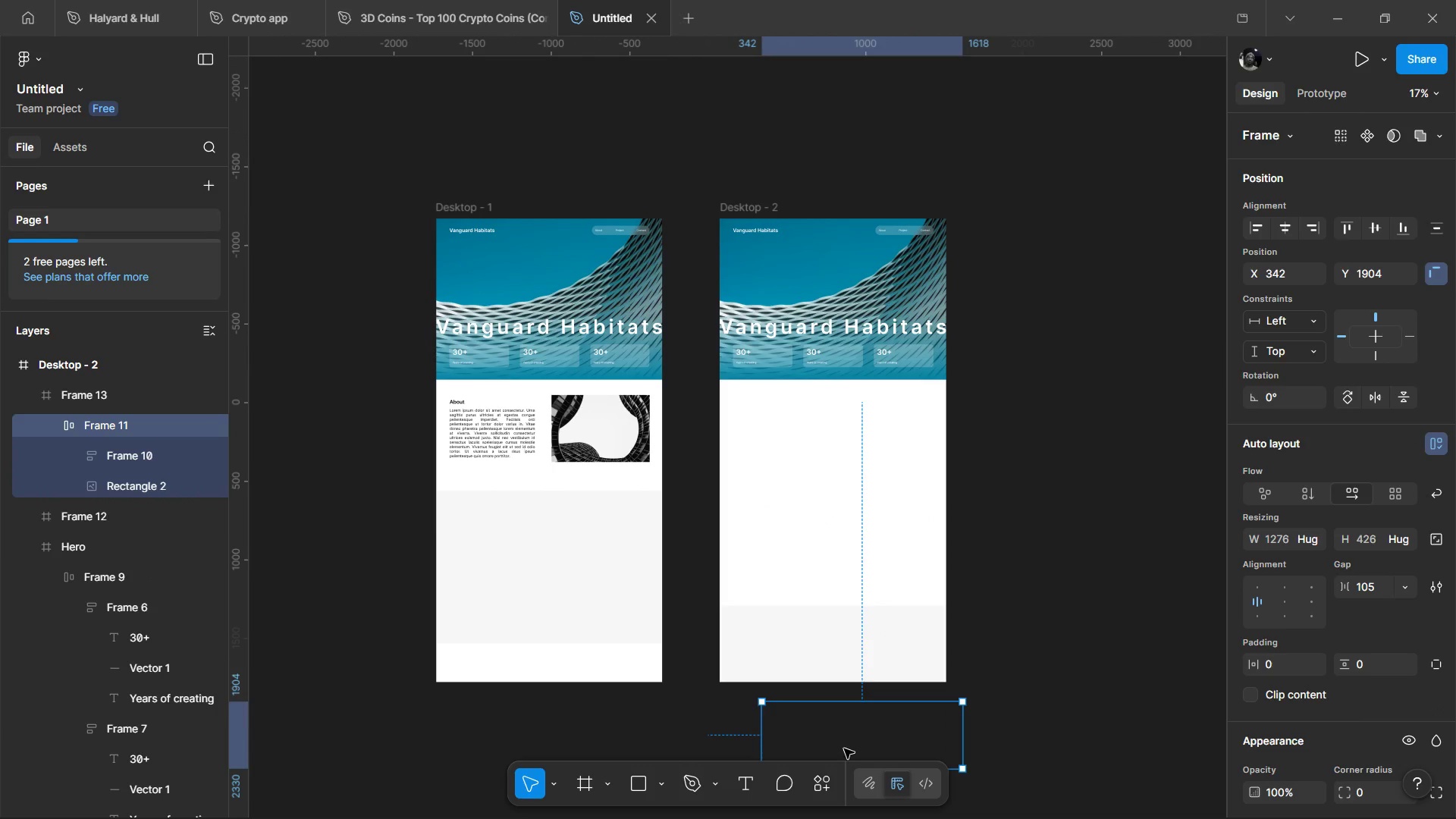 
left_click_drag(start_coordinate=[817, 720], to_coordinate=[799, 445])
 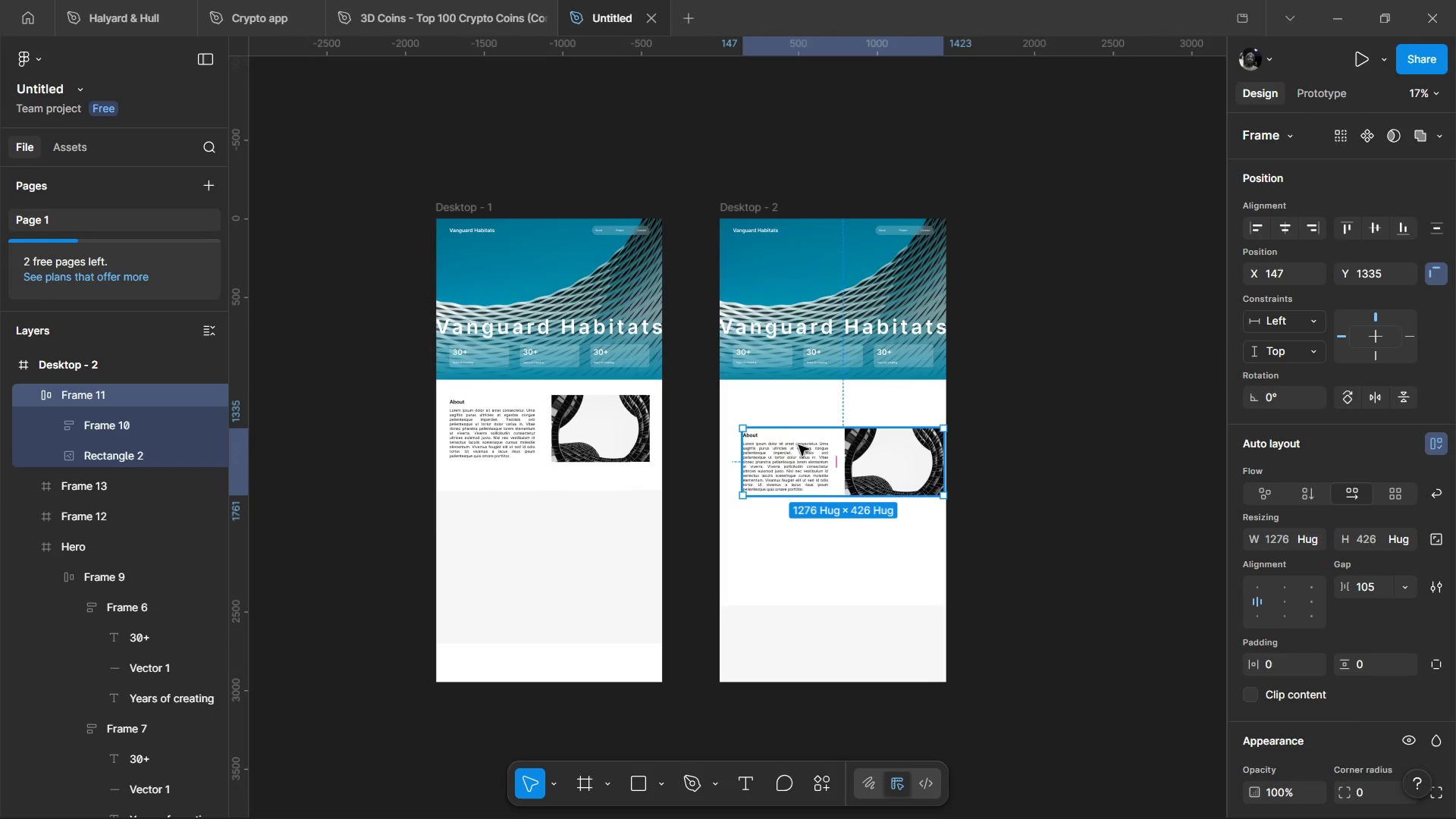 
hold_key(key=ControlLeft, duration=0.56)
 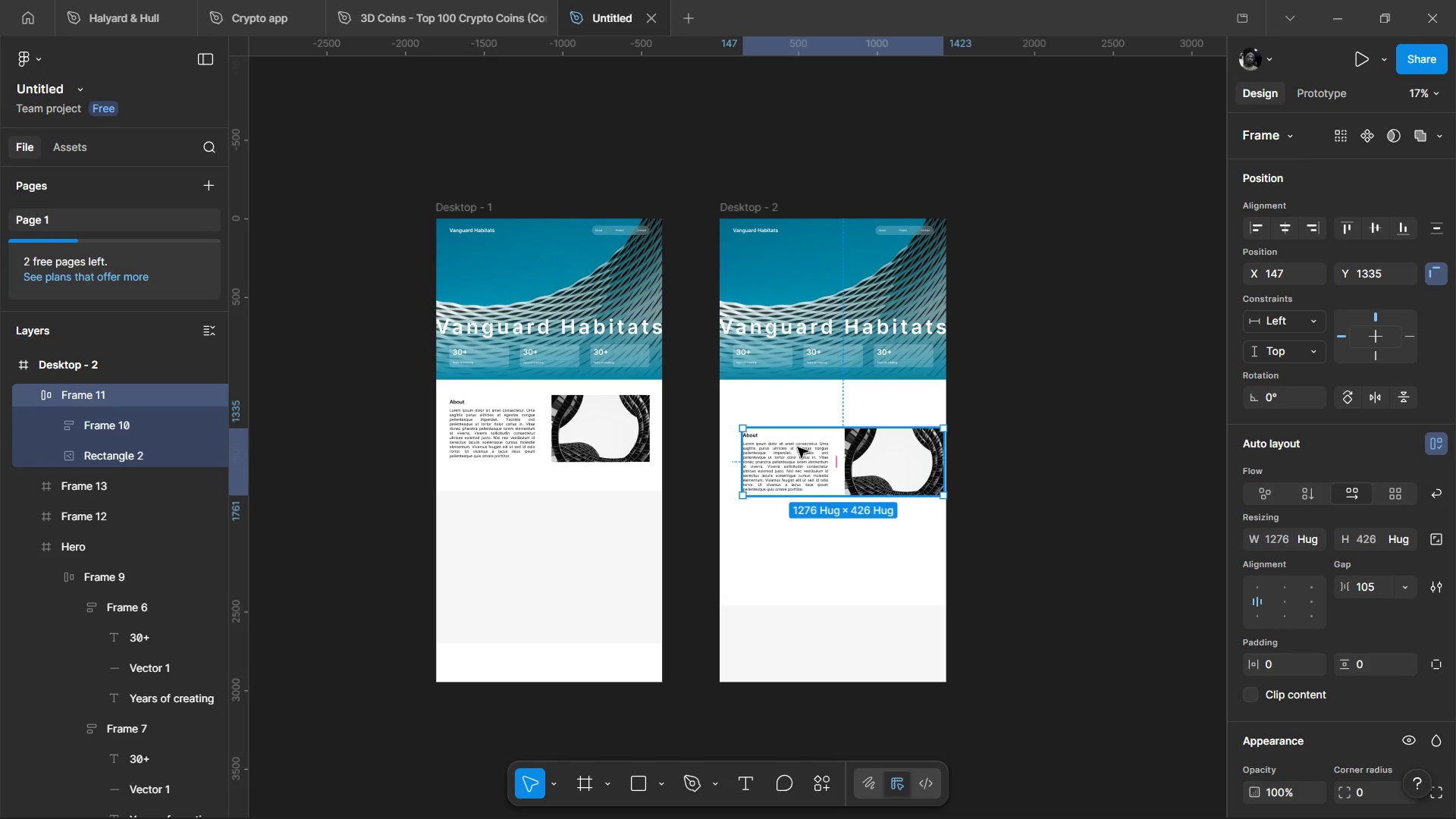 
hold_key(key=ControlLeft, duration=0.39)
 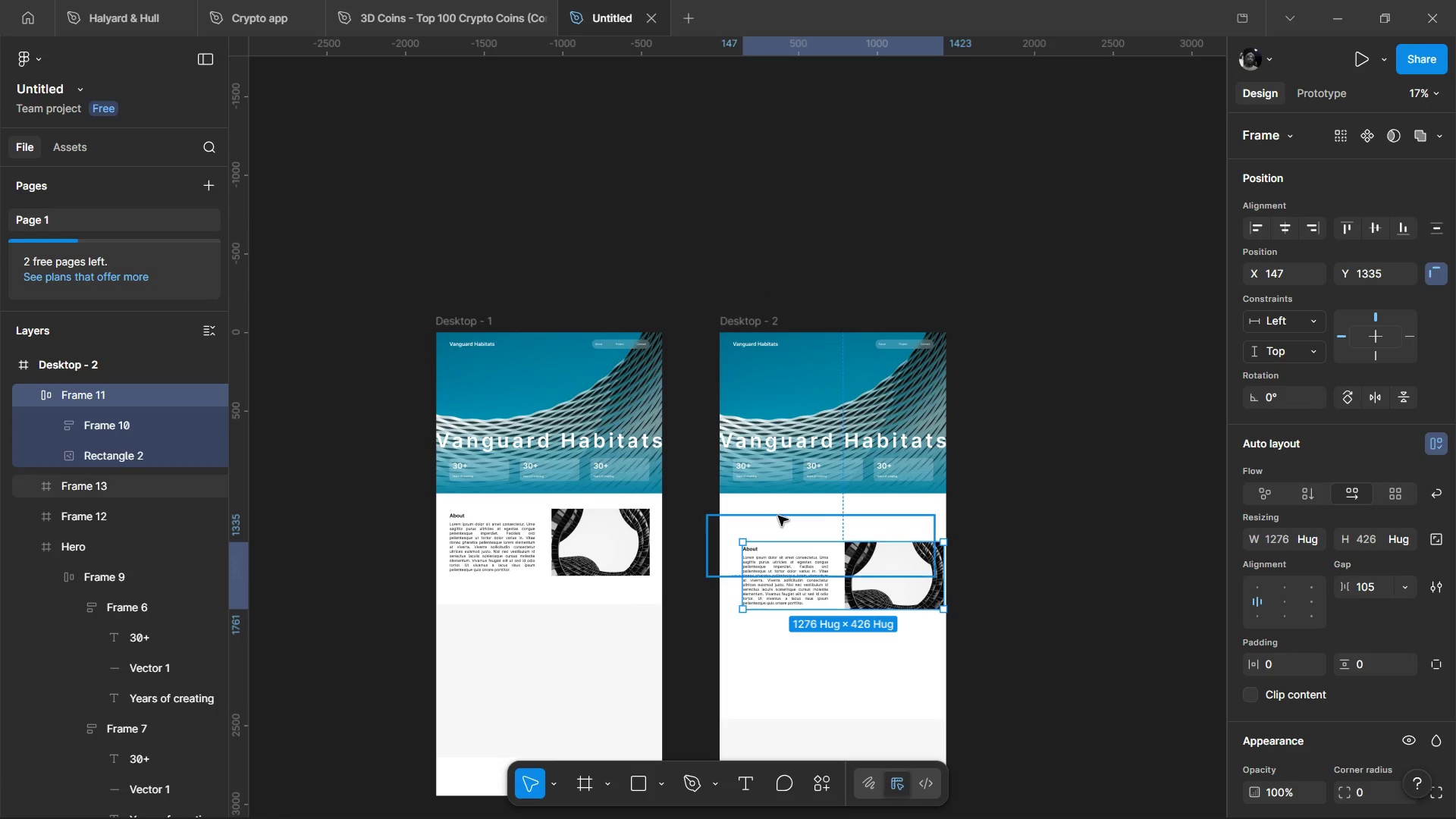 
scroll: coordinate [798, 453], scroll_direction: up, amount: 1.0
 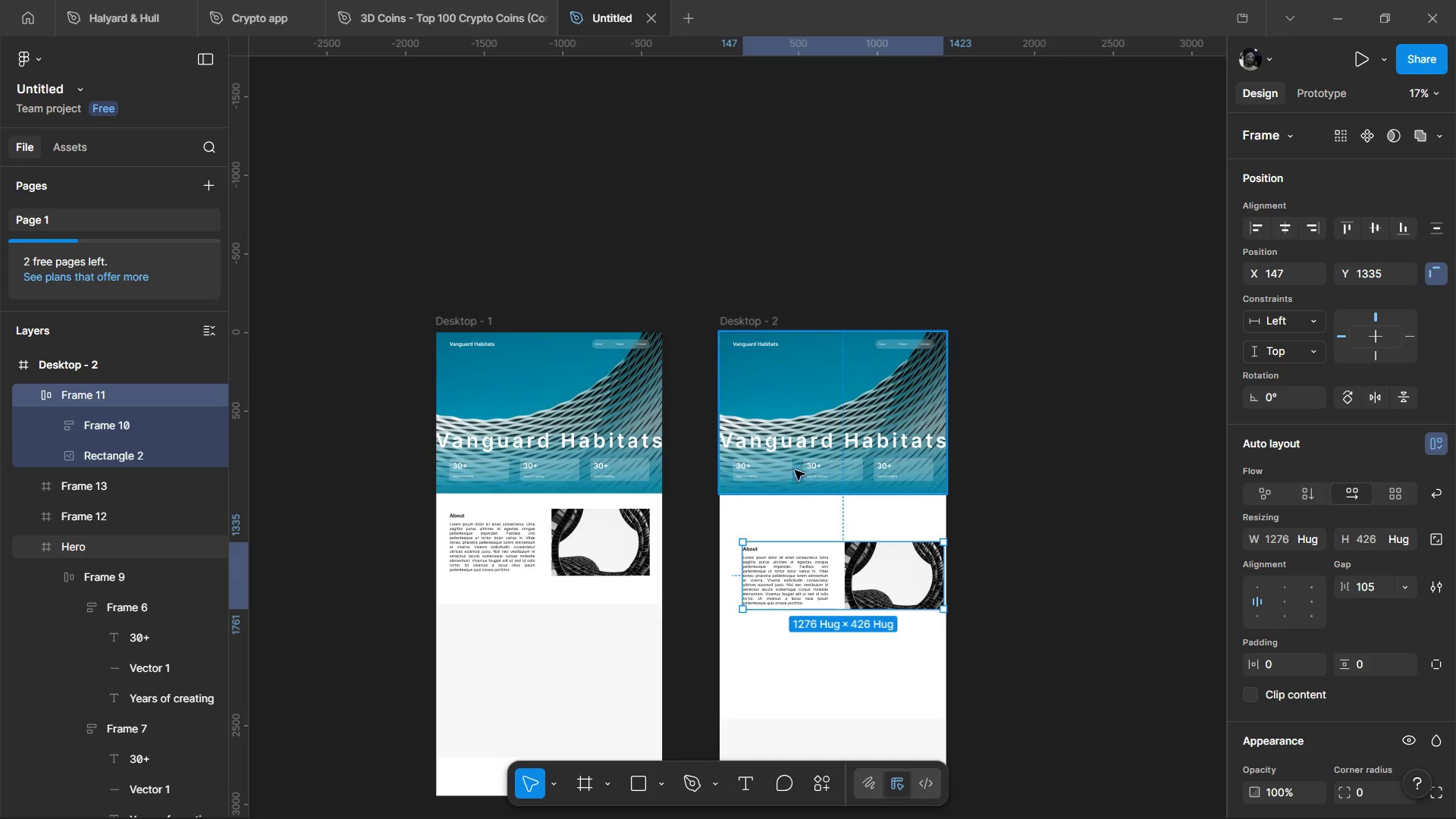 
left_click([778, 516])
 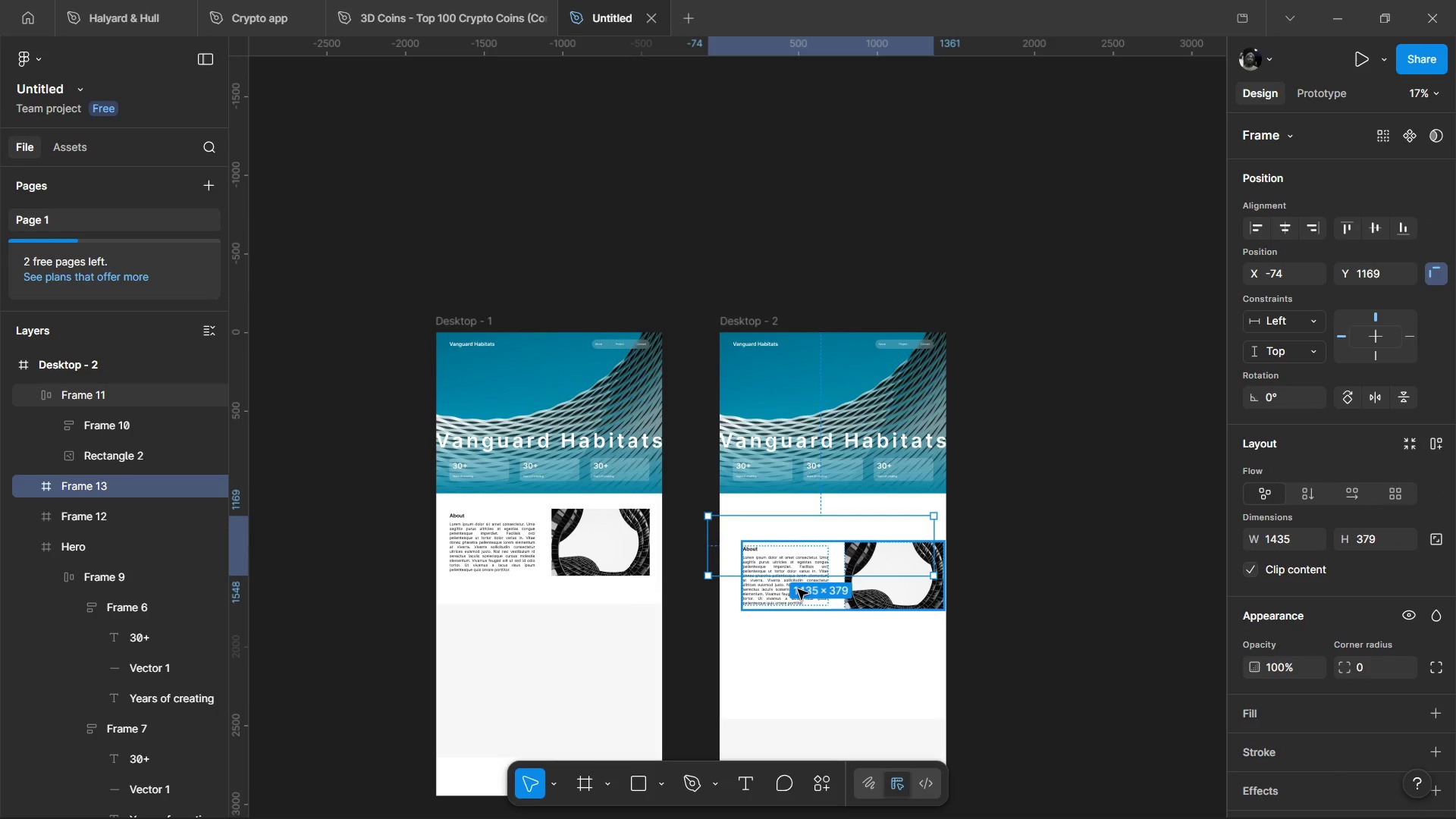 
left_click_drag(start_coordinate=[798, 589], to_coordinate=[769, 614])
 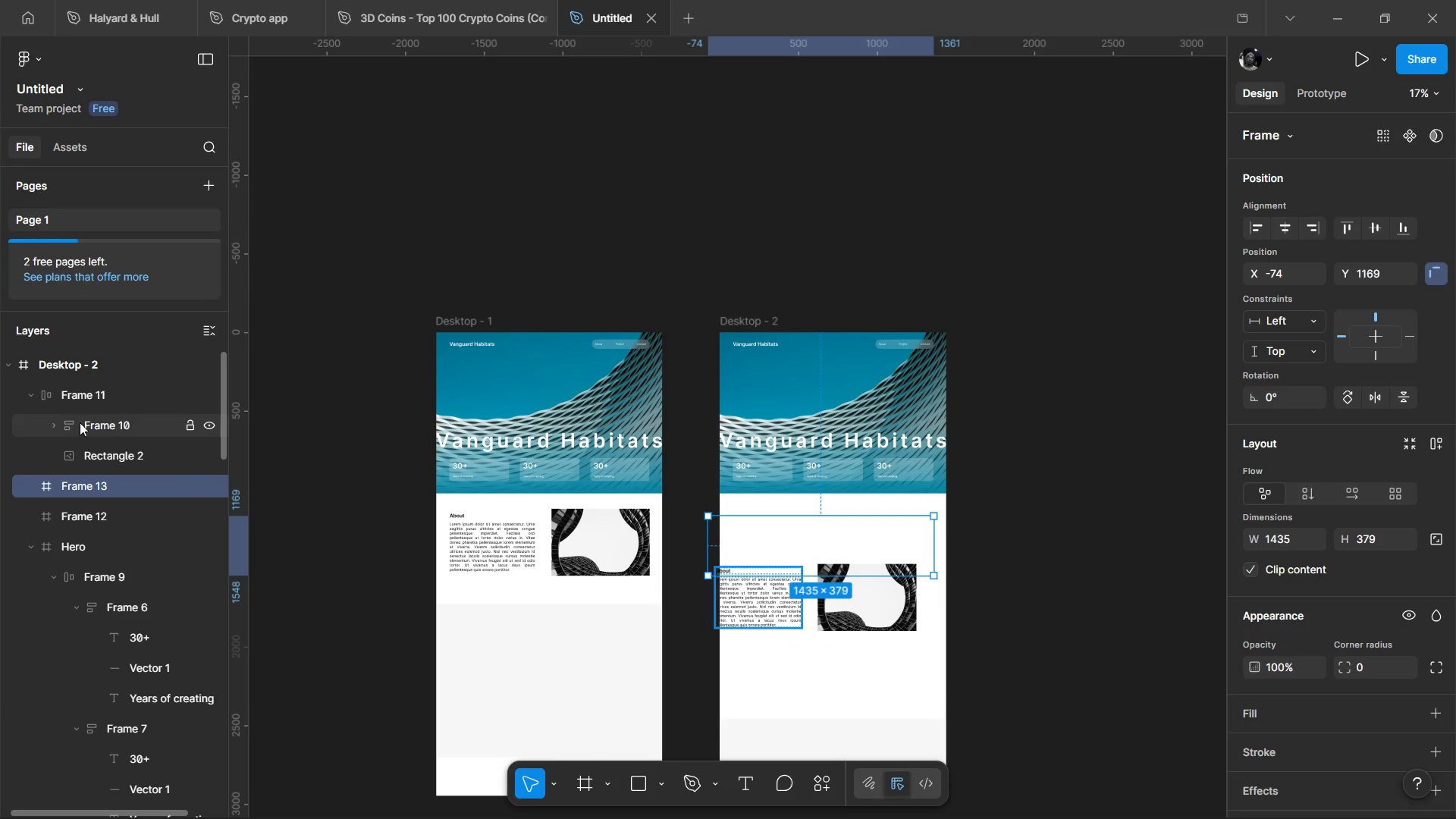 
left_click_drag(start_coordinate=[94, 396], to_coordinate=[88, 485])
 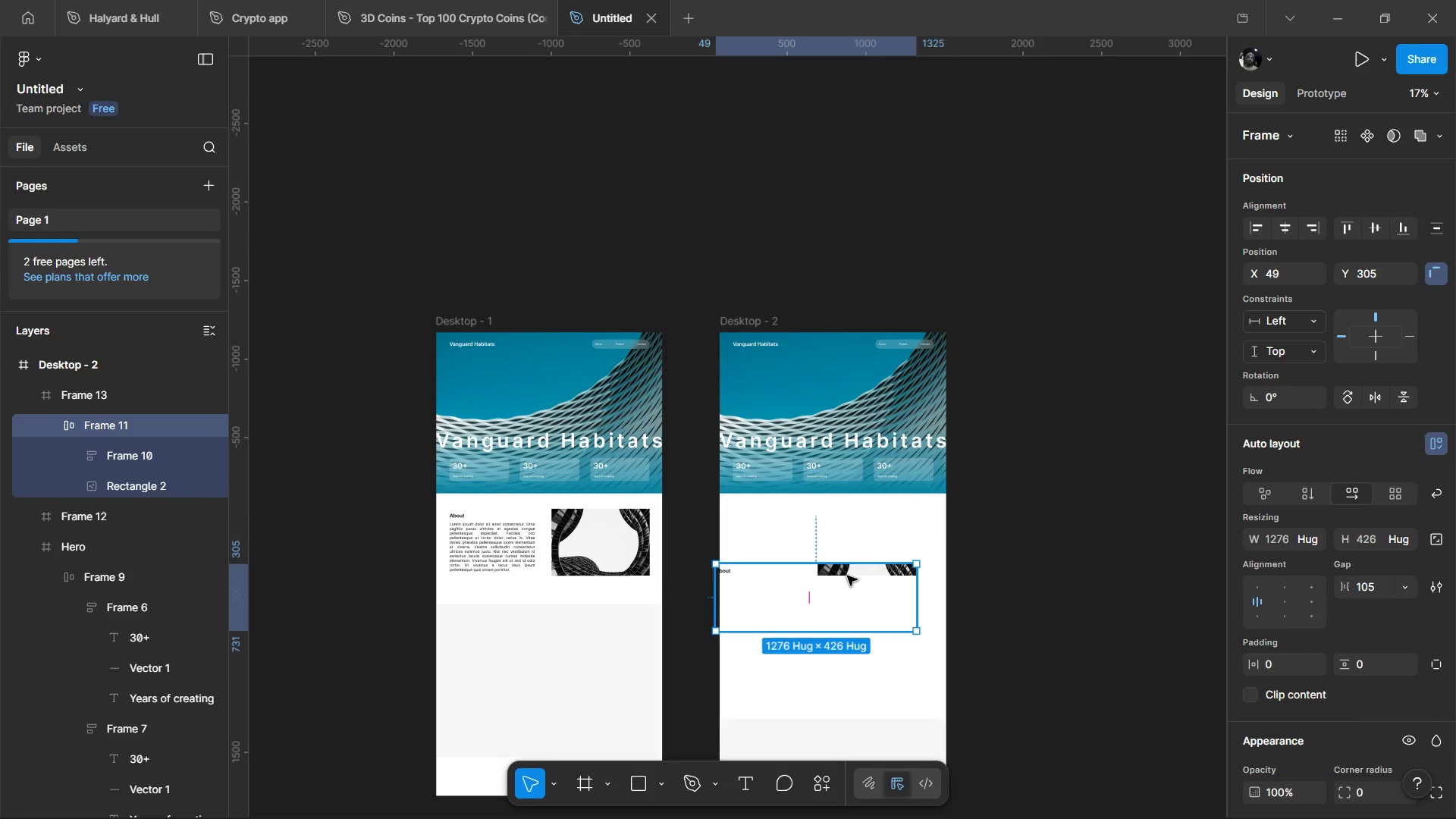 
left_click_drag(start_coordinate=[847, 570], to_coordinate=[849, 535])
 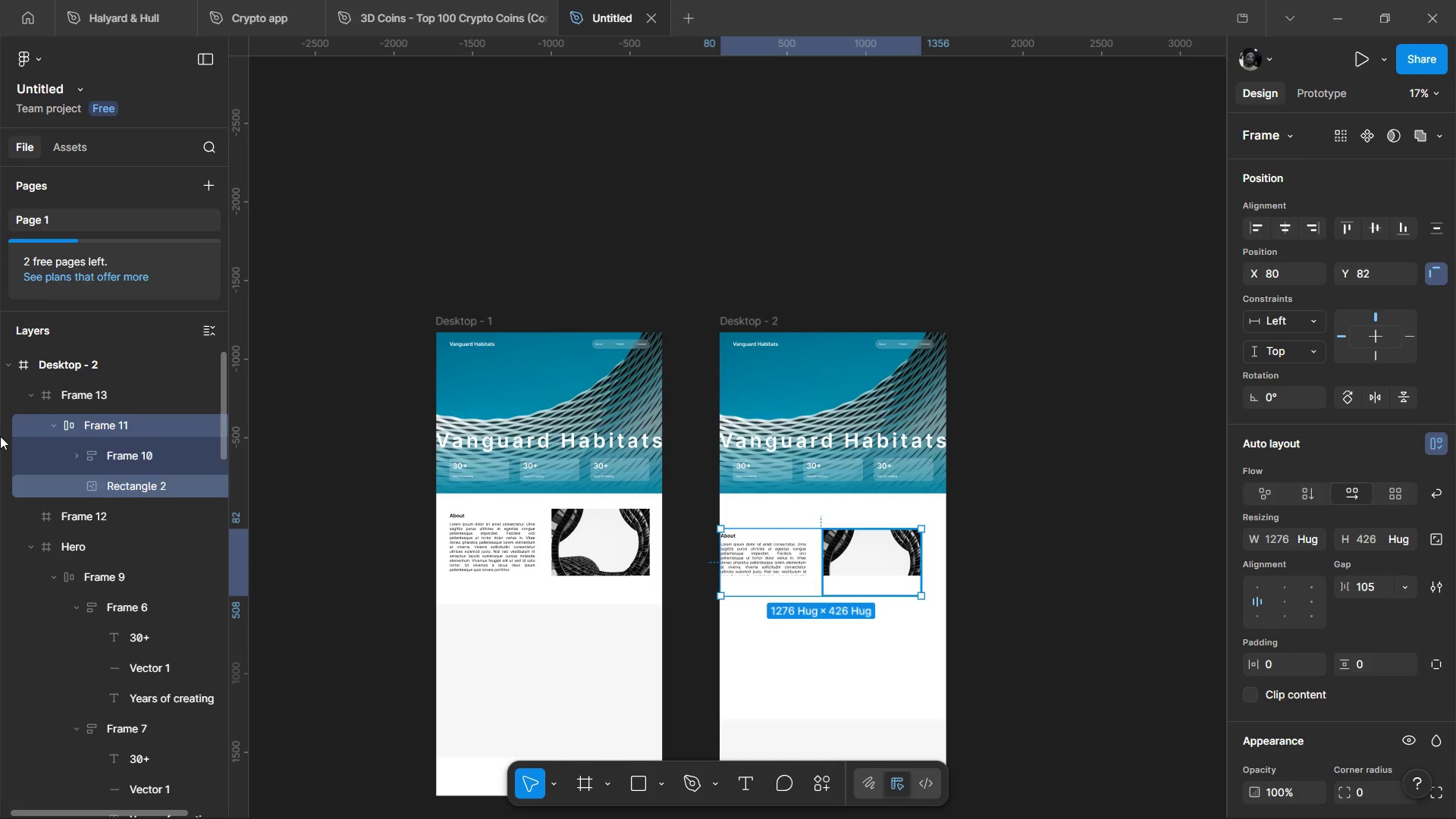 
left_click([96, 403])
 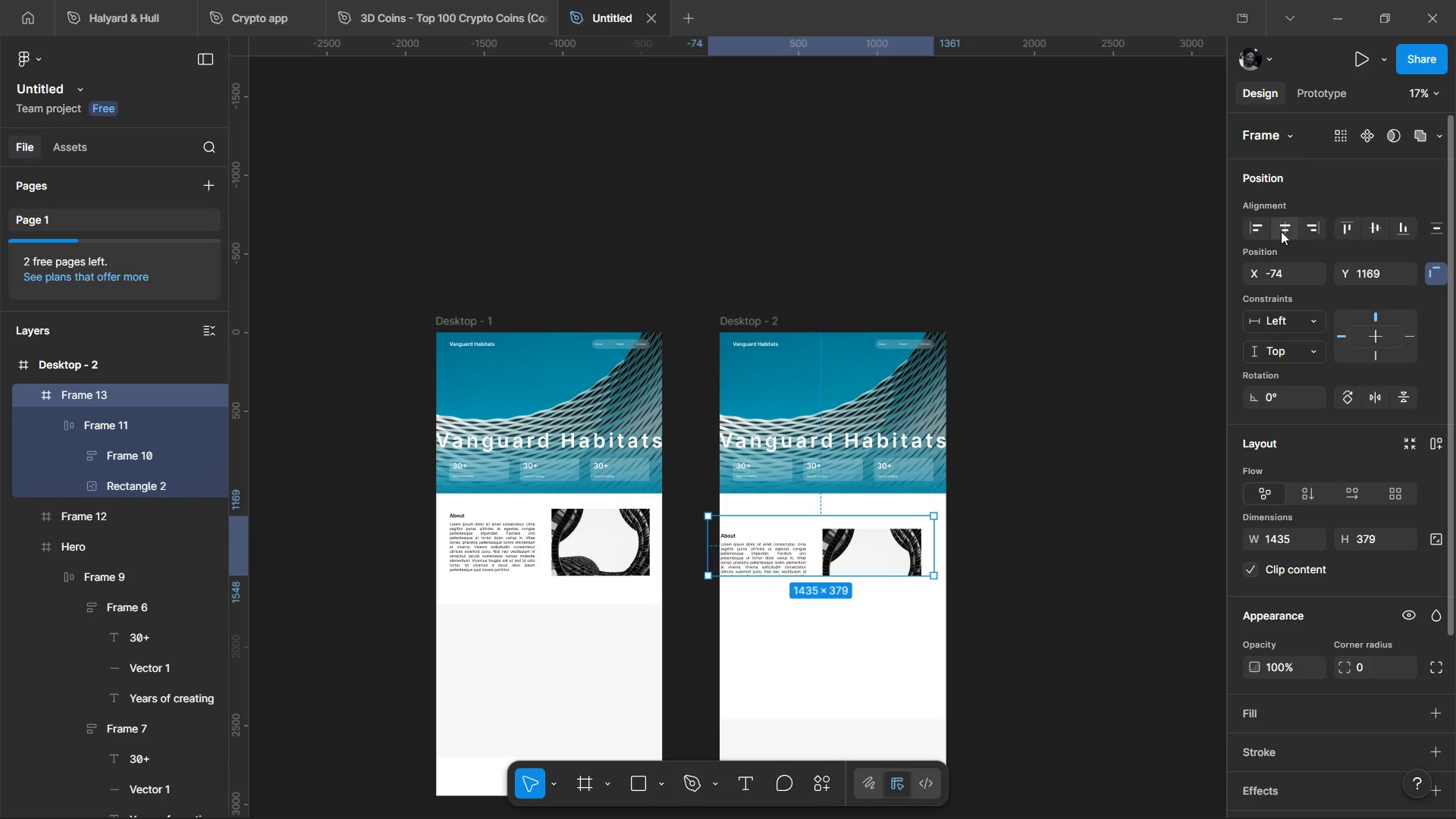 
left_click([1287, 226])
 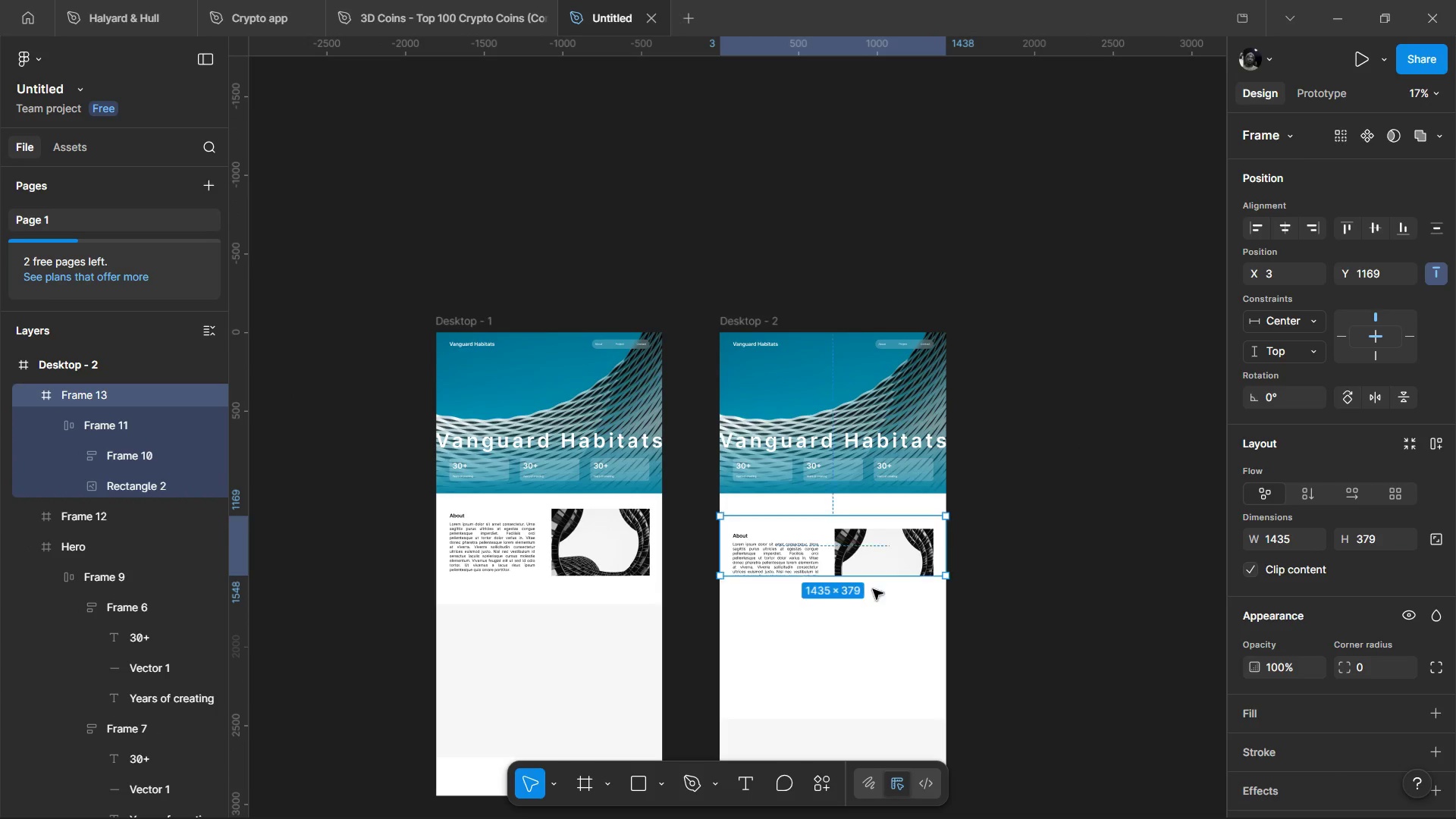 
hold_key(key=ControlLeft, duration=1.22)
scroll: coordinate [805, 611], scroll_direction: up, amount: 4.0
 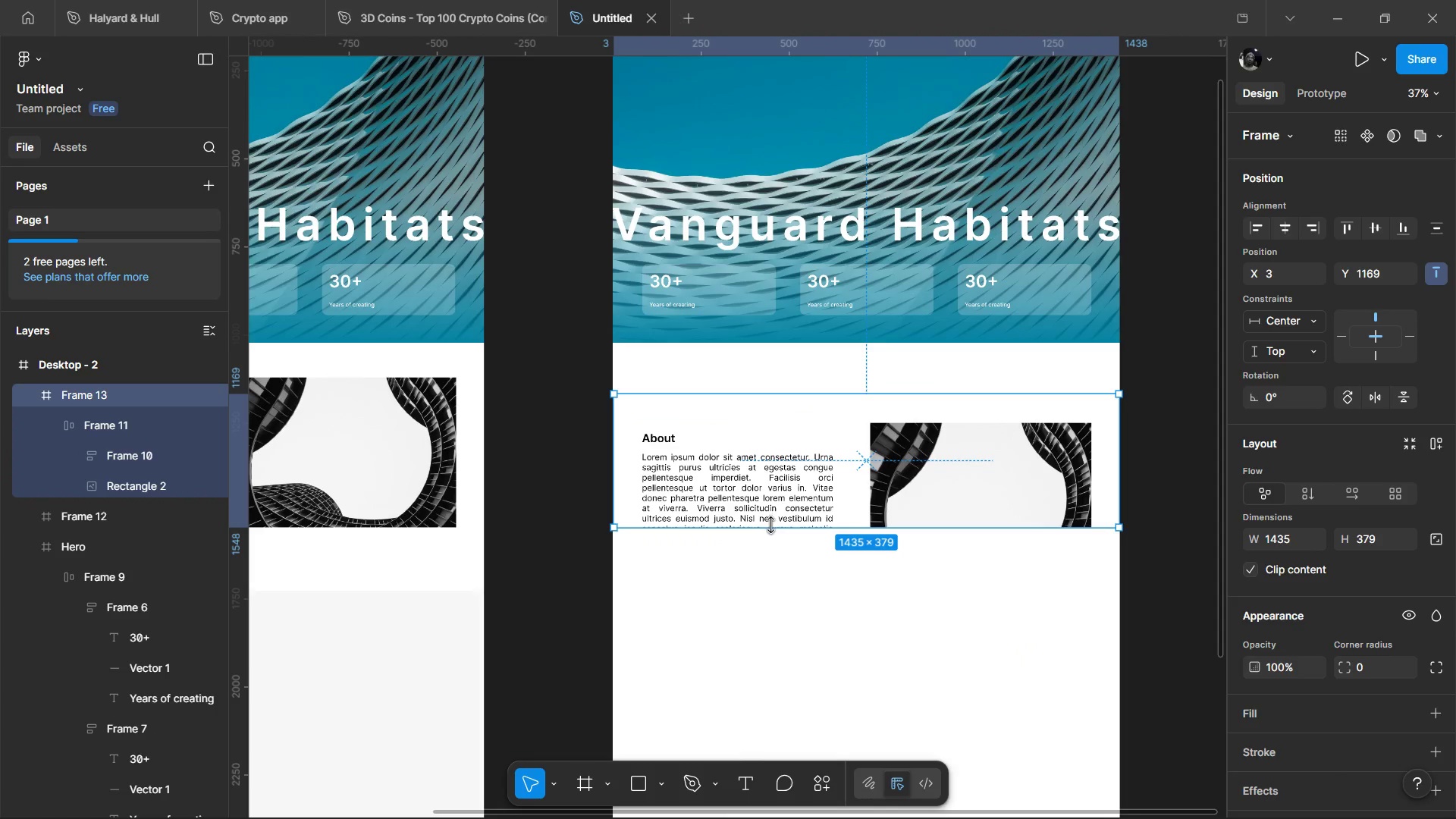 
left_click_drag(start_coordinate=[770, 525], to_coordinate=[773, 603])
 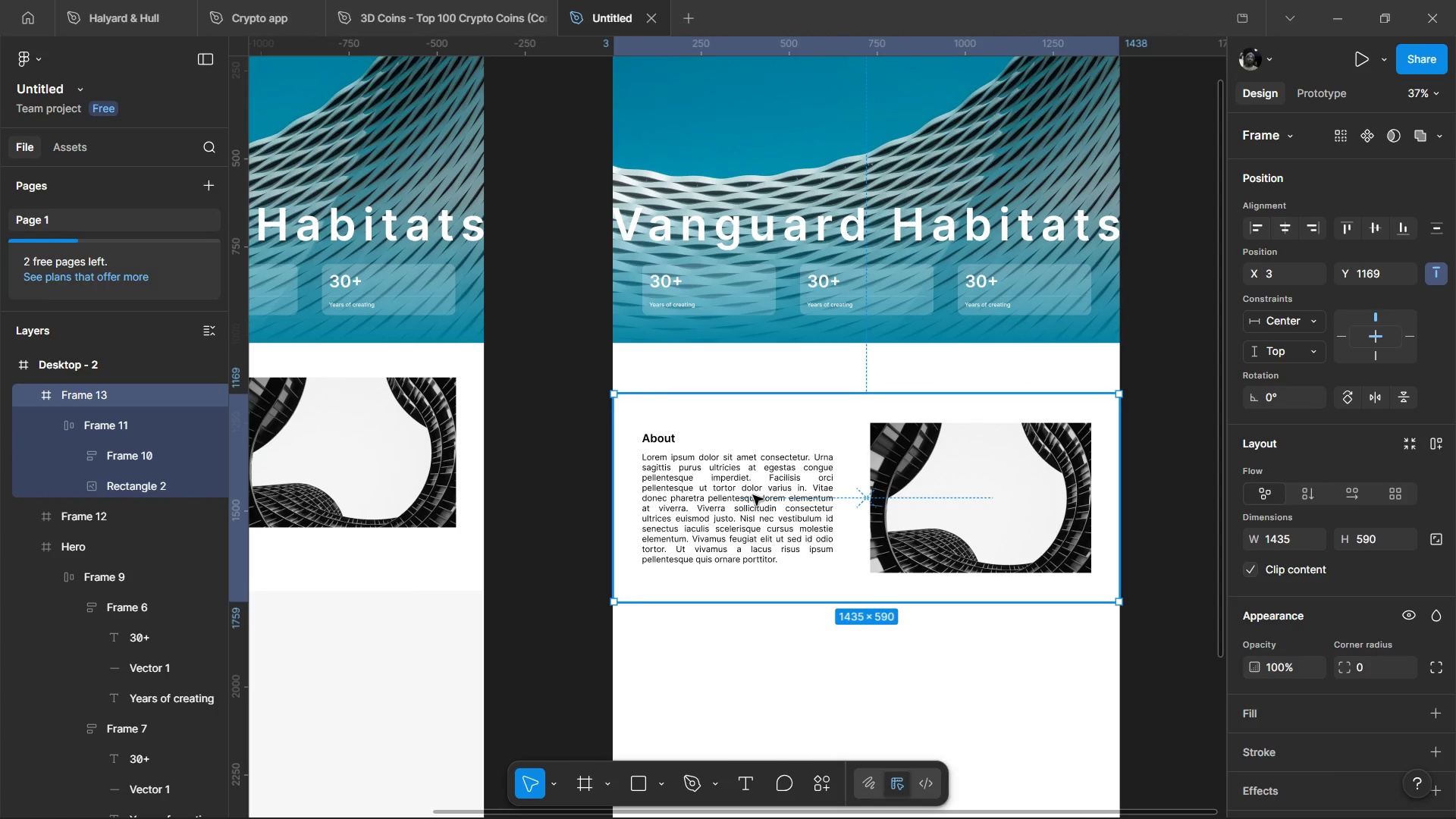 
double_click([753, 495])
 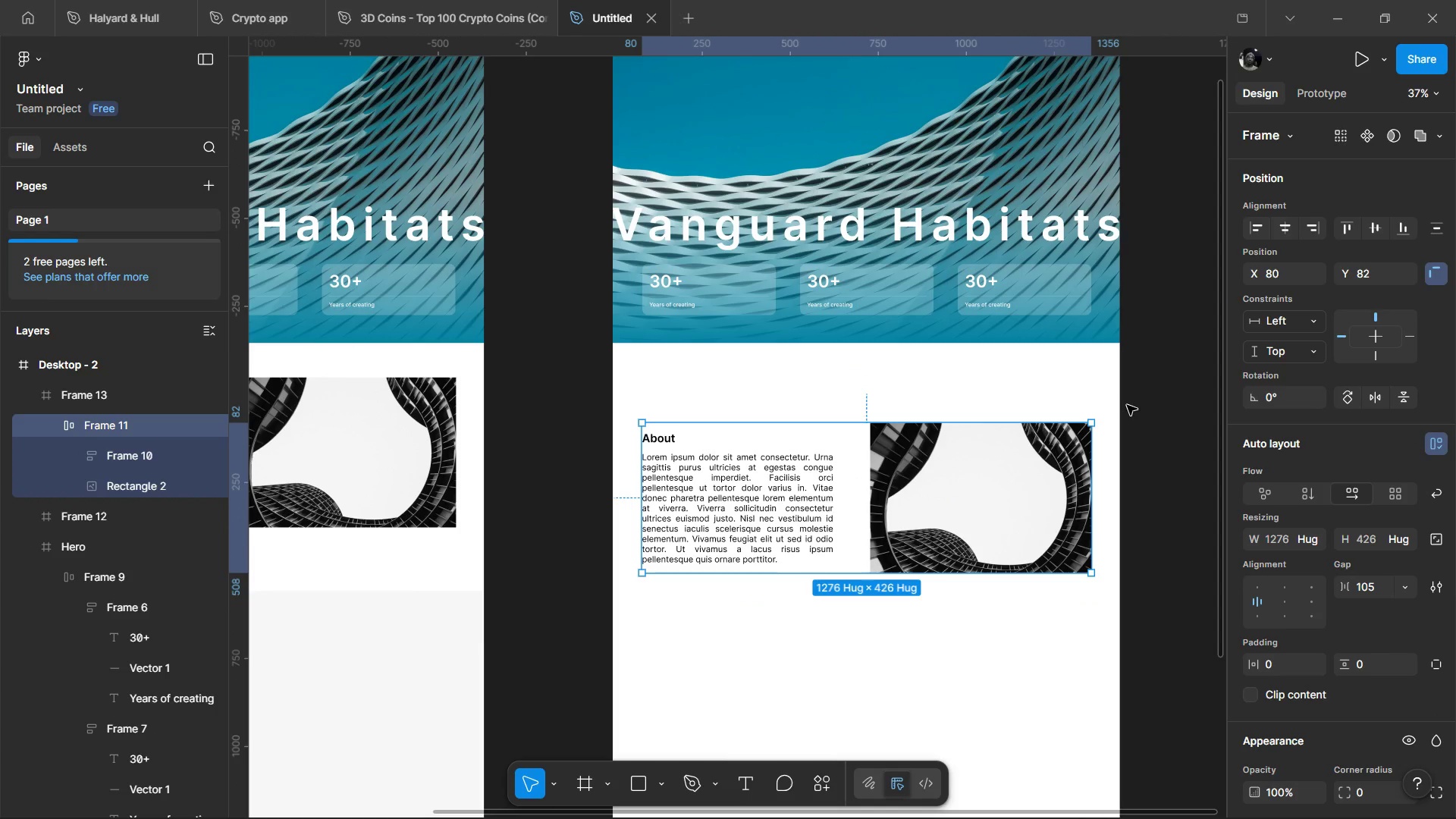 
left_click([1083, 399])
 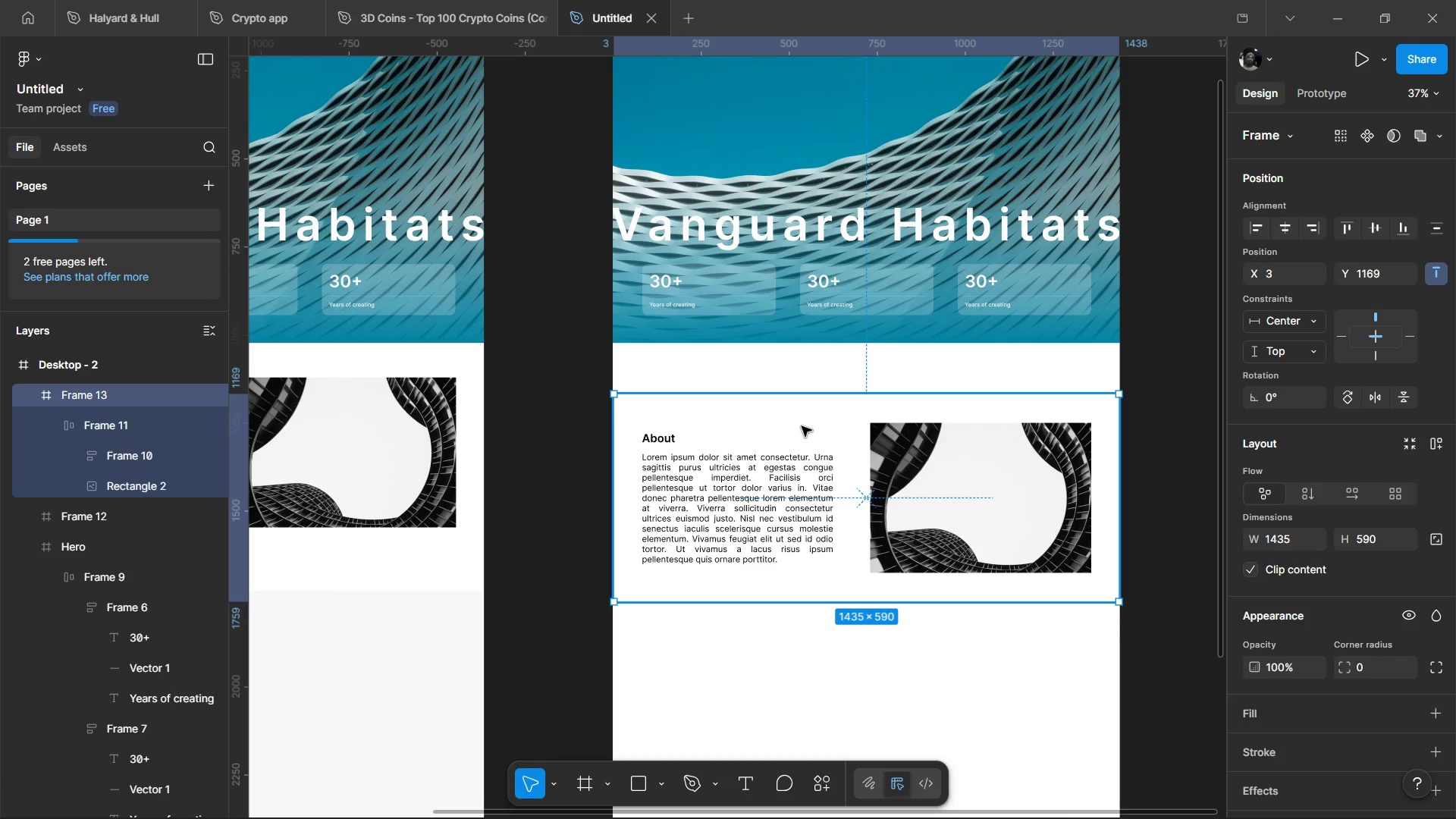 
left_click_drag(start_coordinate=[811, 416], to_coordinate=[811, 365])
 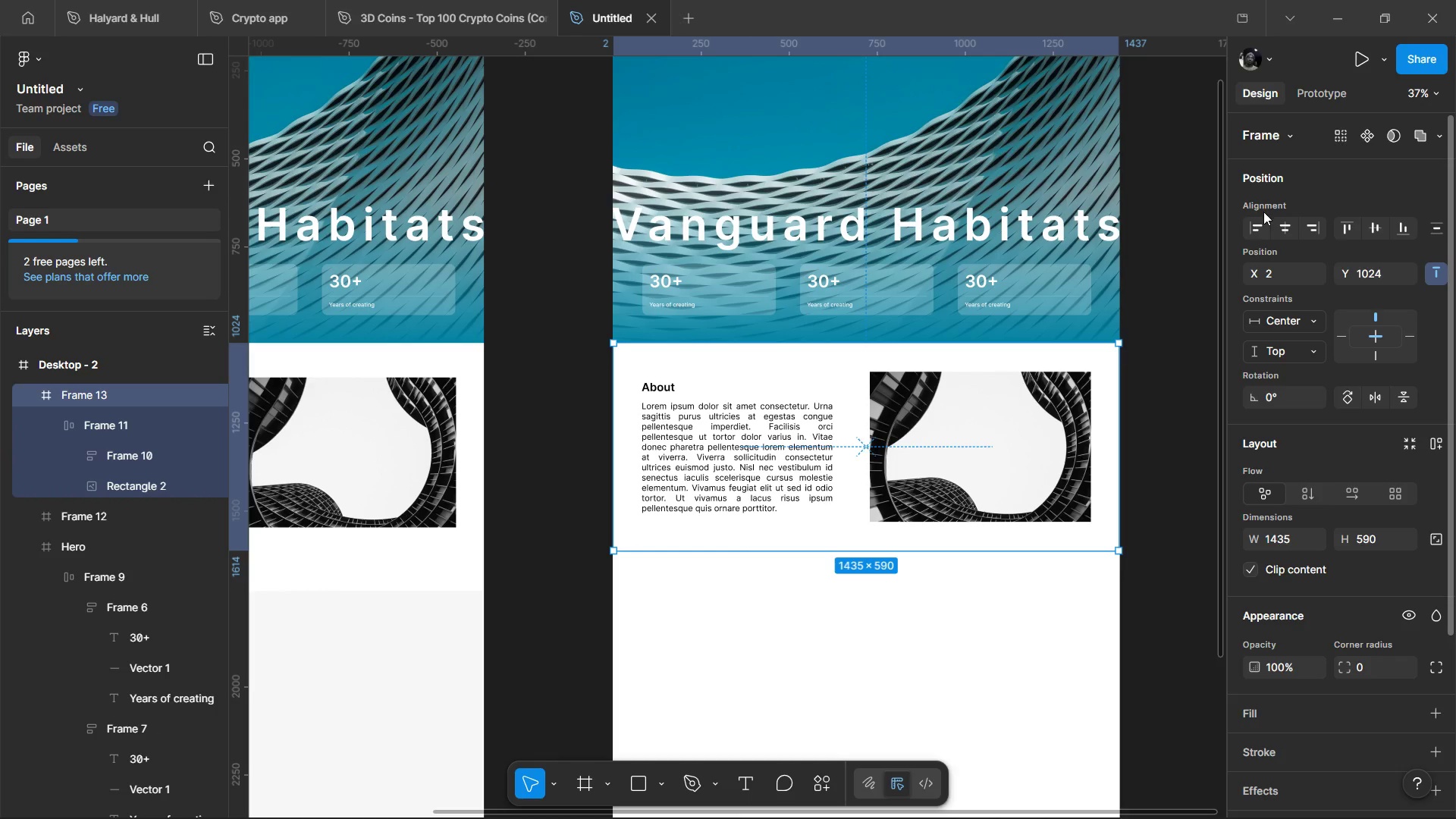 
left_click([1254, 228])
 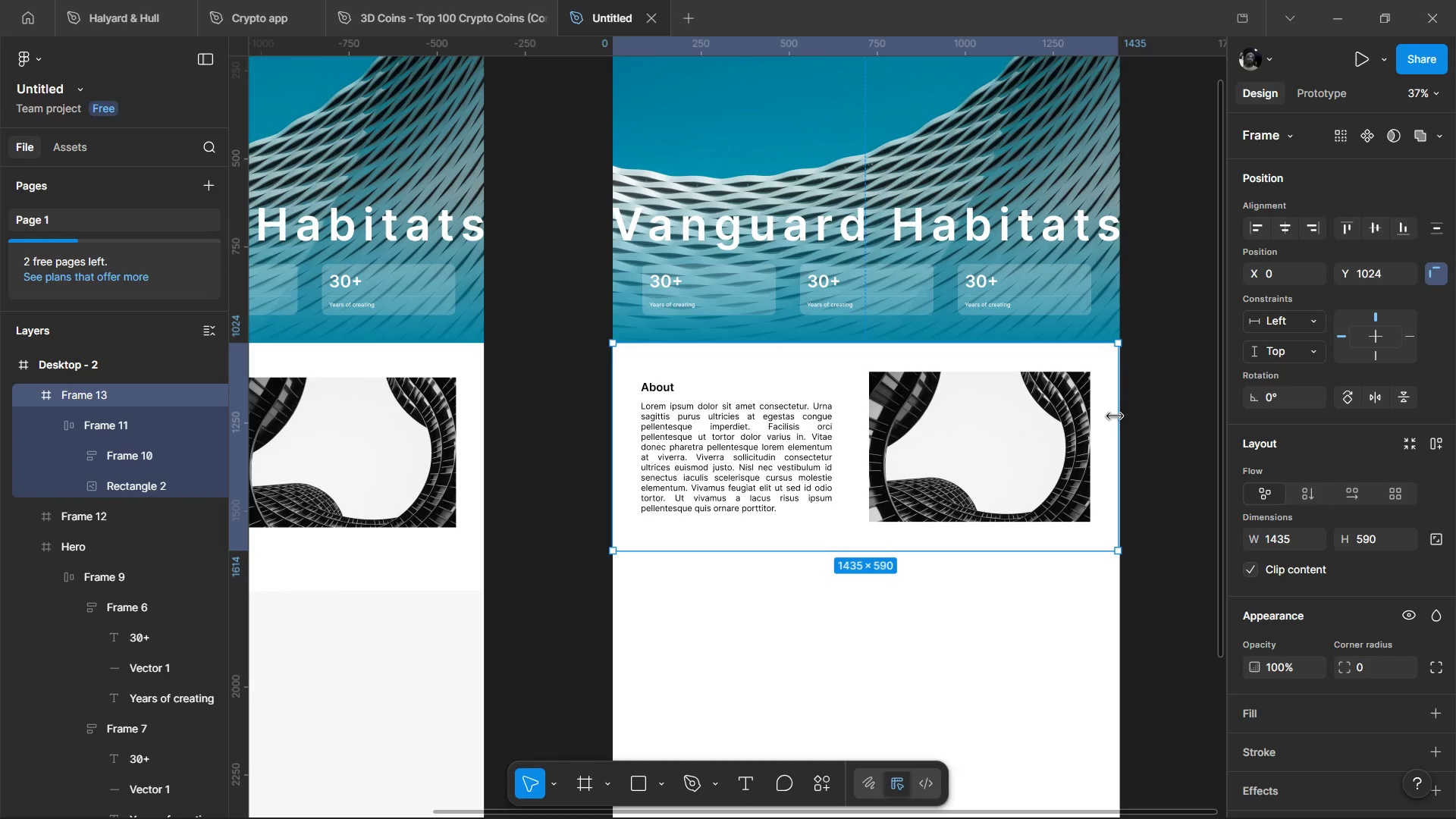 
hold_key(key=ControlLeft, duration=3.09)
scroll: coordinate [1118, 438], scroll_direction: up, amount: 9.0
 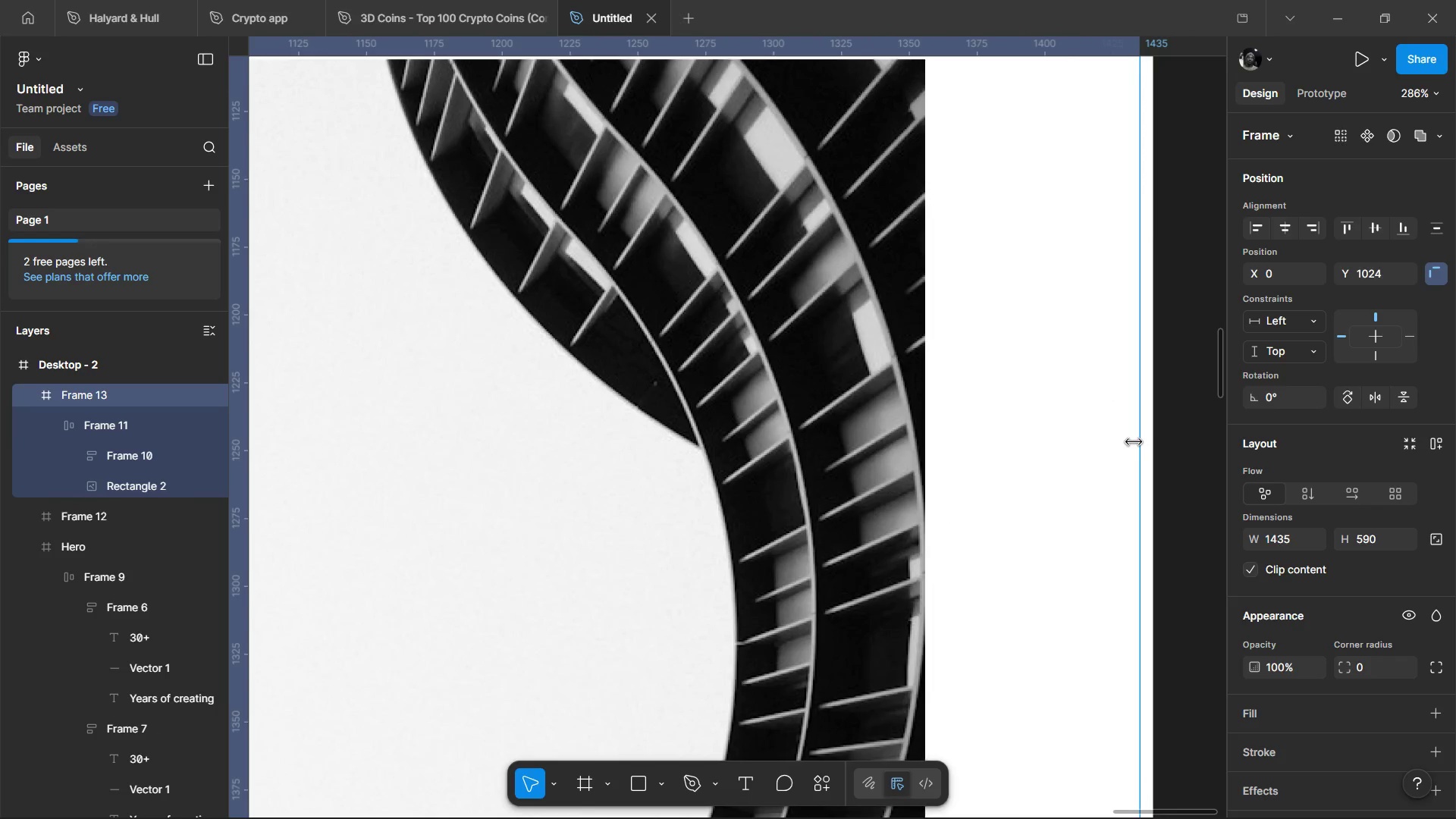 
left_click_drag(start_coordinate=[1134, 442], to_coordinate=[1153, 444])
 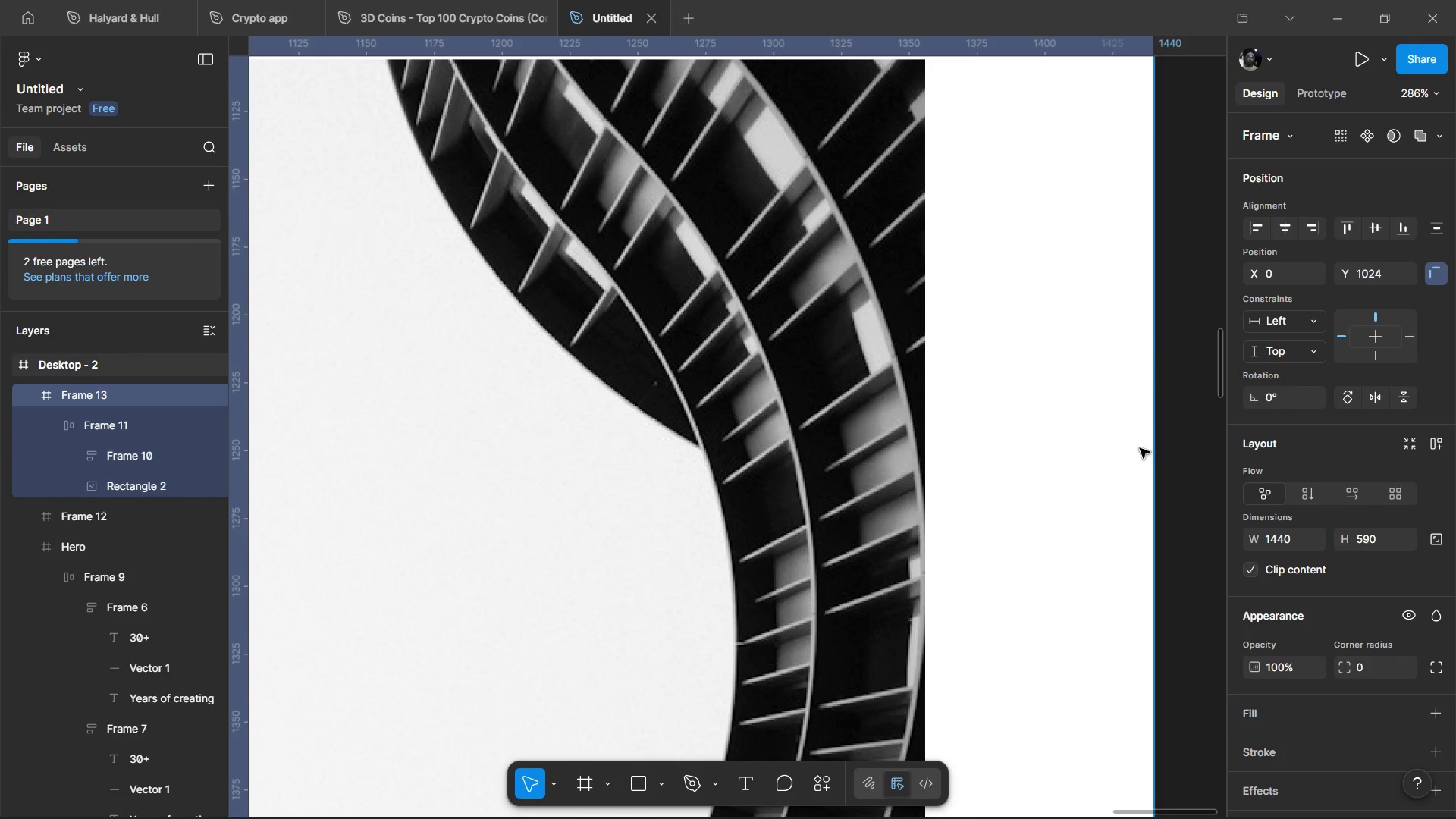 
hold_key(key=ControlLeft, duration=1.44)
scroll: coordinate [1127, 472], scroll_direction: down, amount: 9.0
 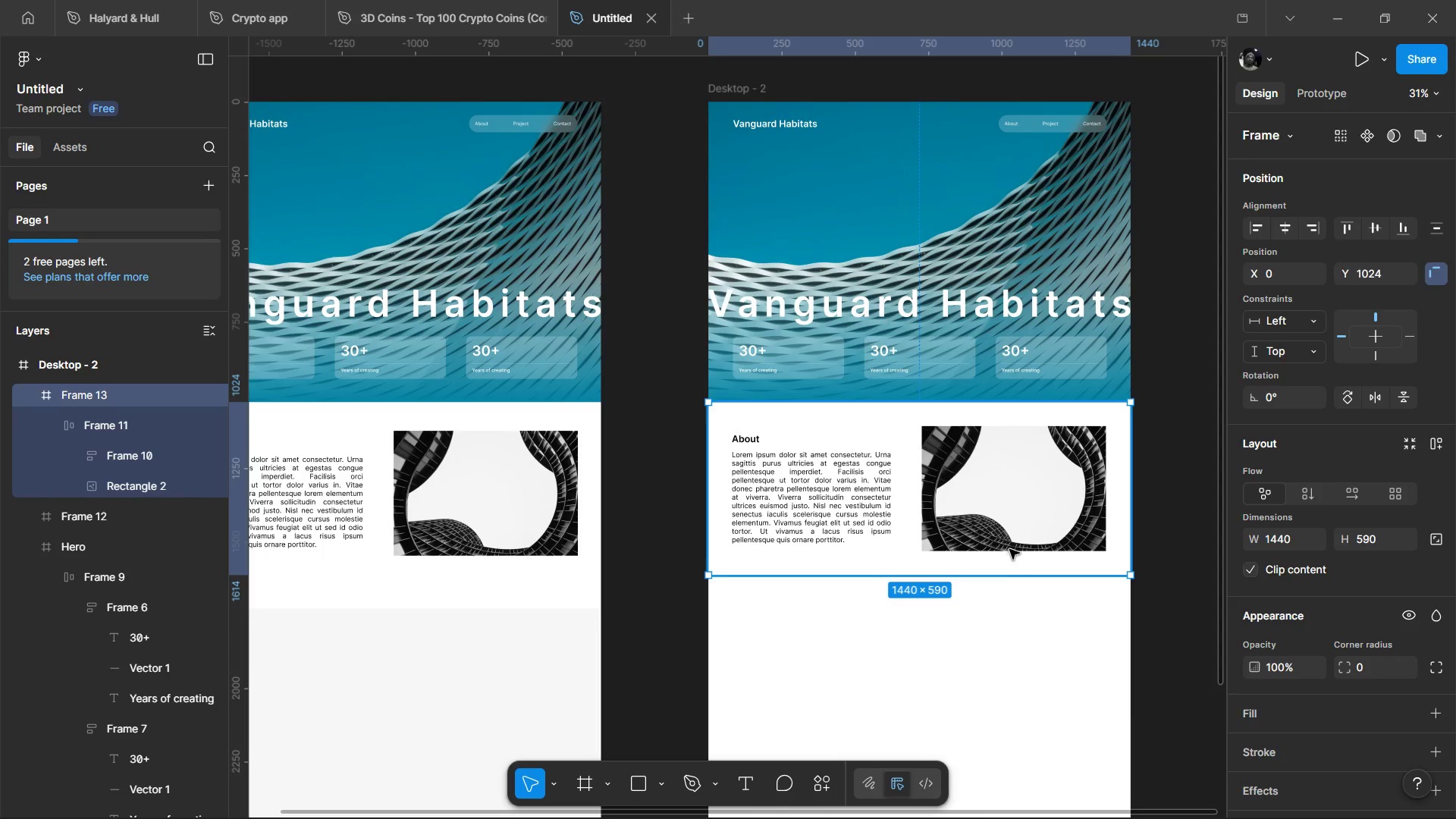 
left_click_drag(start_coordinate=[988, 576], to_coordinate=[987, 610])
 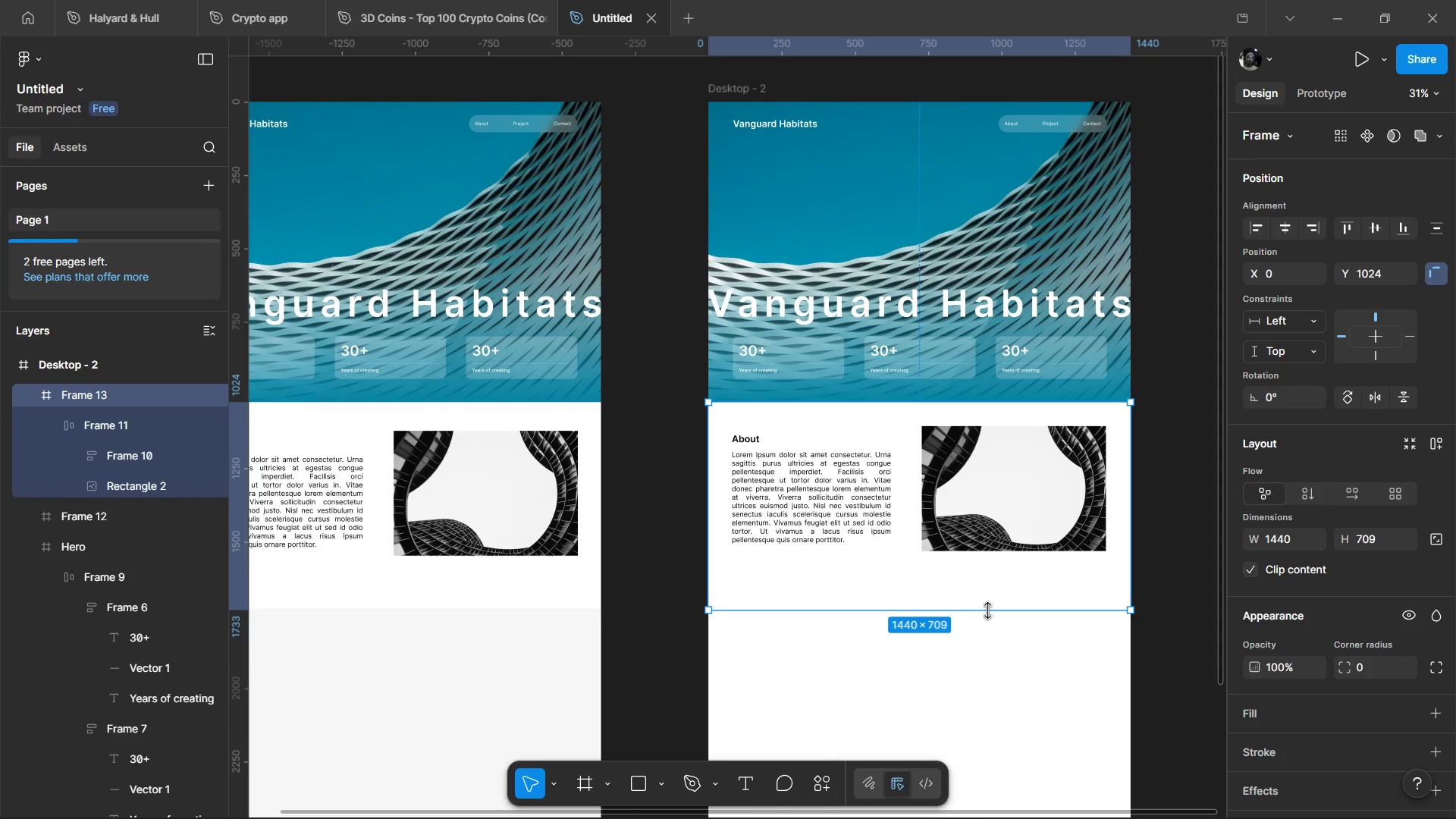 
left_click_drag(start_coordinate=[987, 610], to_coordinate=[987, 601])
 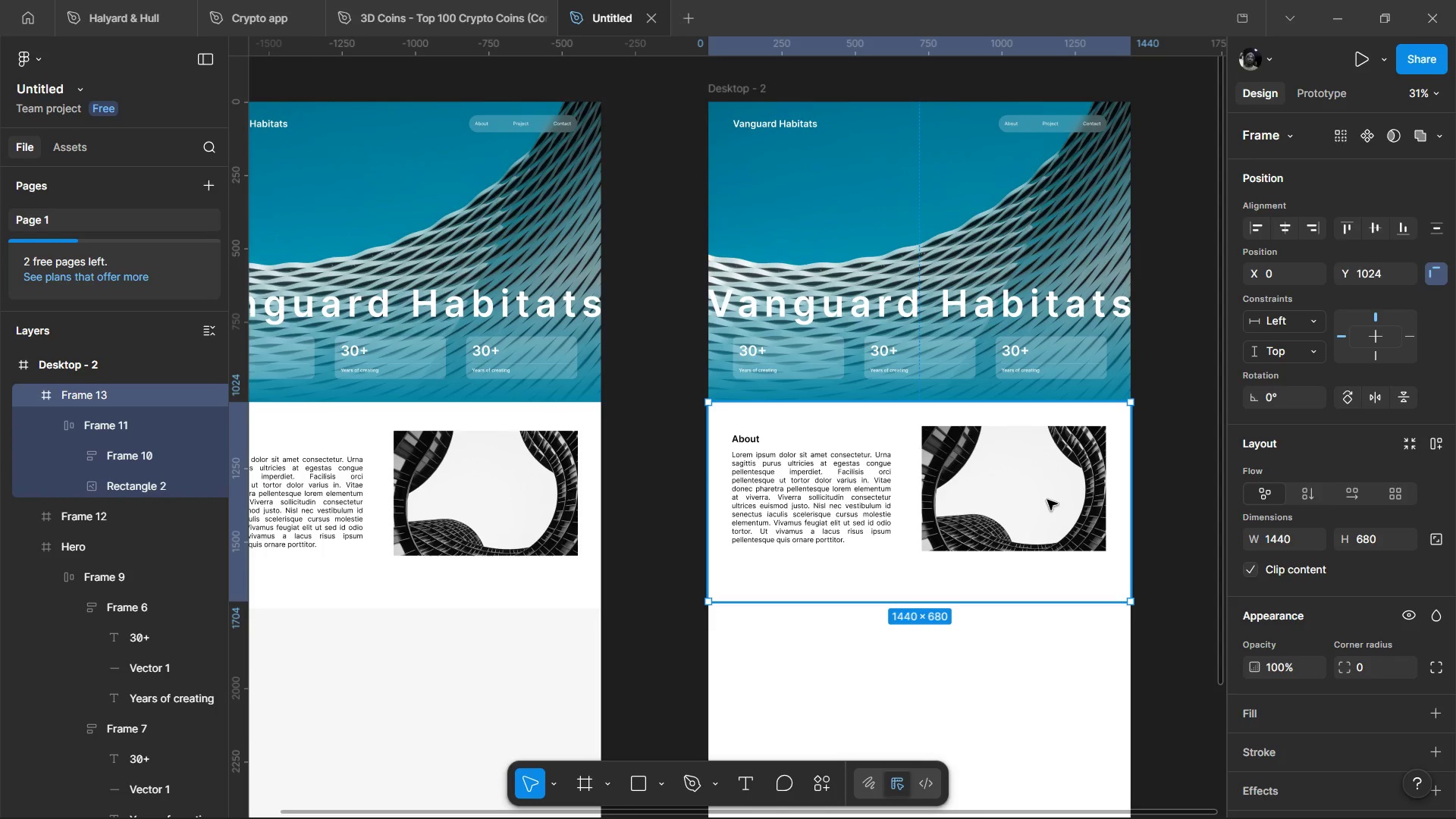 
double_click([1047, 500])
 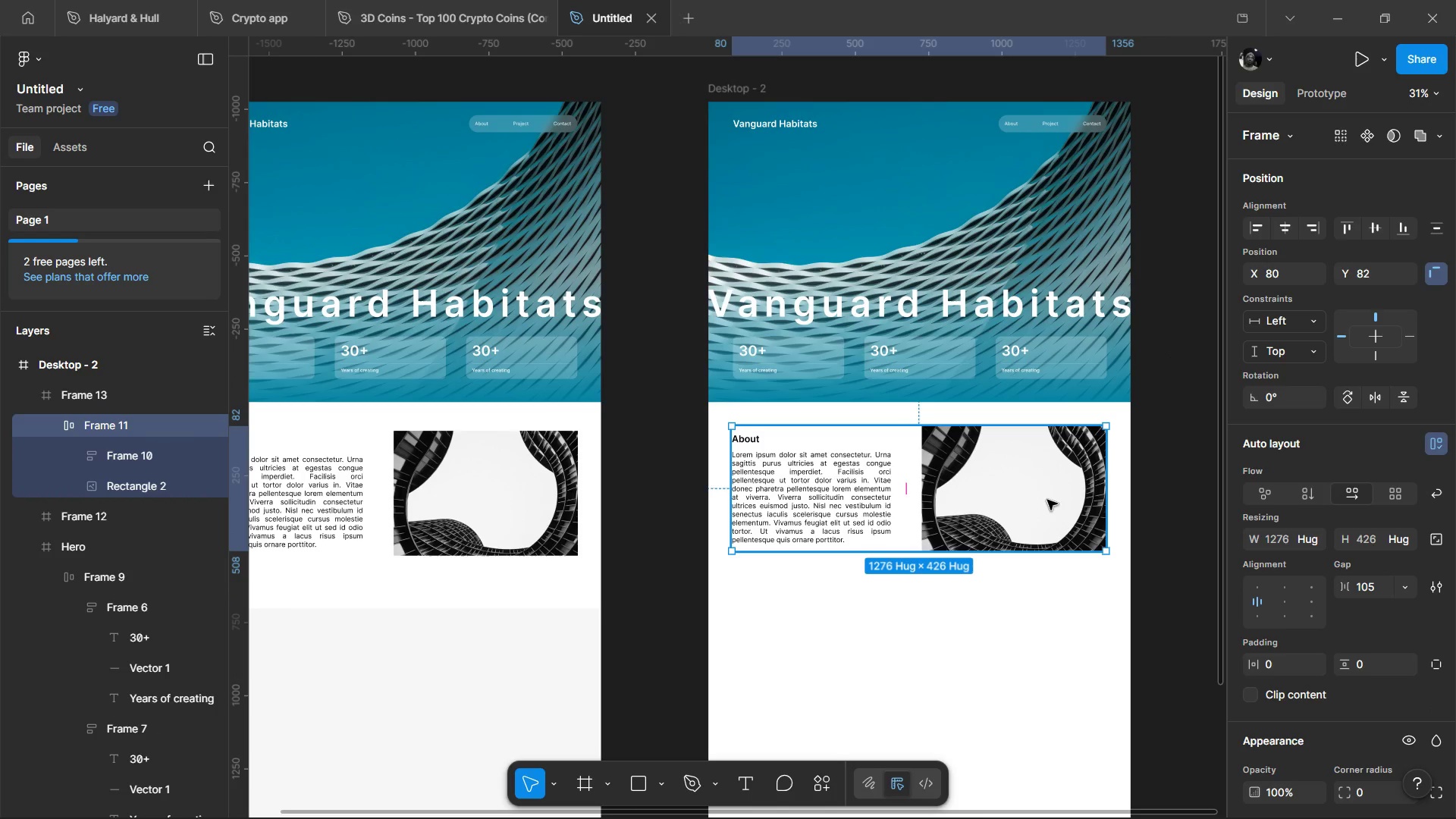 
left_click([1013, 588])
 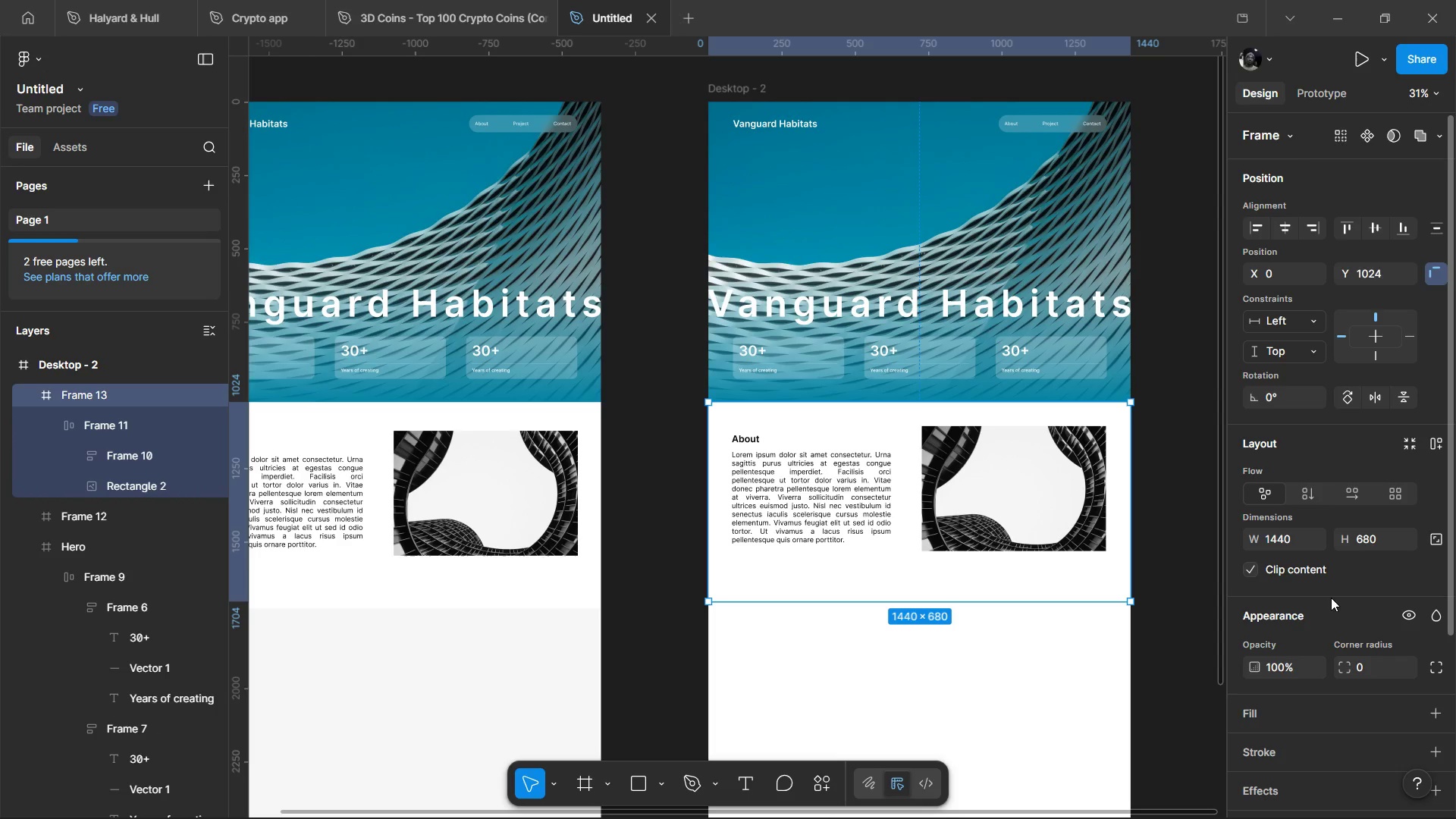 
wait(7.8)
 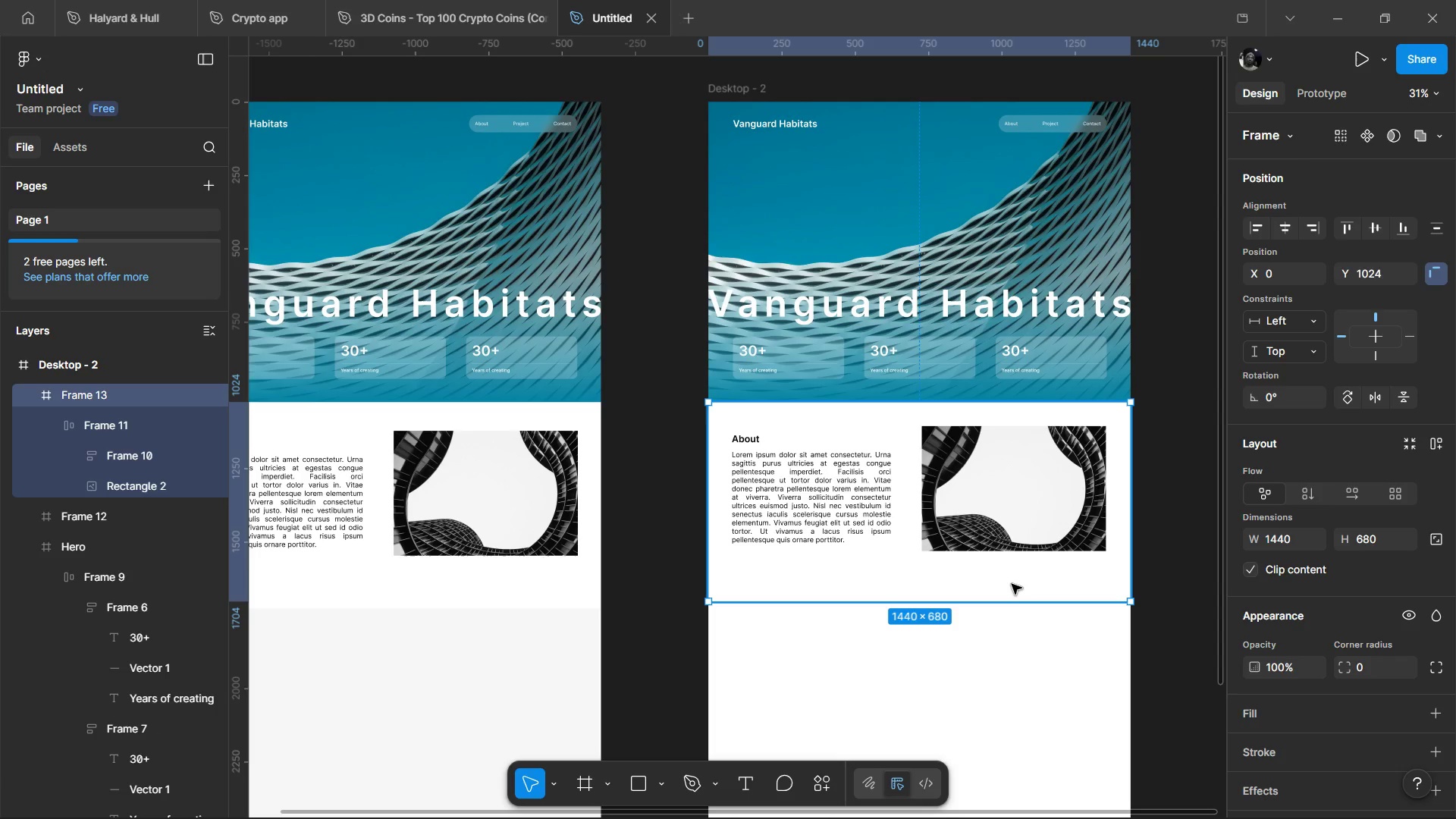 
left_click_drag(start_coordinate=[934, 602], to_coordinate=[939, 608])
 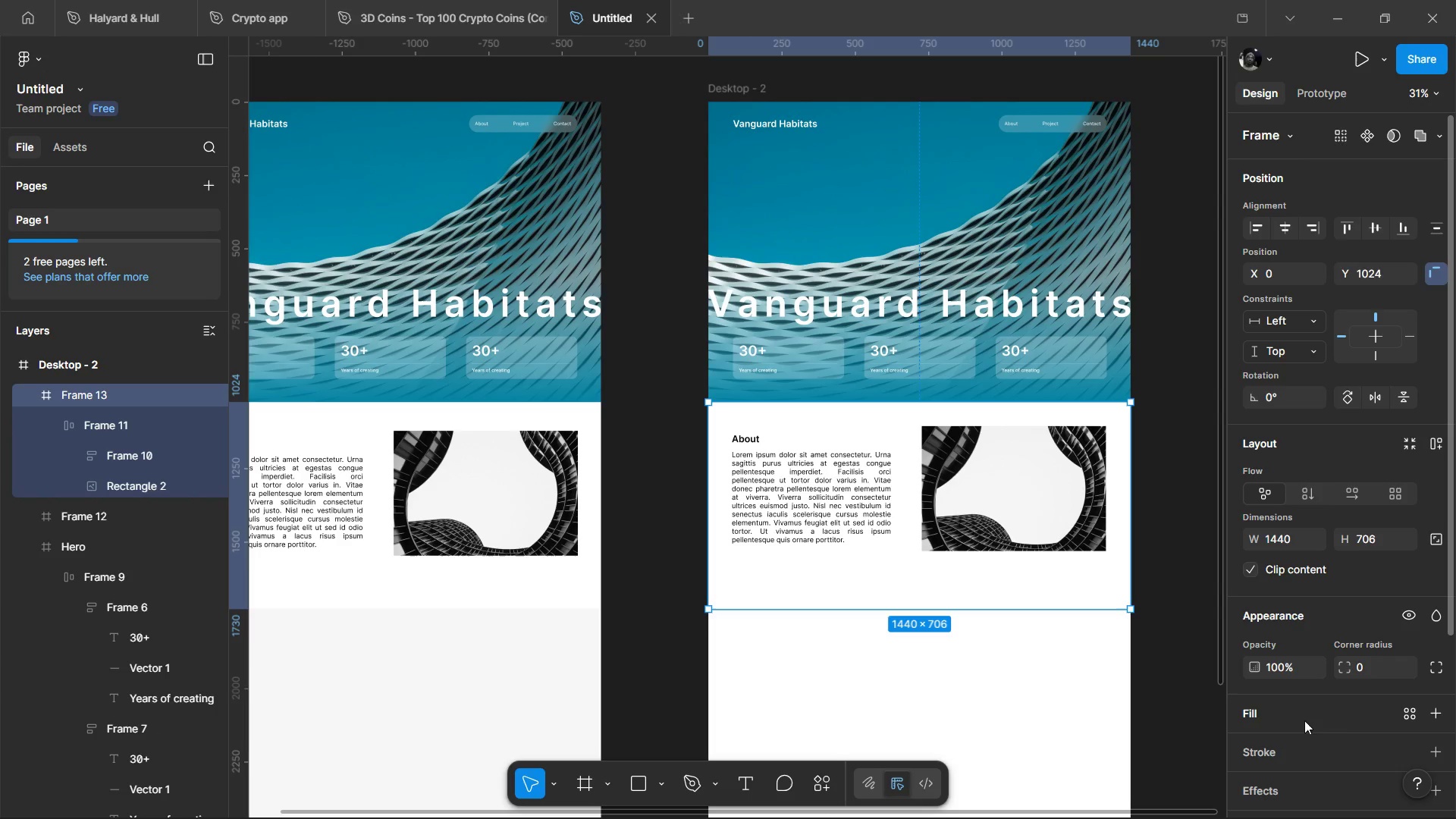 
left_click([1432, 712])
 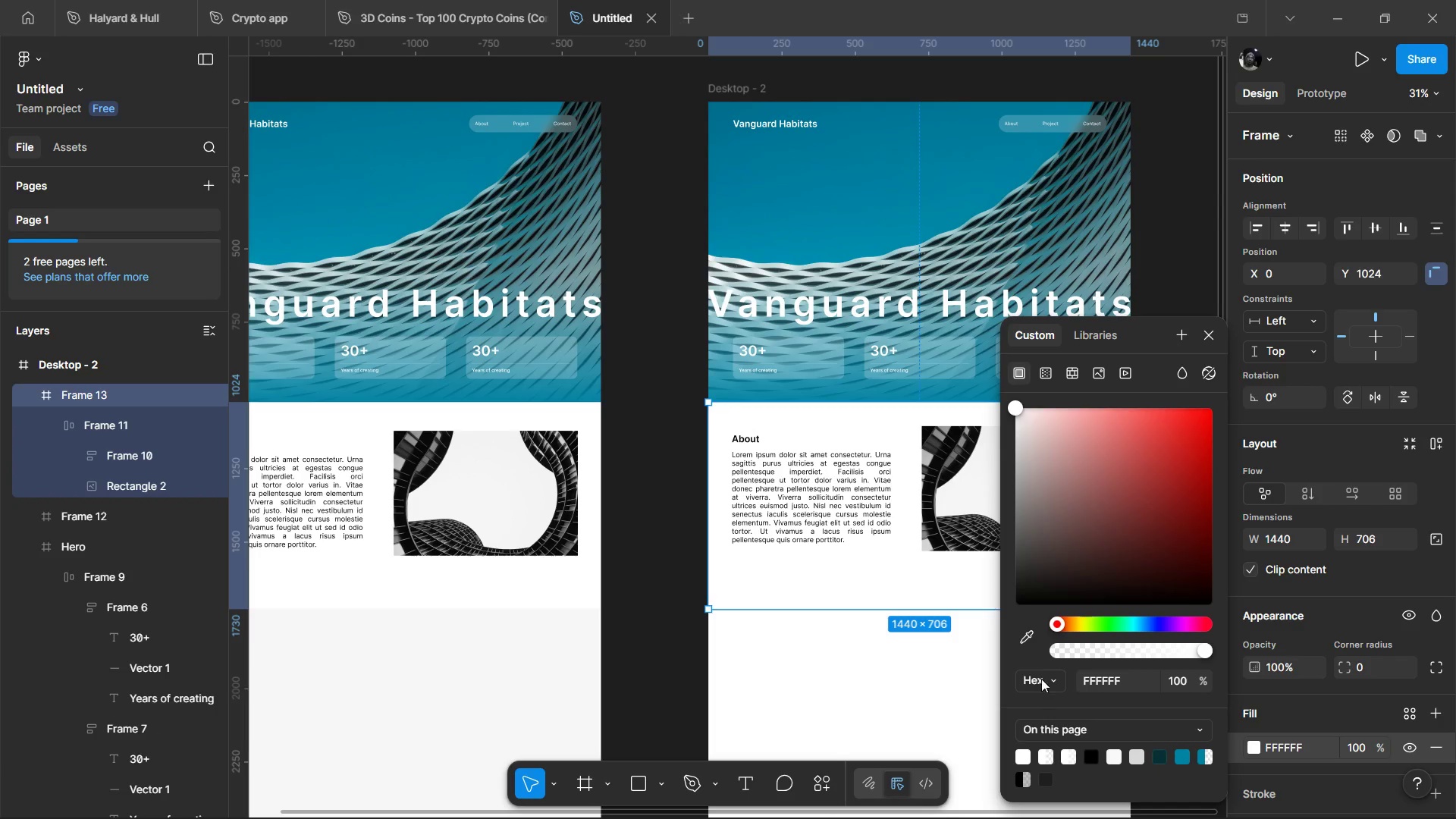 
left_click([1018, 647])
 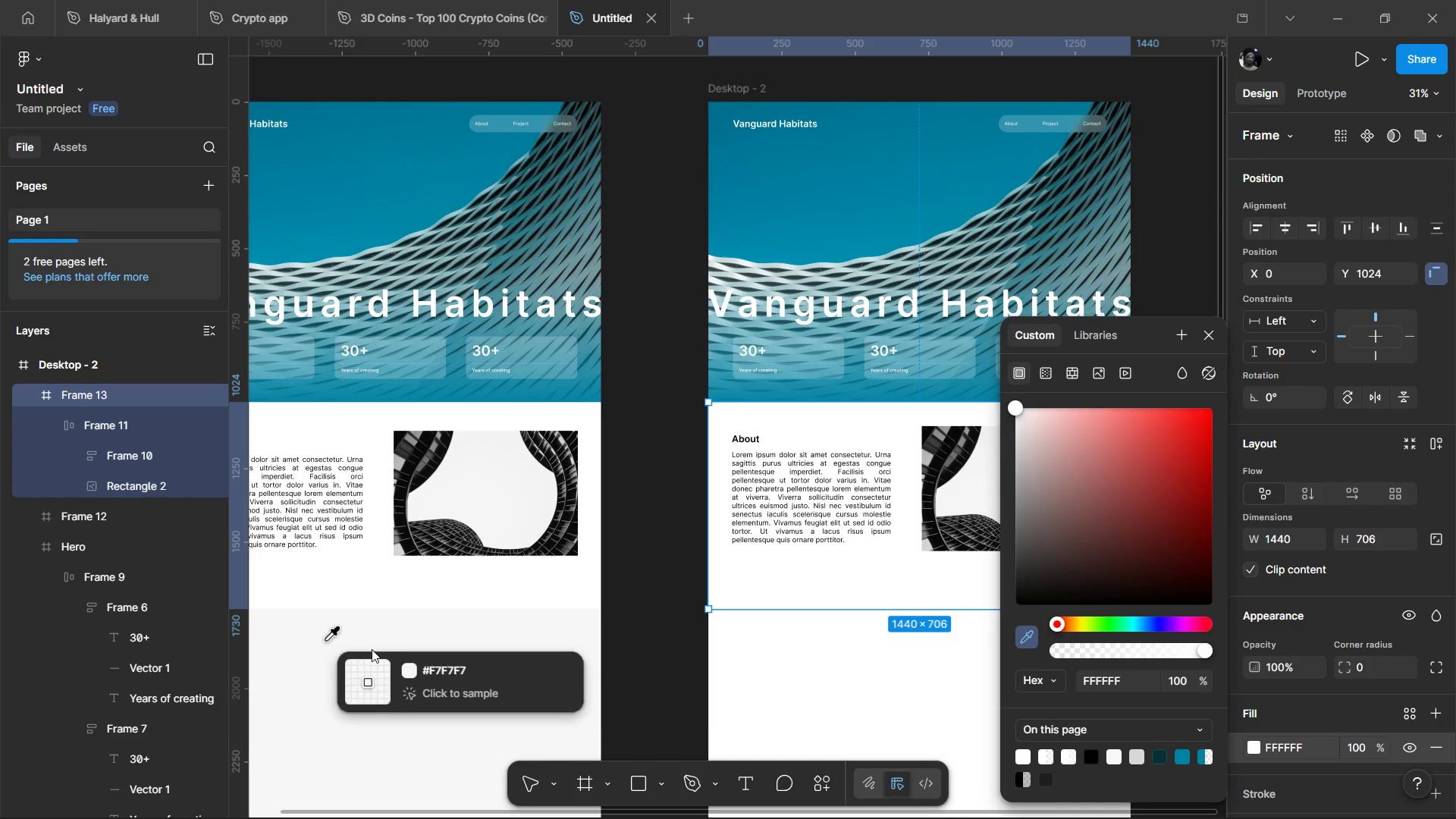 
left_click([416, 654])
 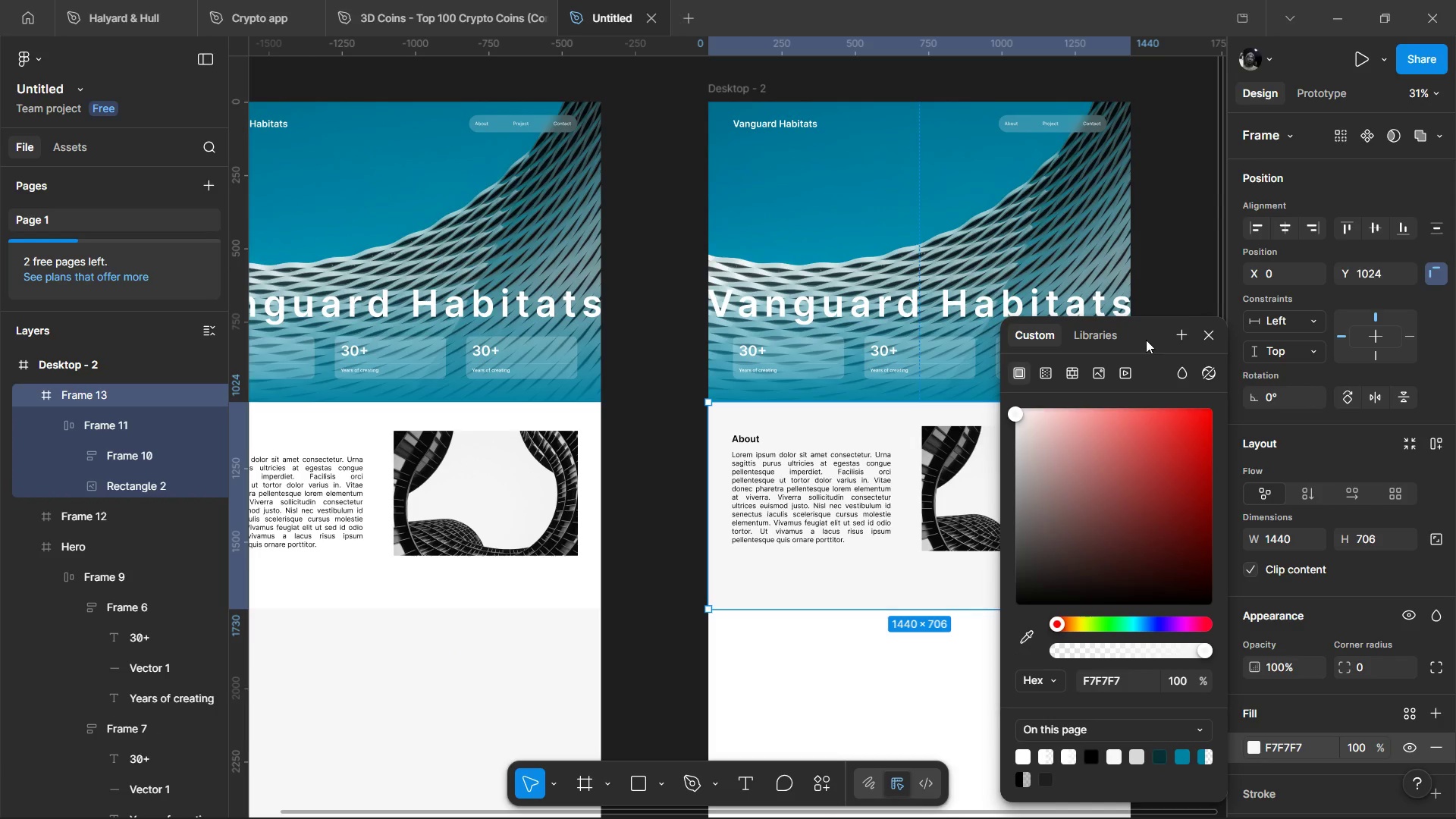 
left_click([1200, 337])
 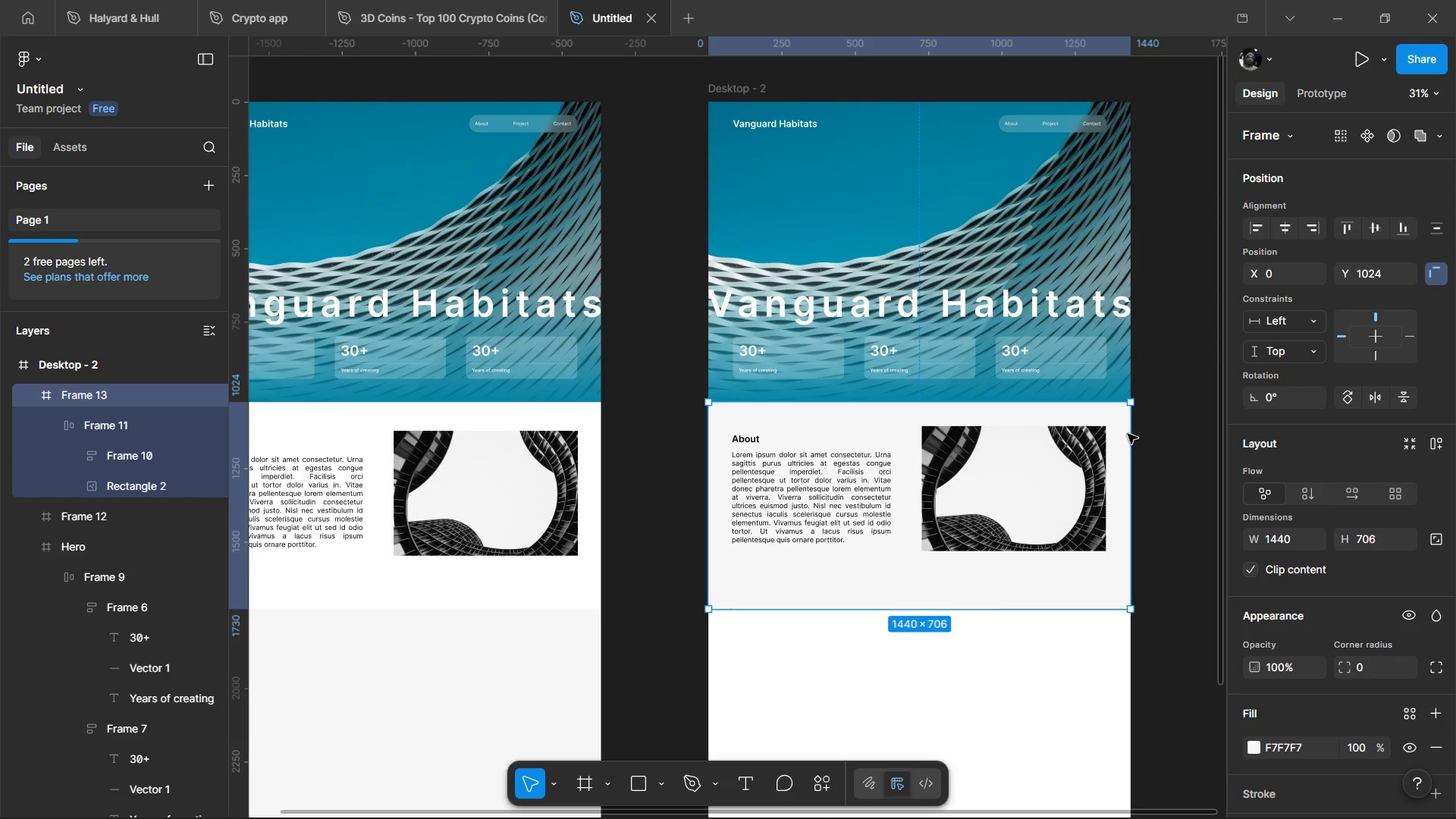 
hold_key(key=ControlLeft, duration=0.55)
scroll: coordinate [942, 514], scroll_direction: up, amount: 4.0
 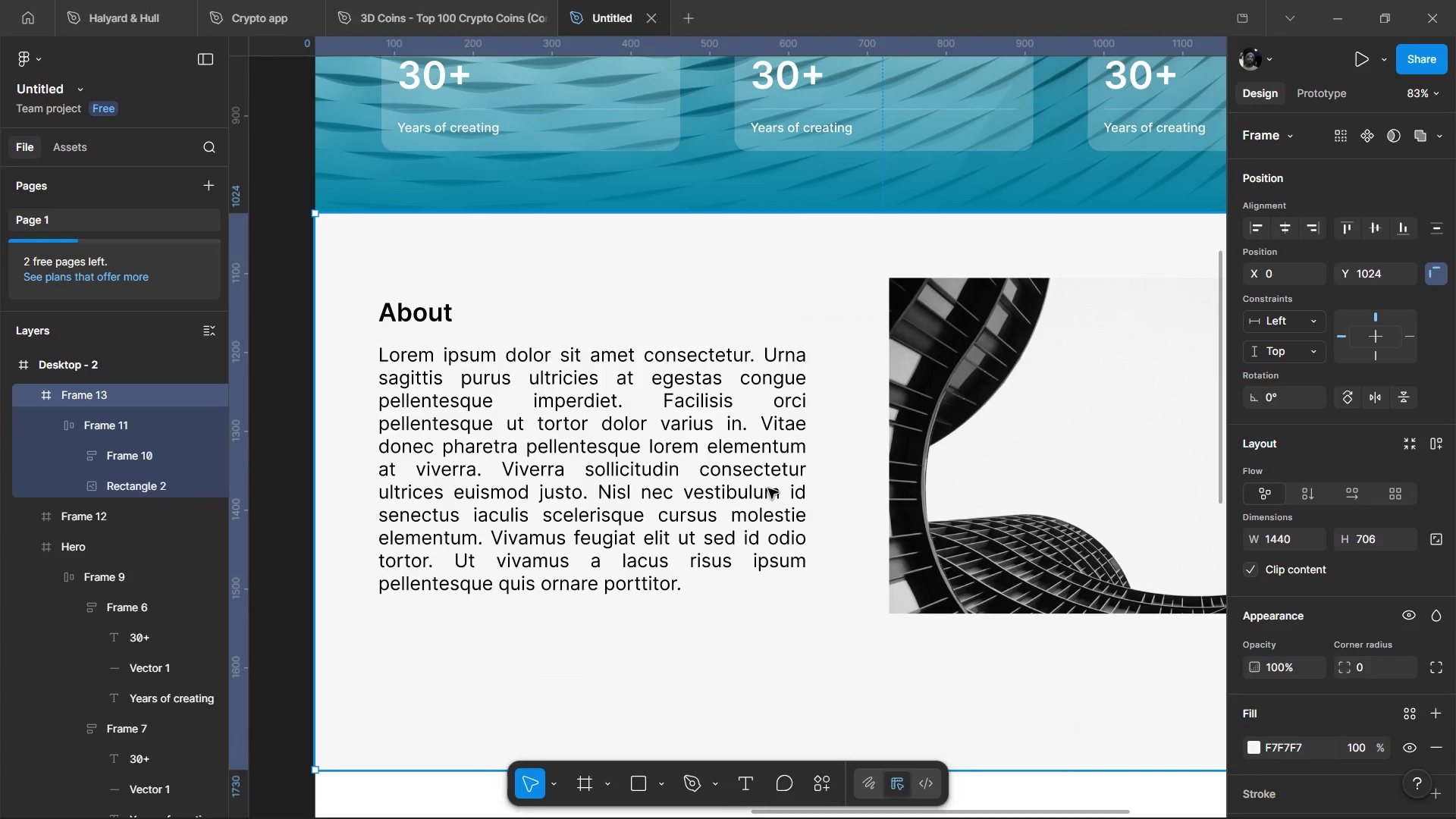 
double_click([768, 488])
 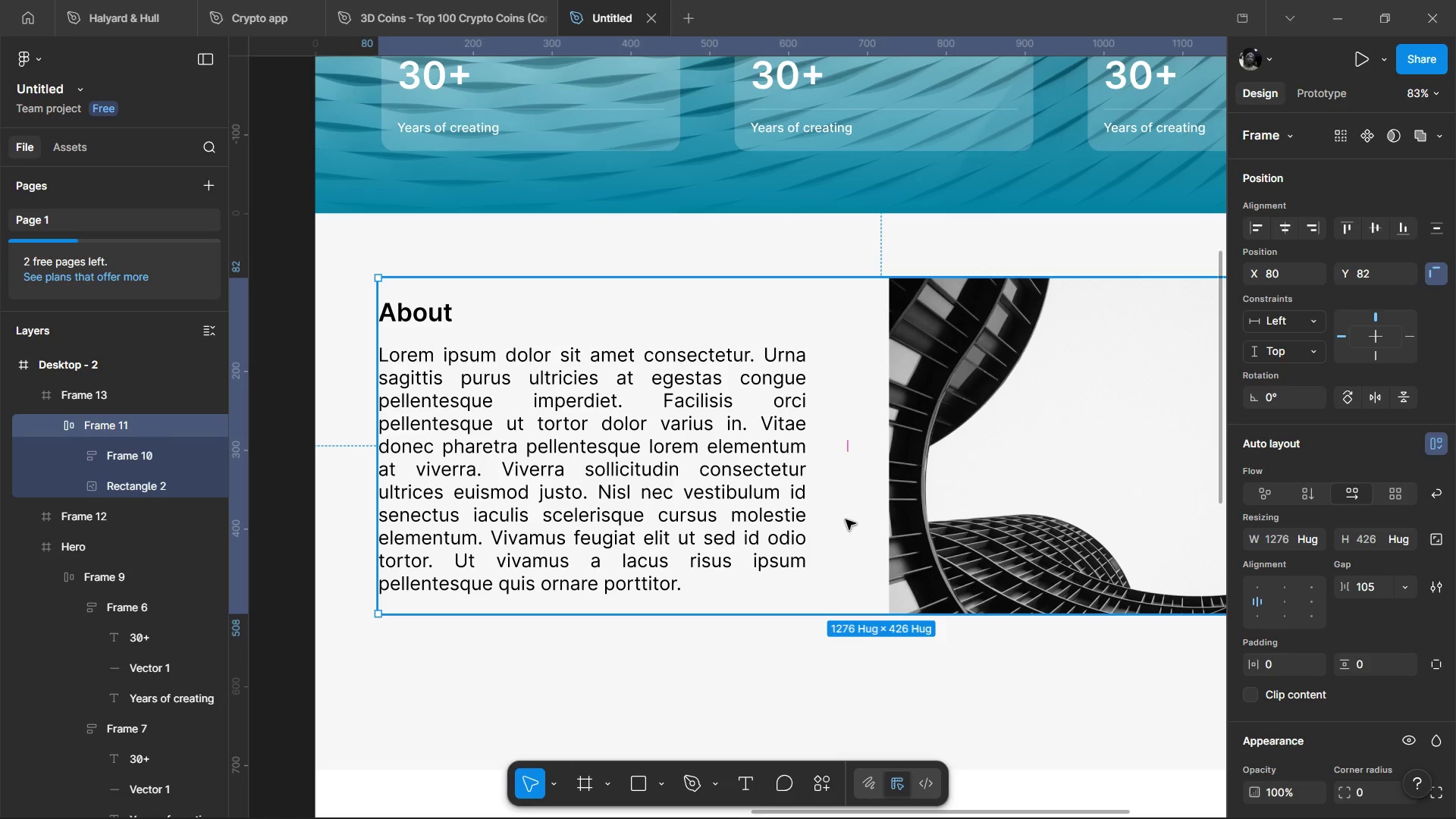 
scroll: coordinate [1387, 620], scroll_direction: down, amount: 2.0
 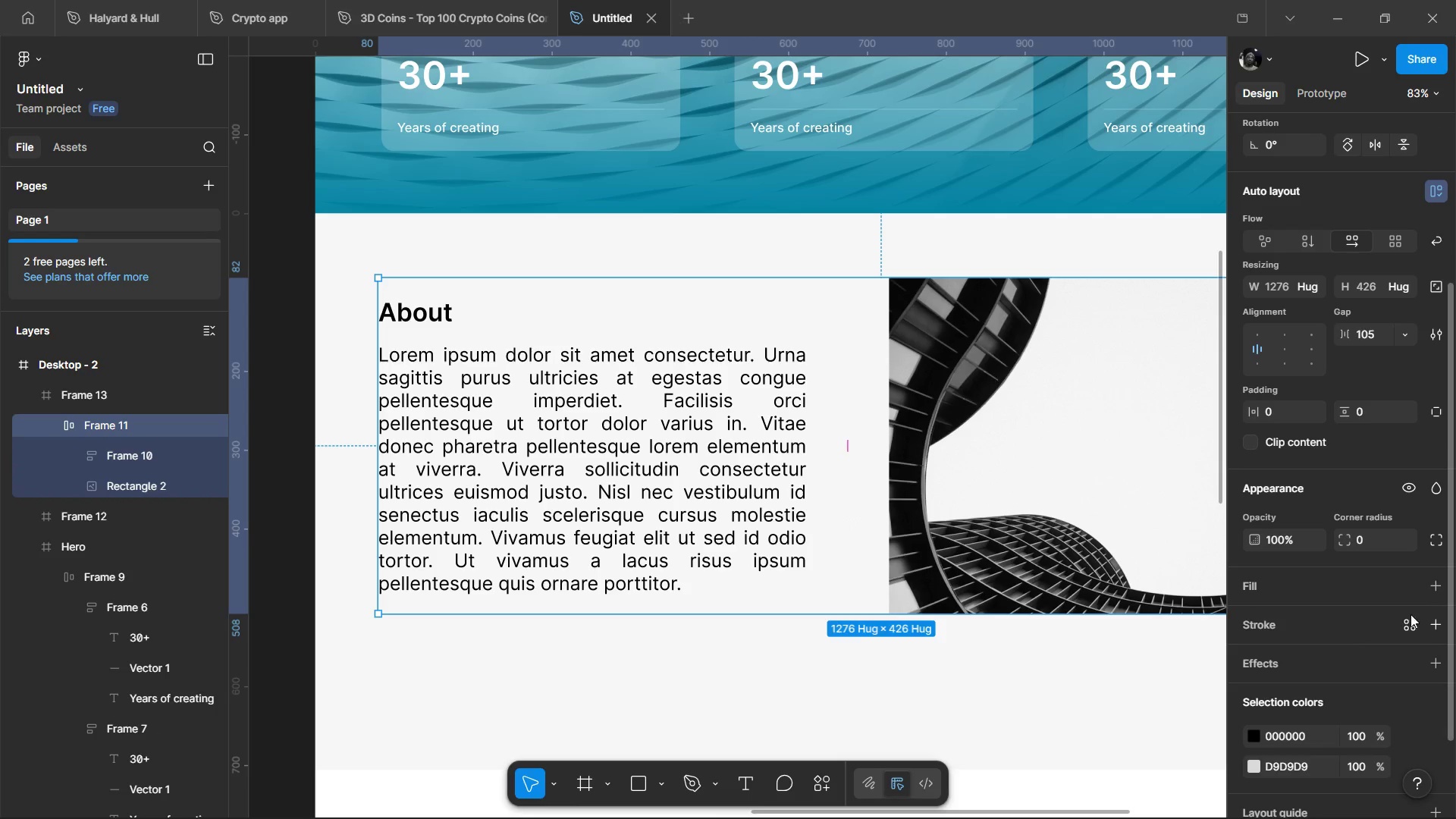 
left_click([1435, 592])
 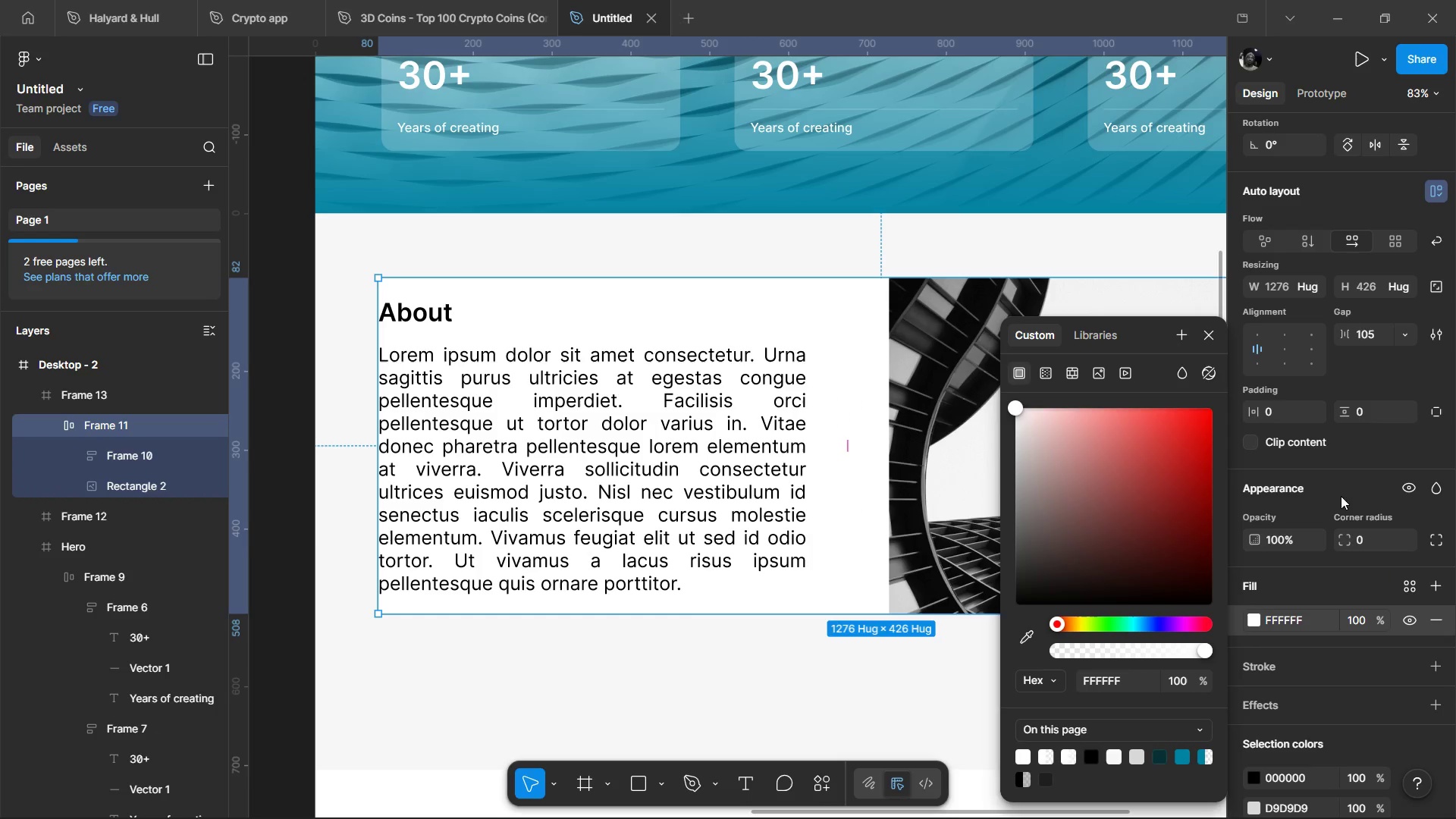 
left_click([1288, 403])
 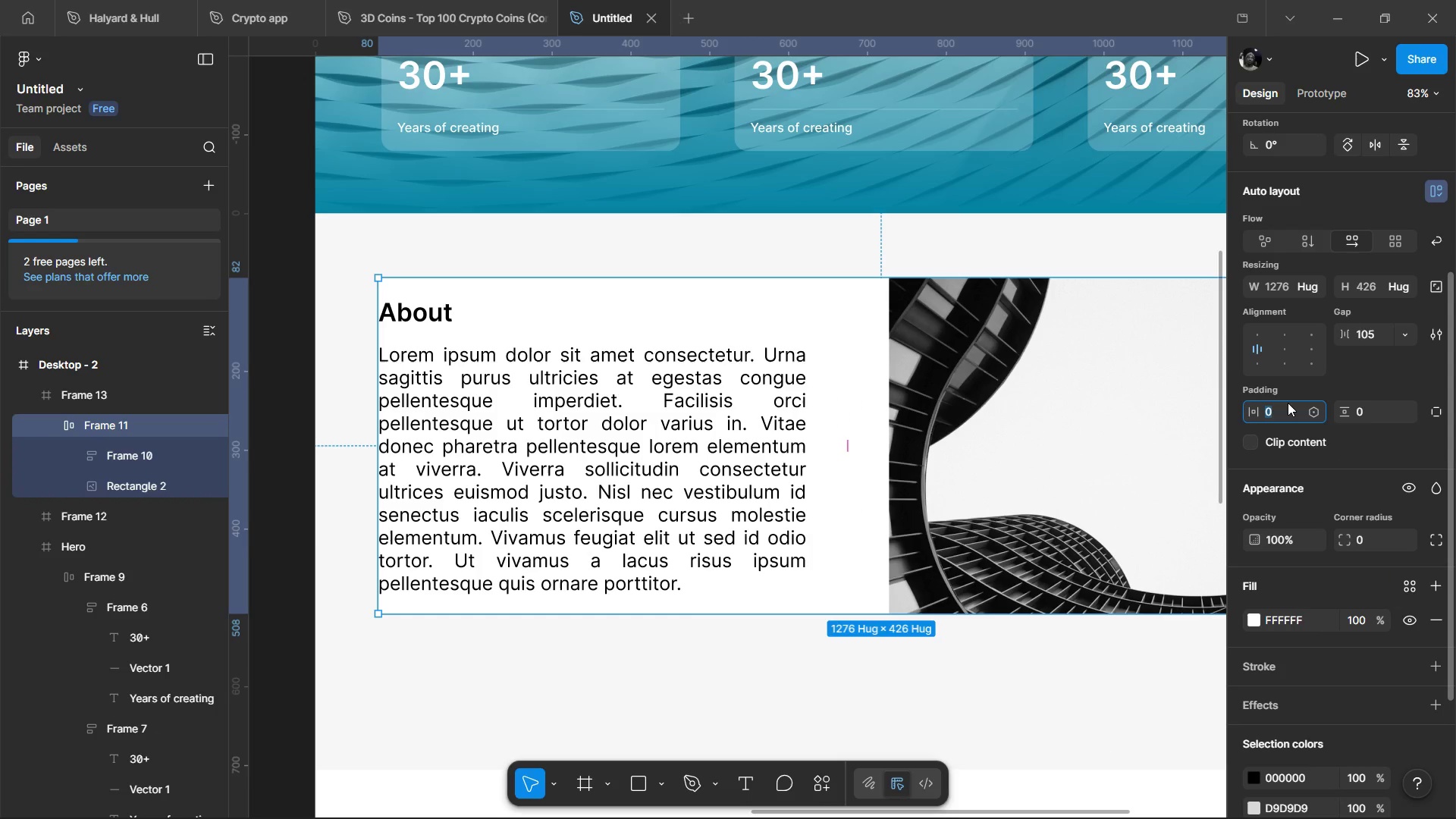 
type(20)
key(Tab)
type(20)
 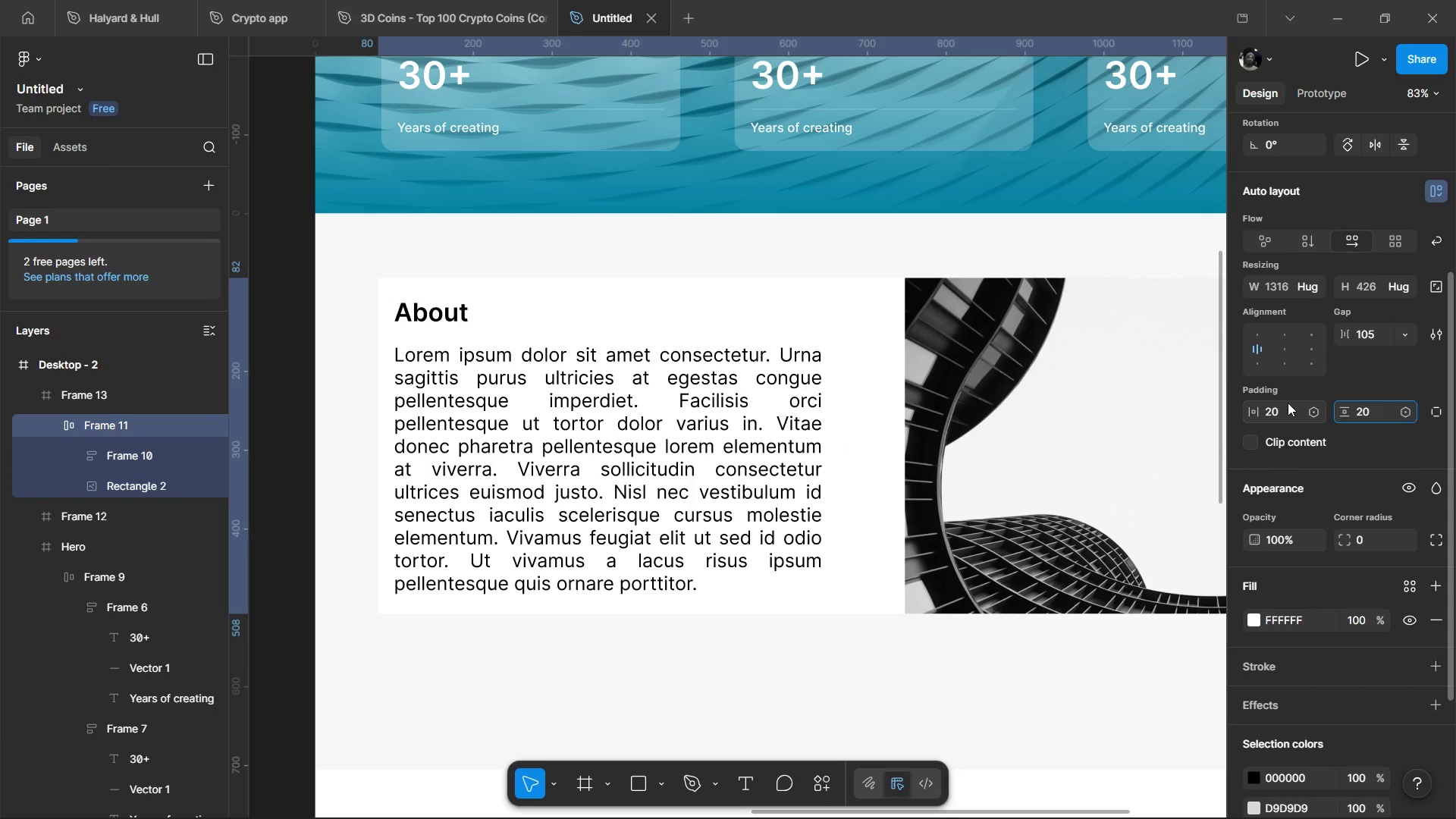 
key(Enter)
 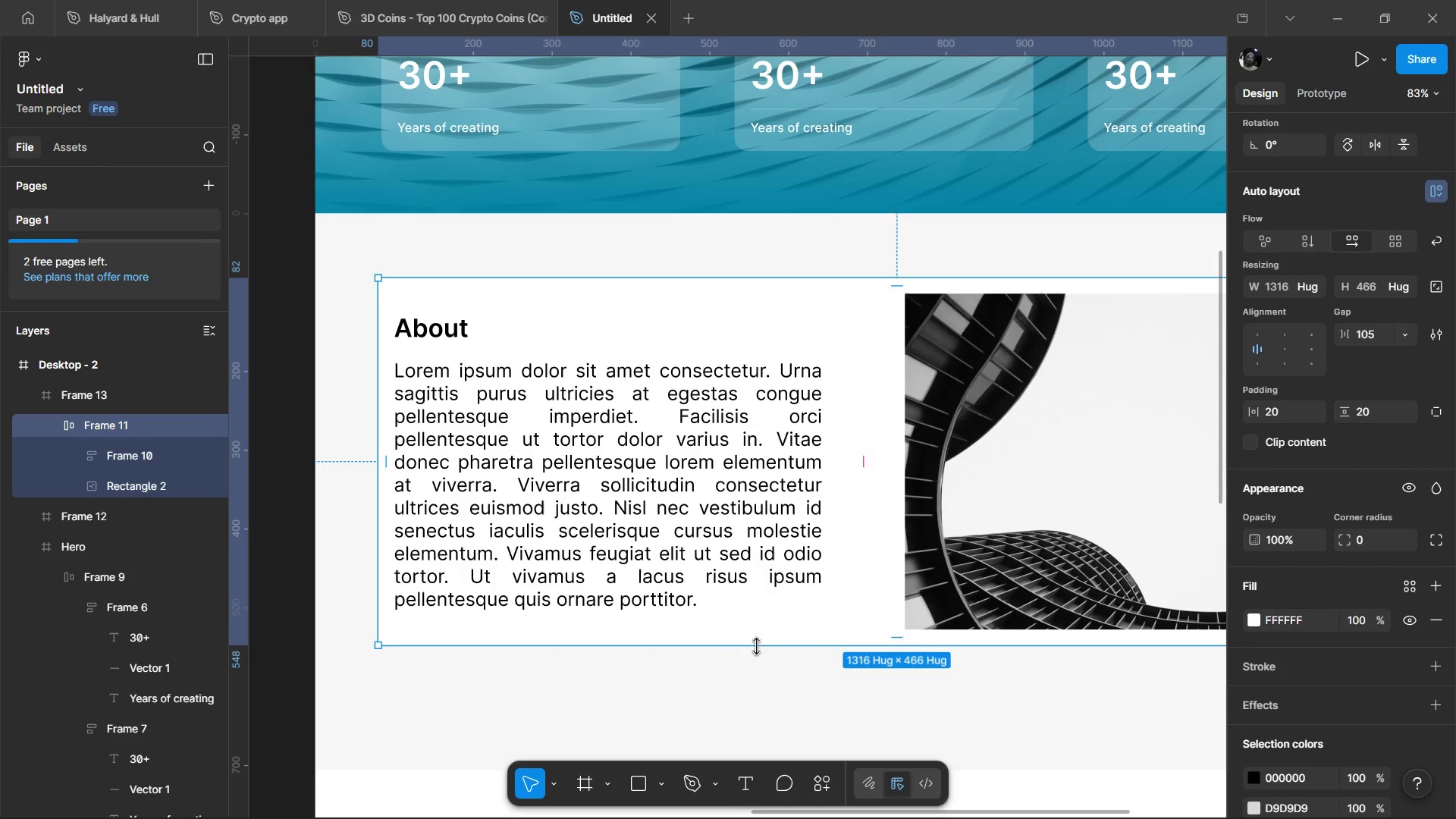 
hold_key(key=ControlLeft, duration=1.3)
scroll: coordinate [766, 665], scroll_direction: down, amount: 2.0
 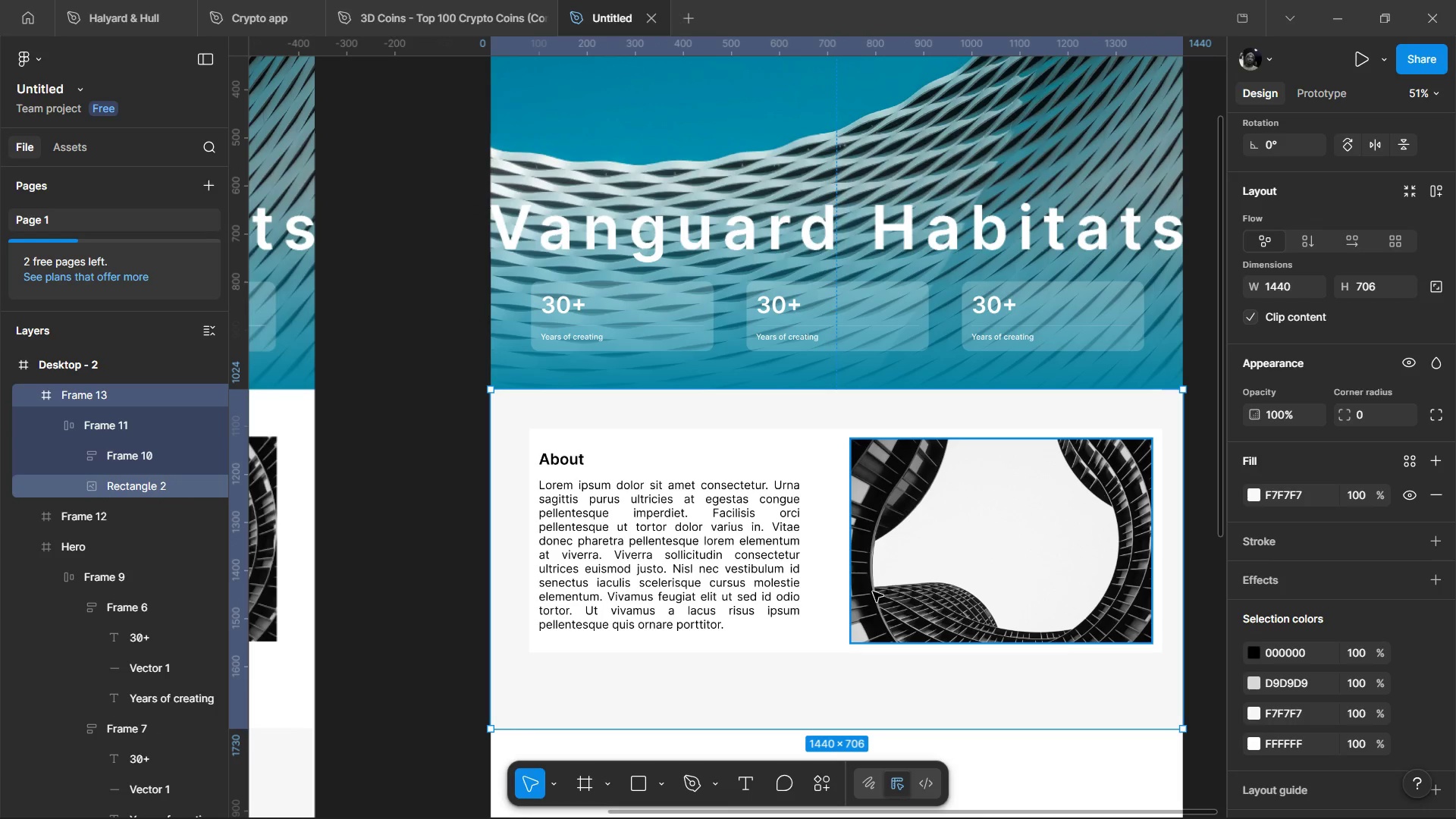 
left_click([905, 531])
 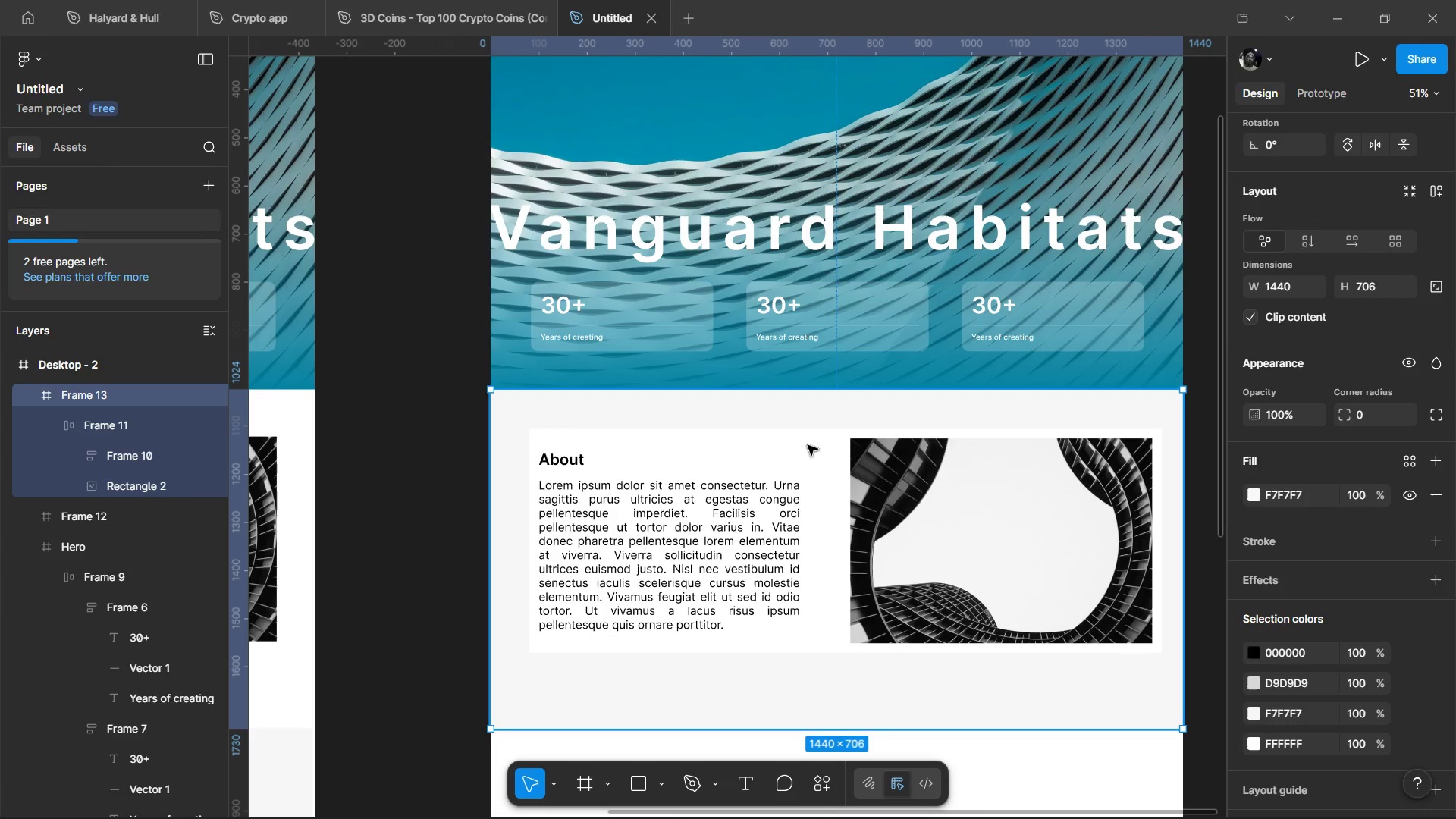 
hold_key(key=ControlLeft, duration=1.09)
left_click([805, 435])
 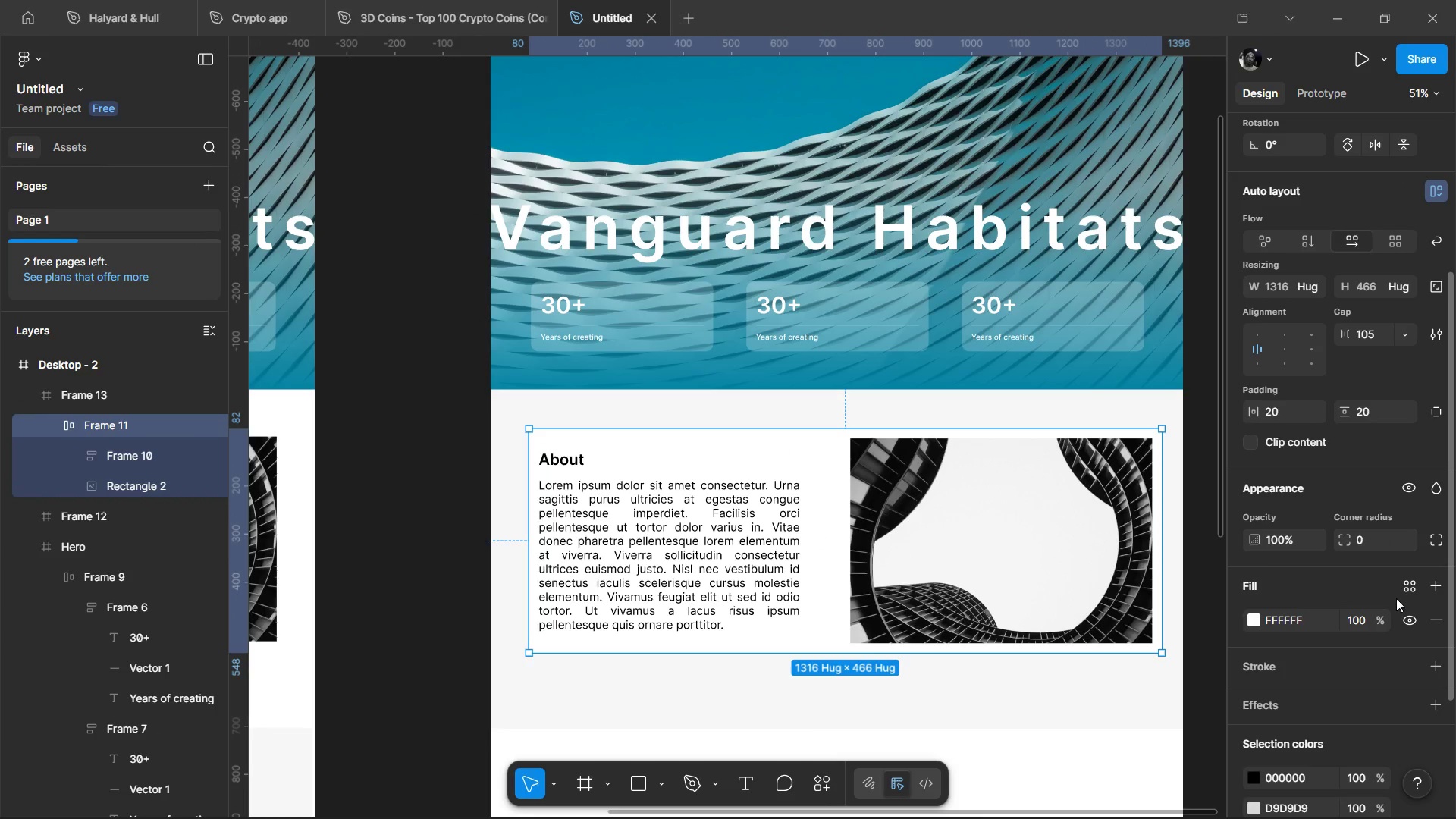 
left_click_drag(start_coordinate=[1345, 543], to_coordinate=[891, 397])
 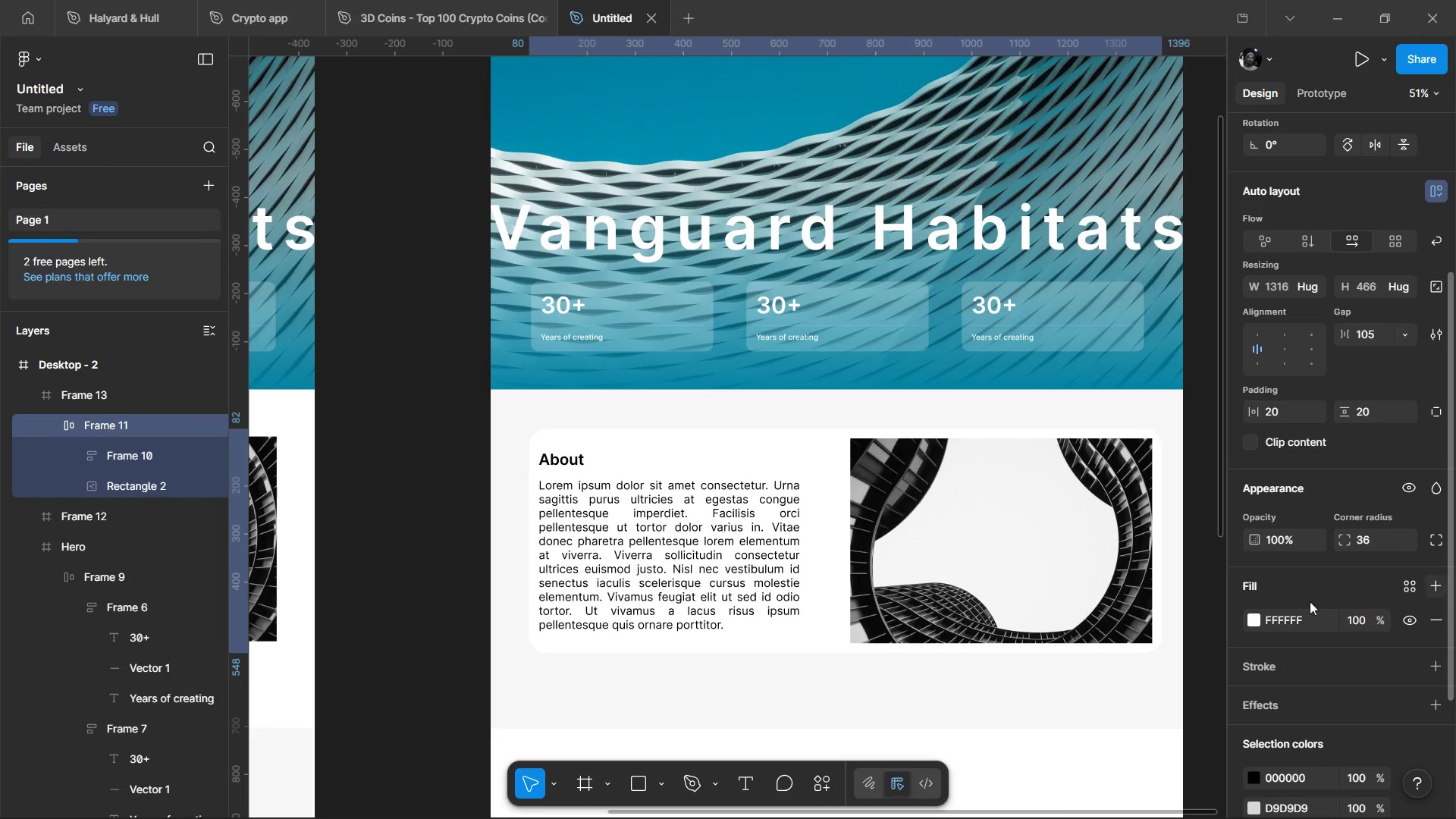 
scroll: coordinate [1174, 601], scroll_direction: down, amount: 2.0
 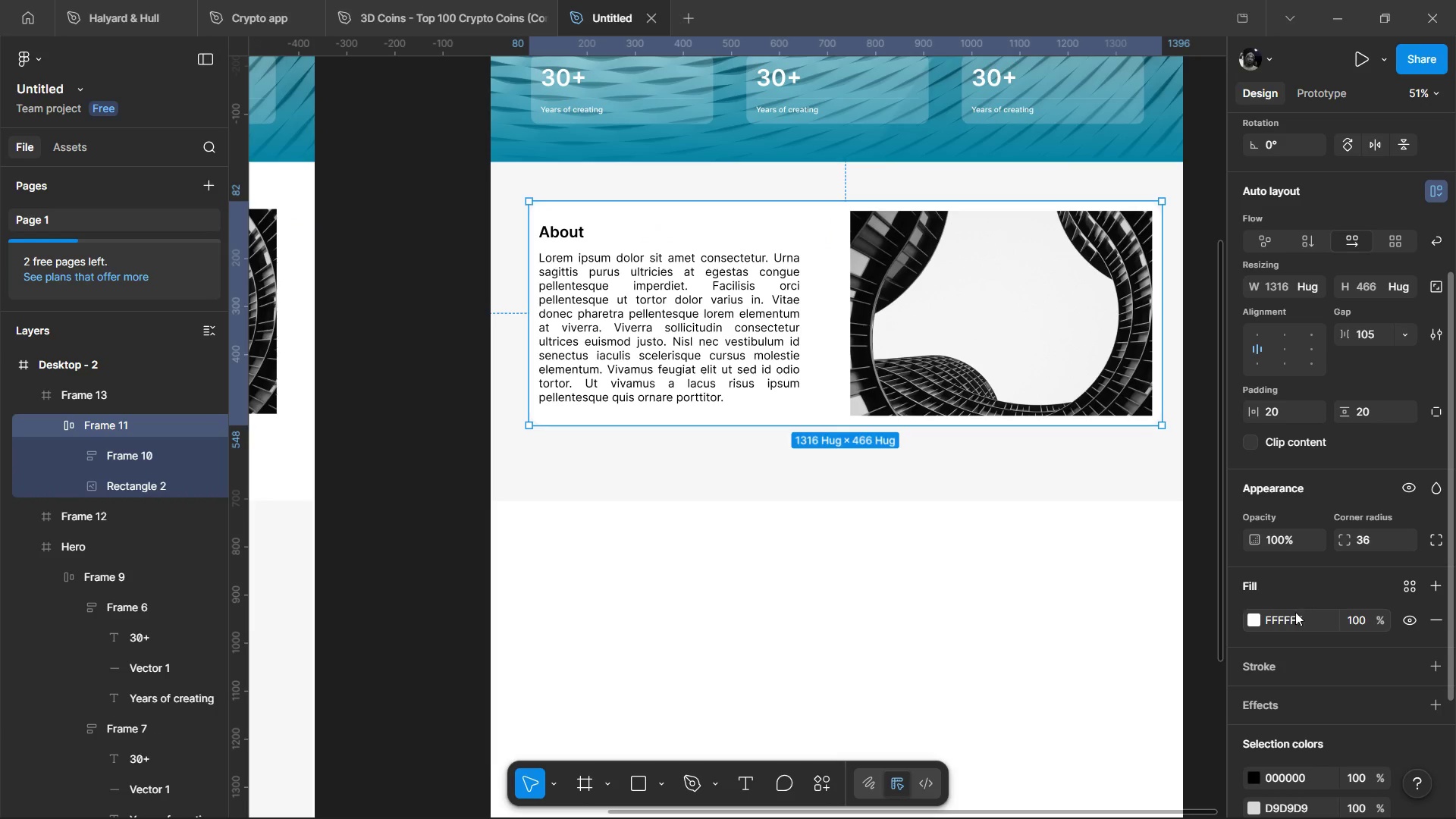 
mouse_move([1246, 629])
 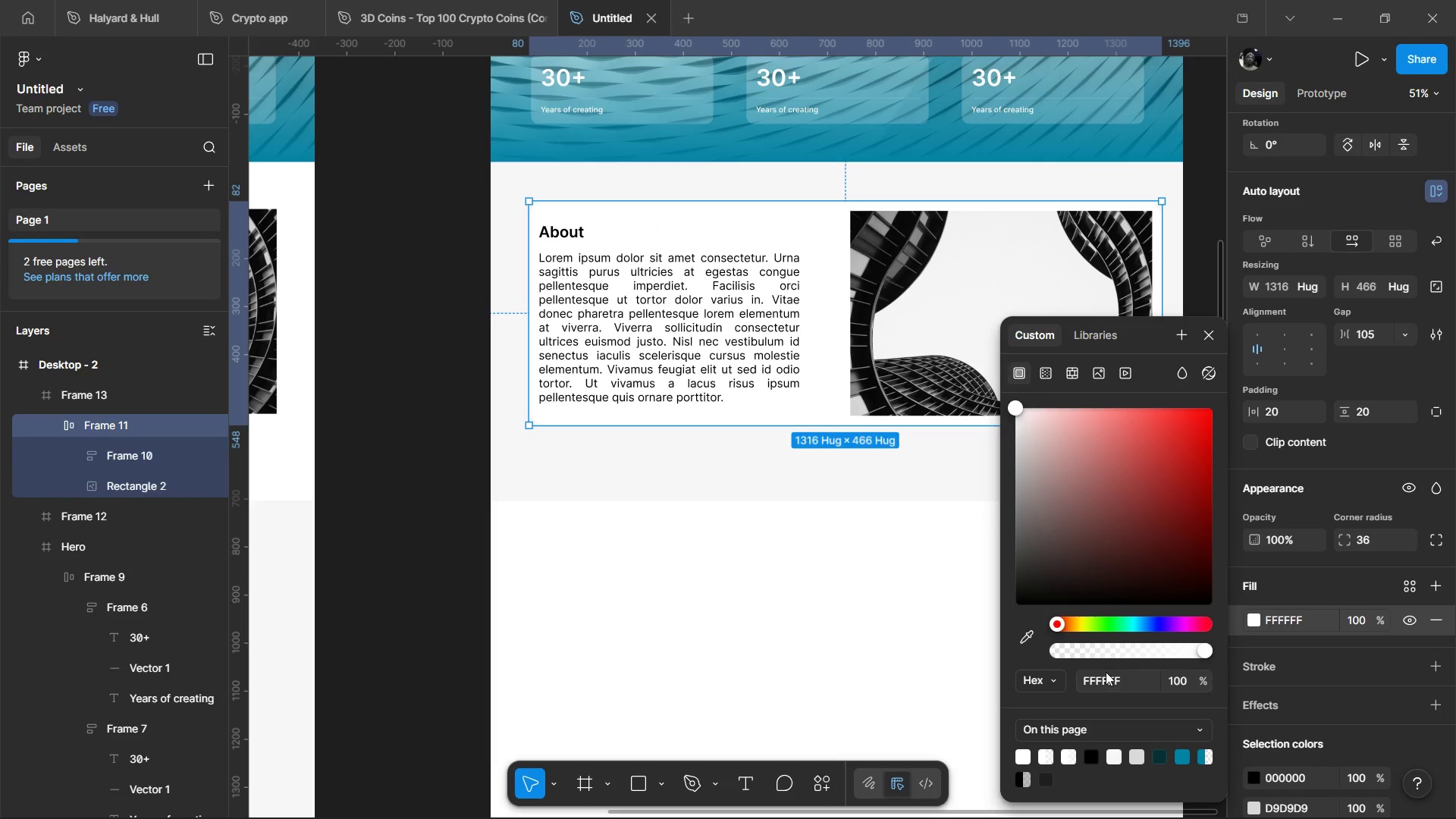 
left_click([1108, 673])
 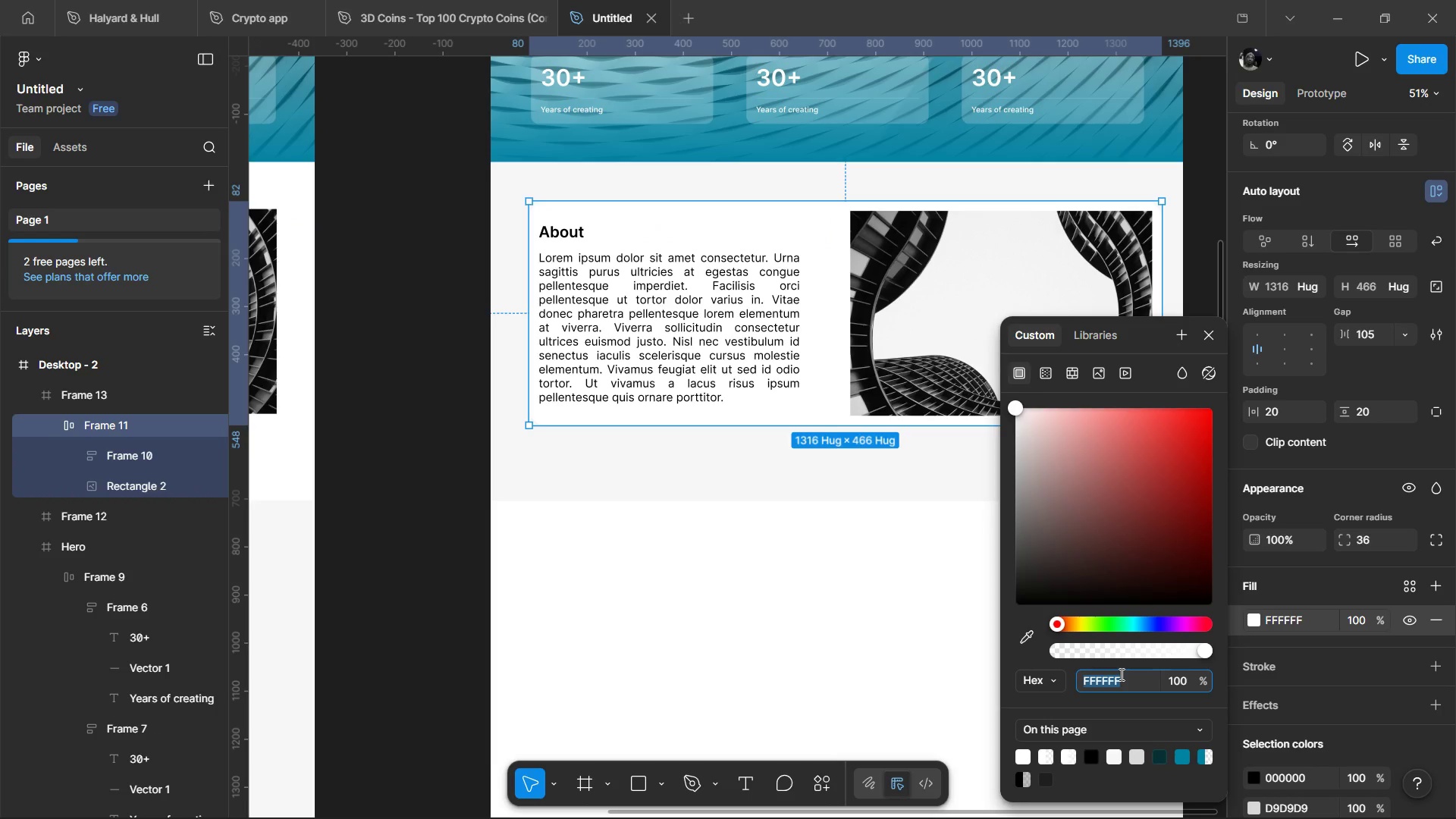 
type(20)
 